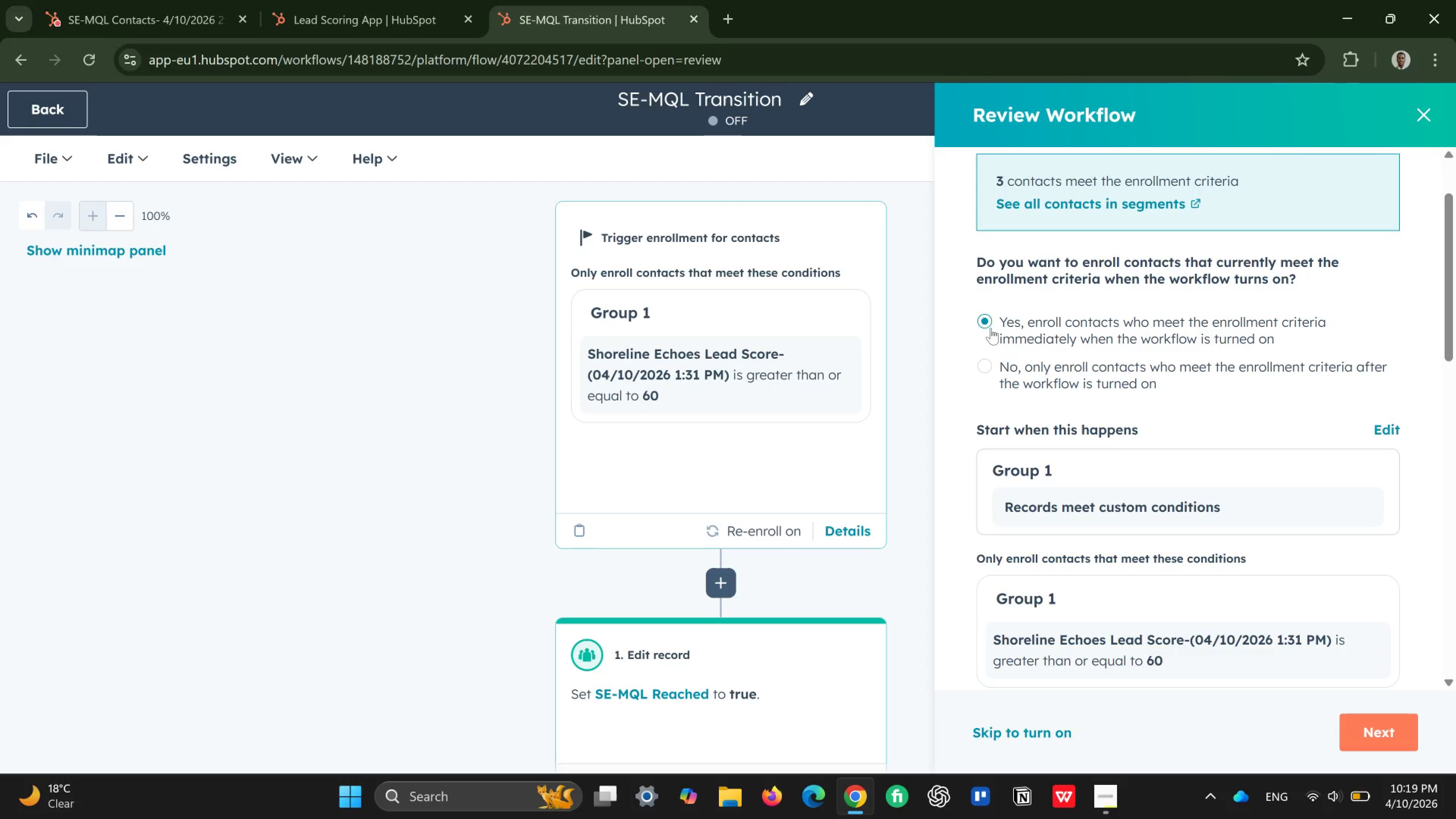 
wait(28.88)
 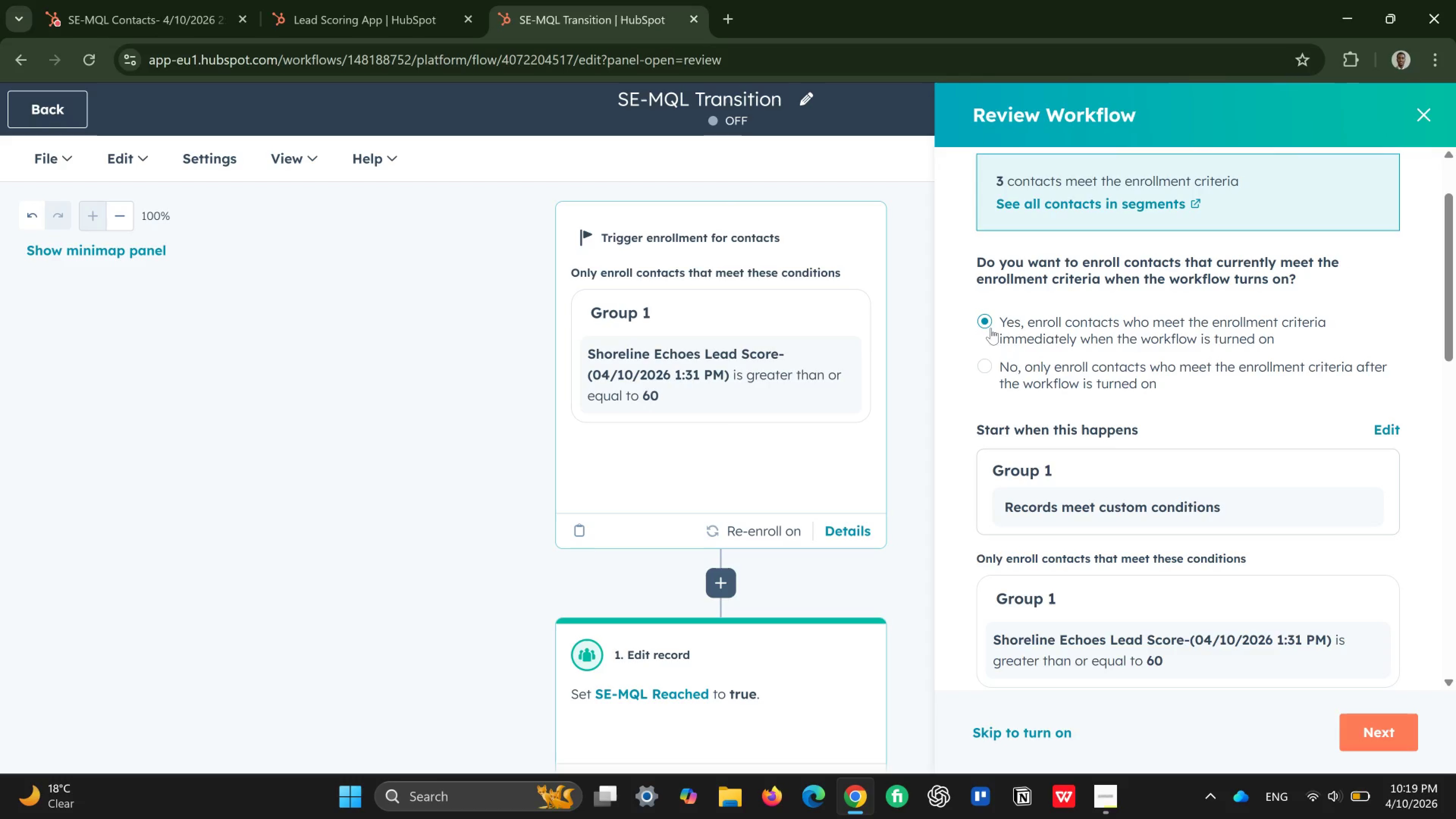 
left_click([993, 362])
 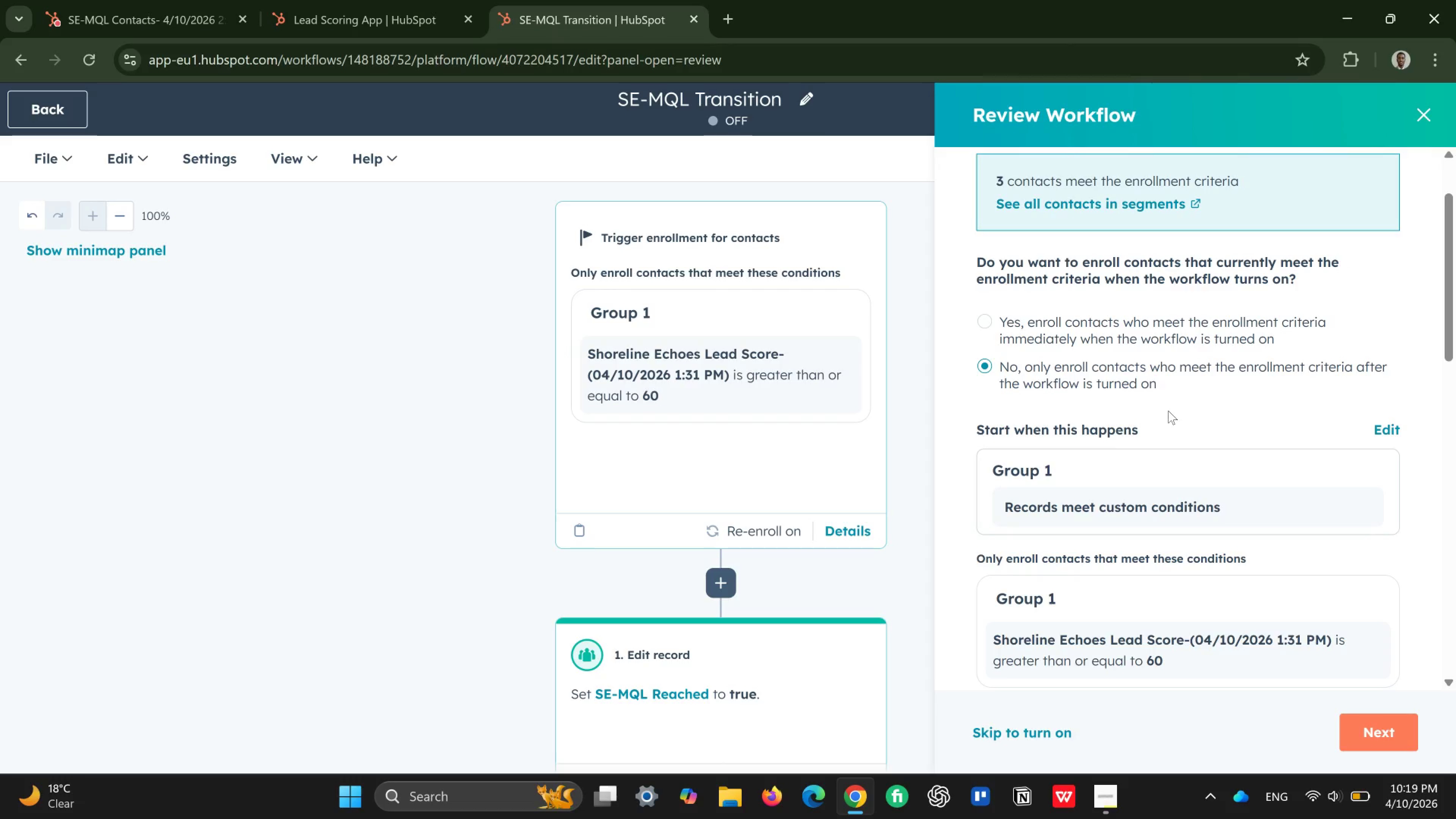 
scroll: coordinate [1172, 400], scroll_direction: down, amount: 7.0
 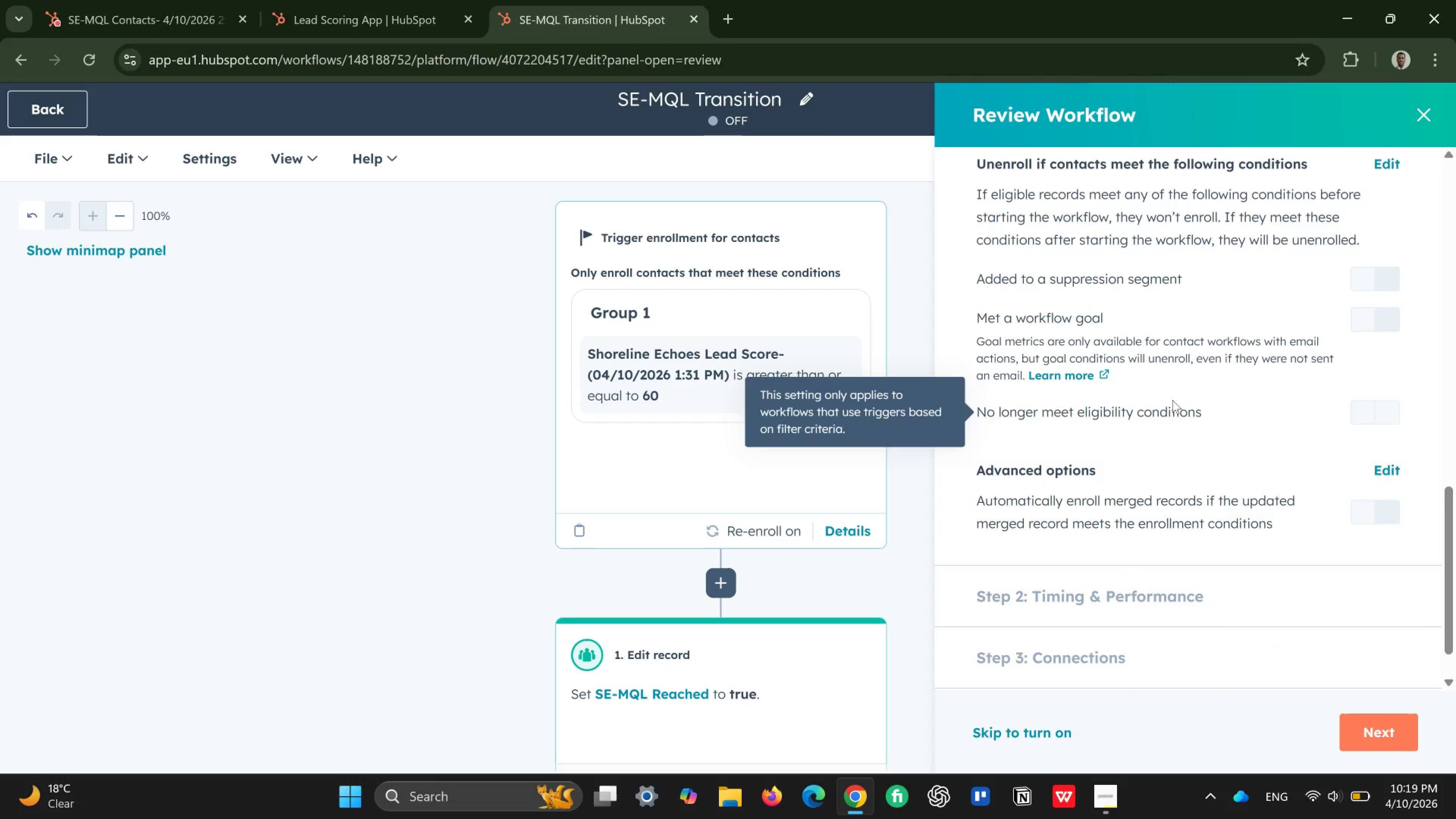 
scroll: coordinate [1172, 400], scroll_direction: down, amount: 2.0
 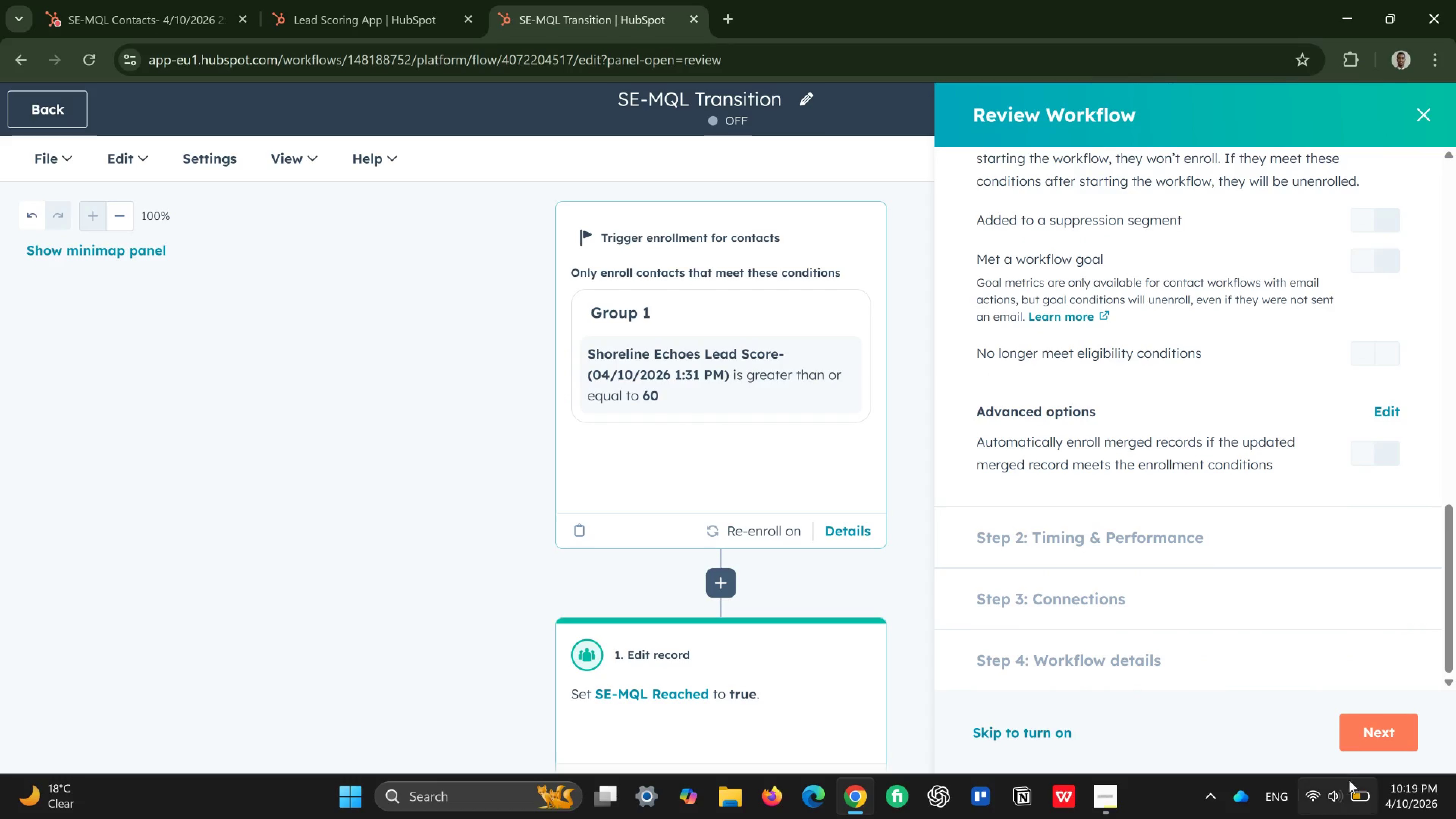 
left_click([1381, 735])
 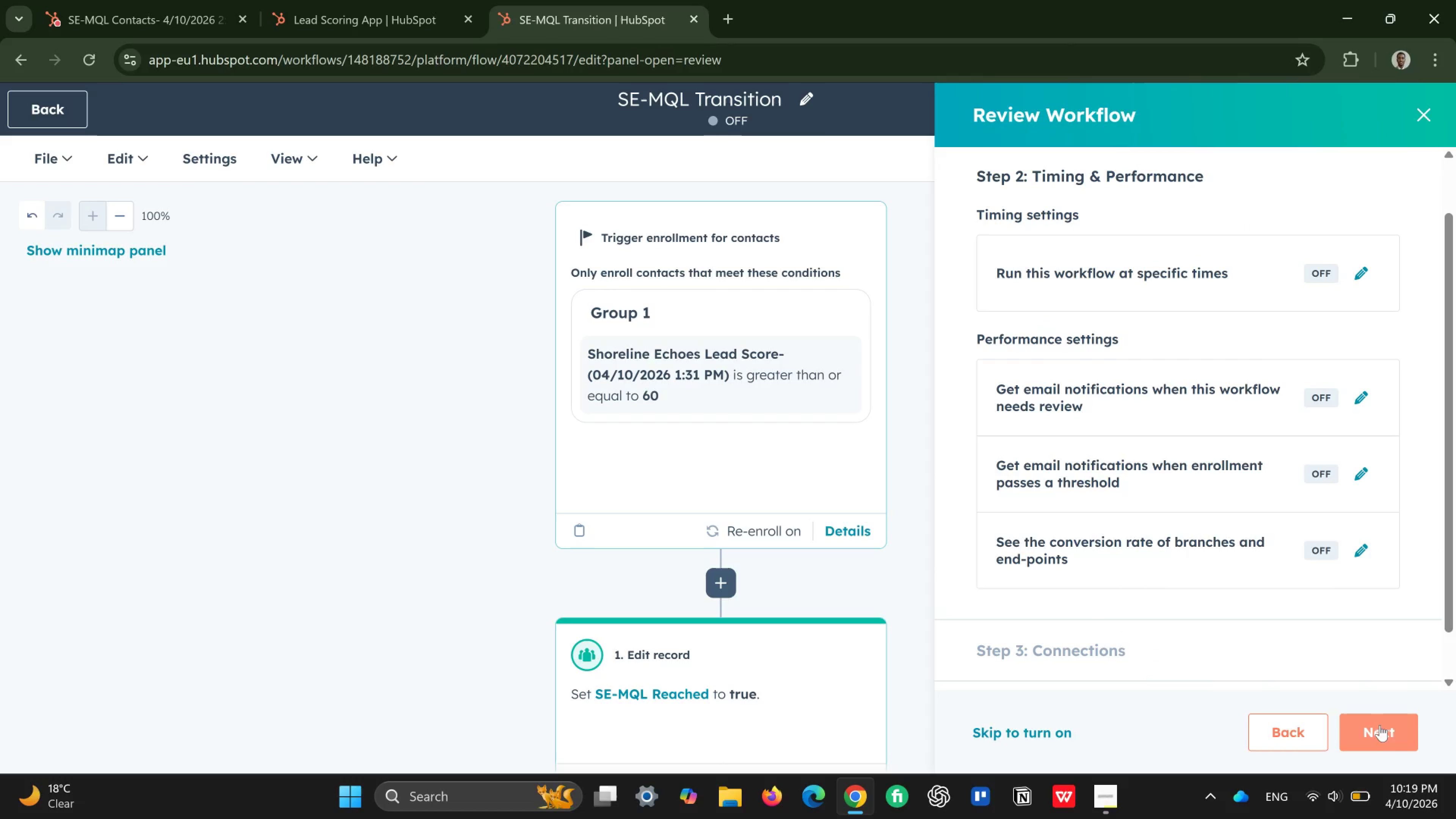 
left_click([1384, 733])
 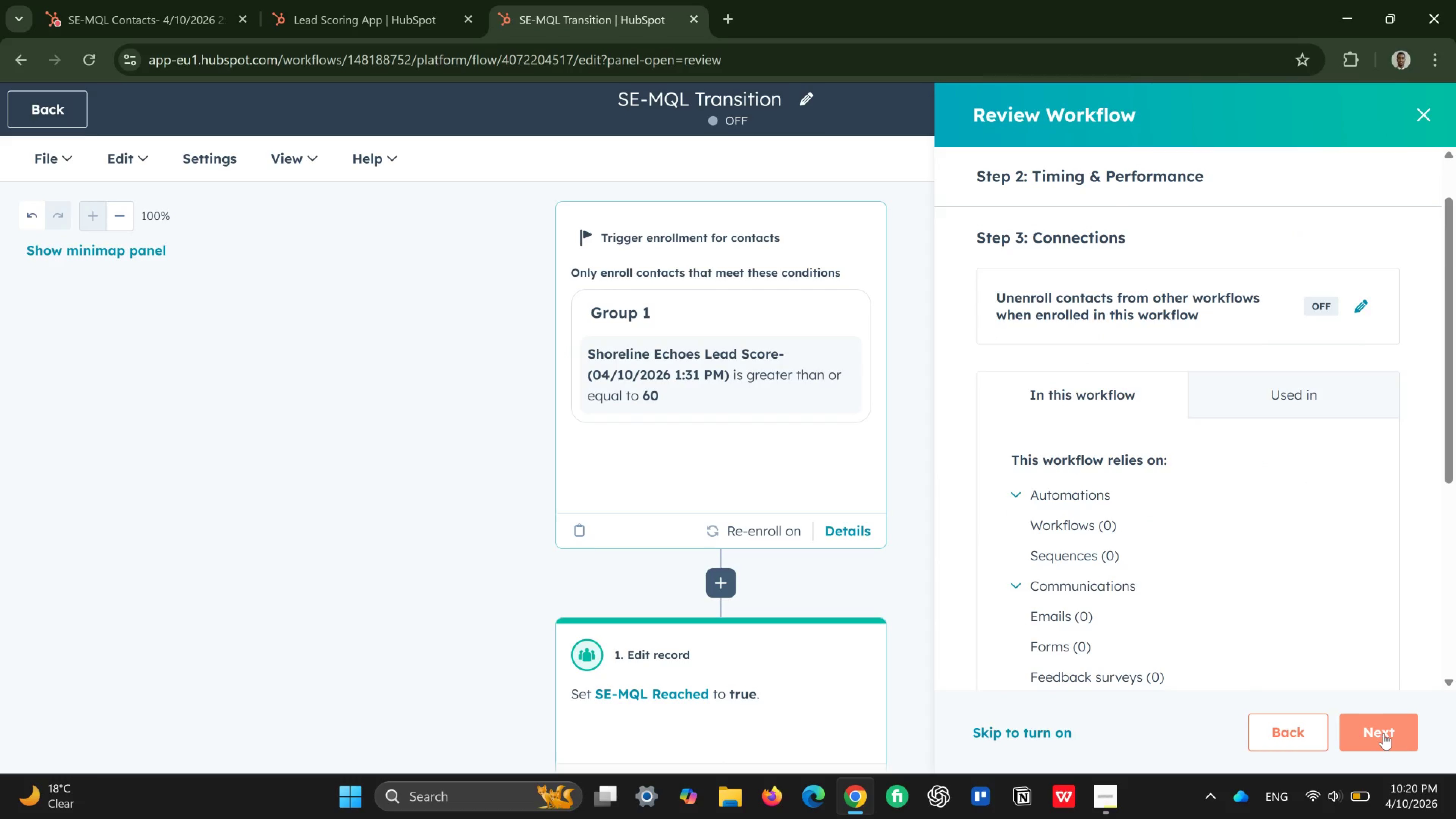 
left_click([1384, 733])
 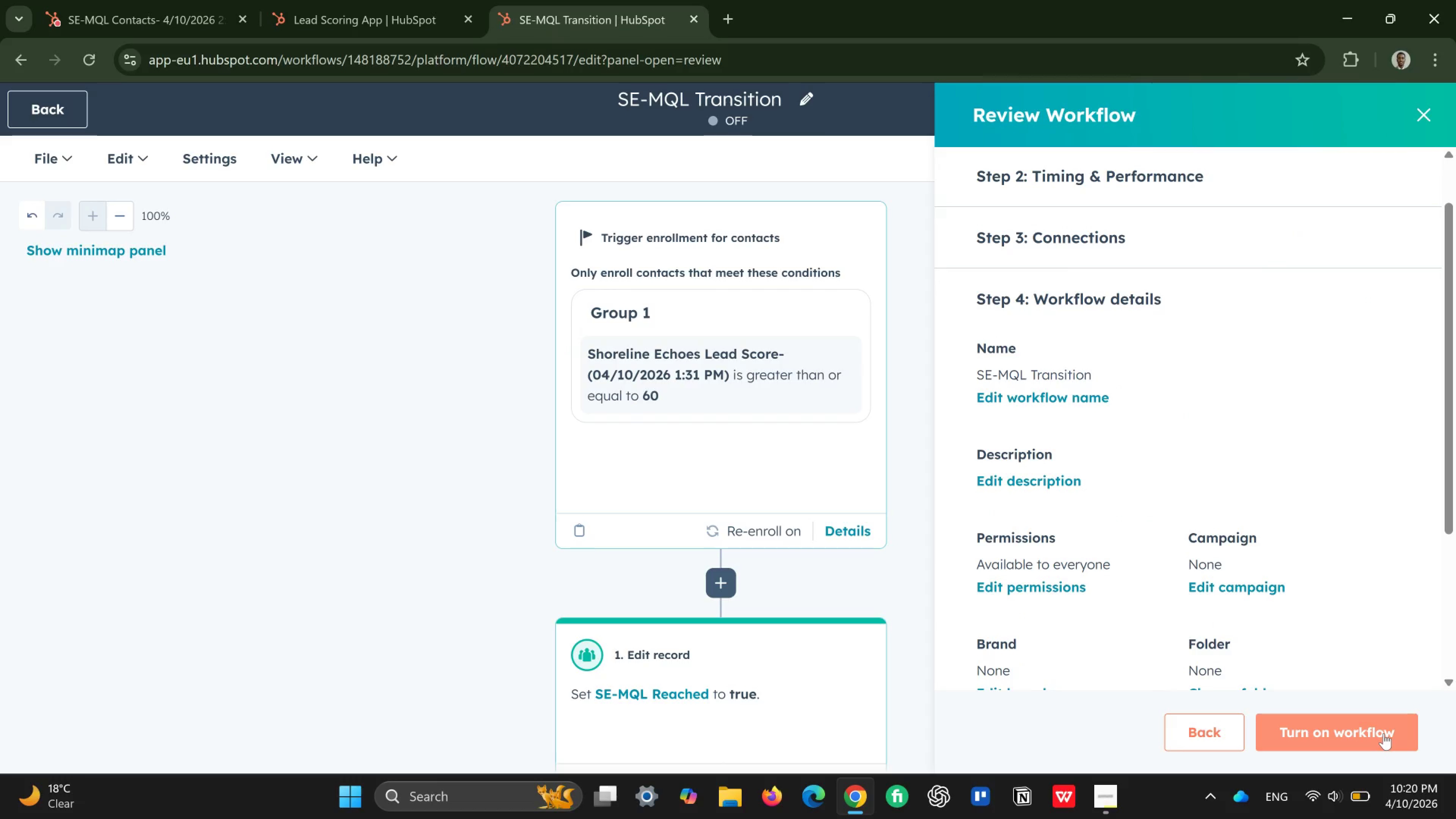 
wait(9.89)
 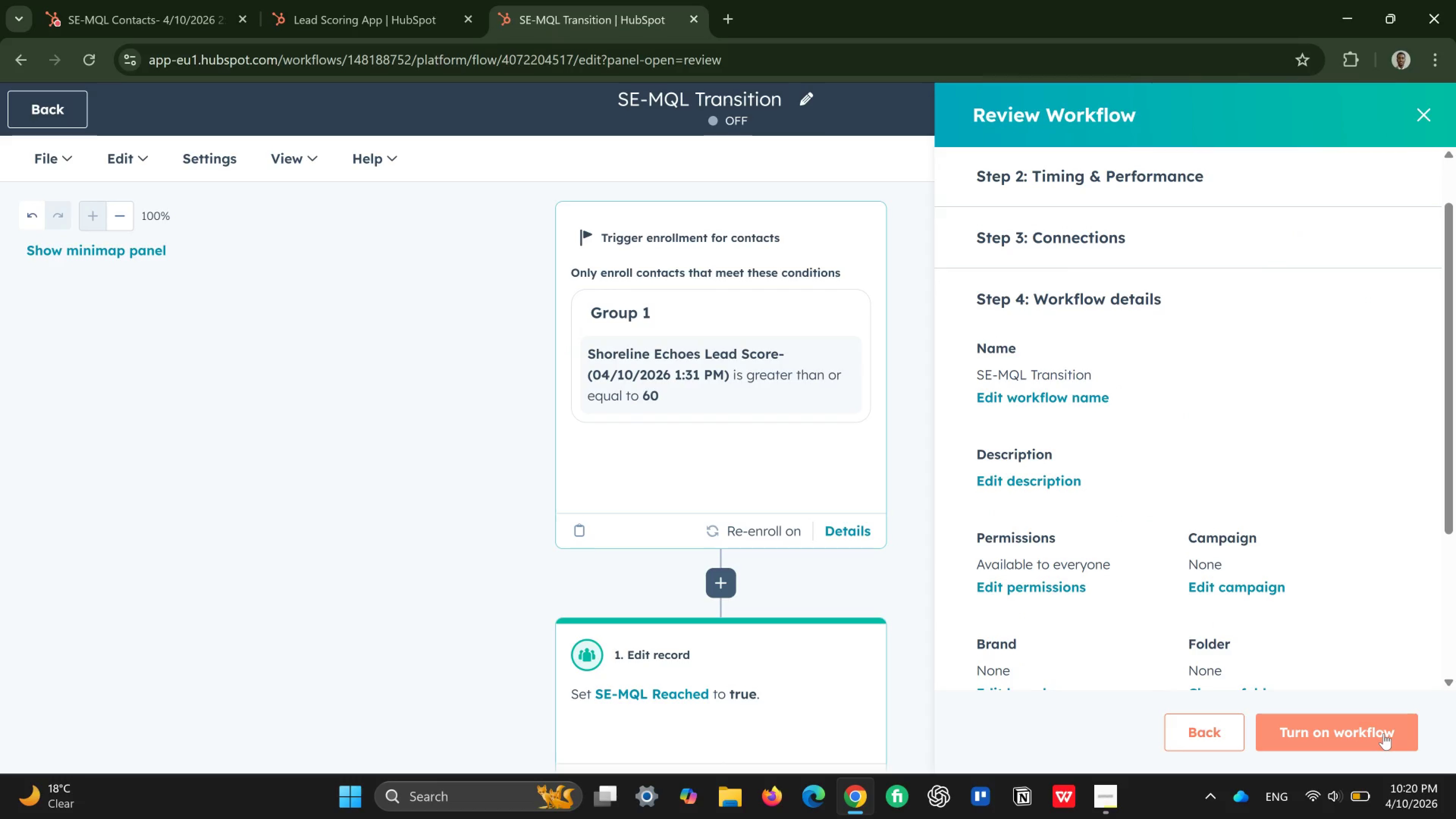 
left_click([1384, 733])
 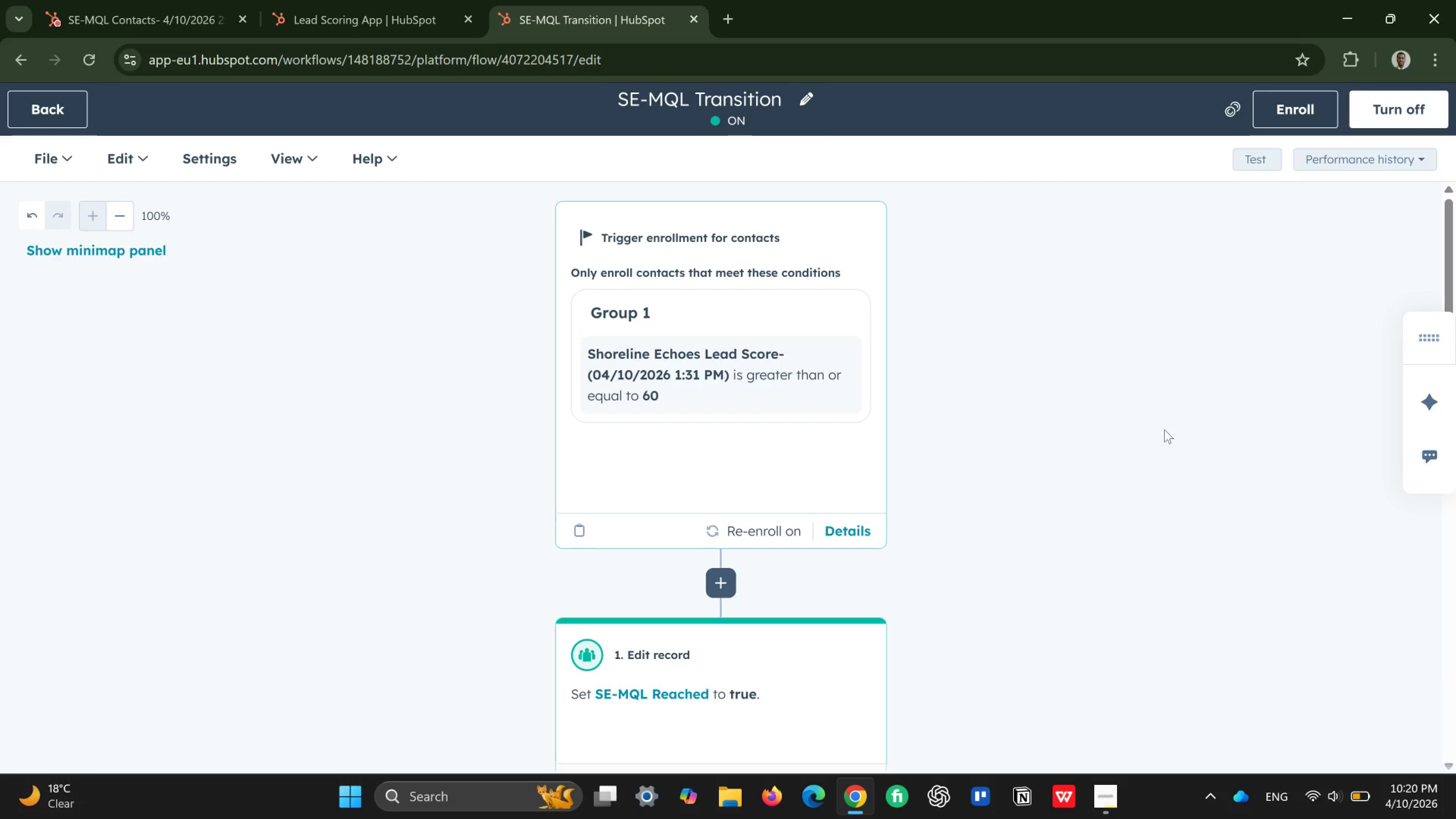 
wait(6.18)
 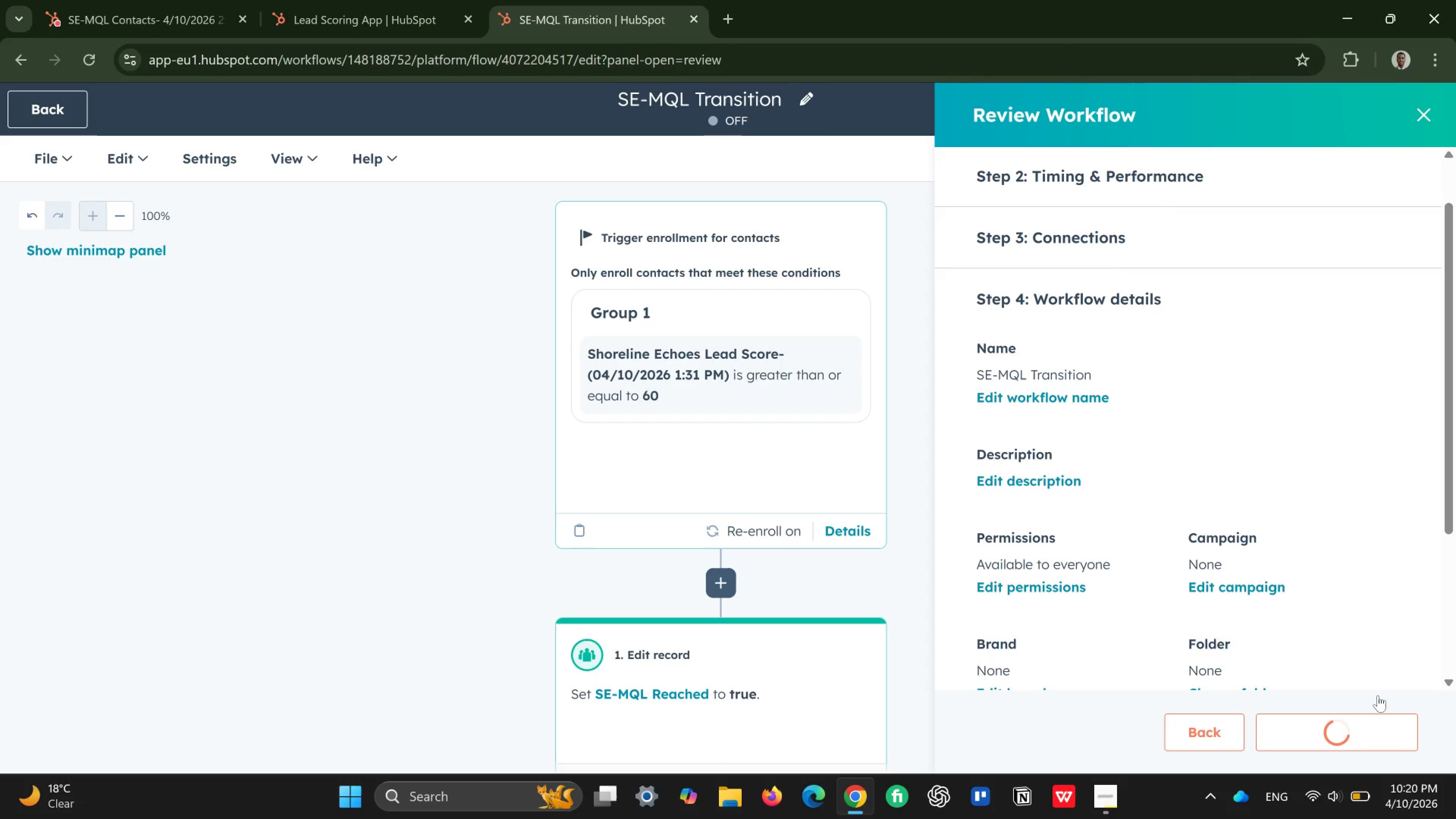 
scroll: coordinate [1148, 451], scroll_direction: down, amount: 7.0
 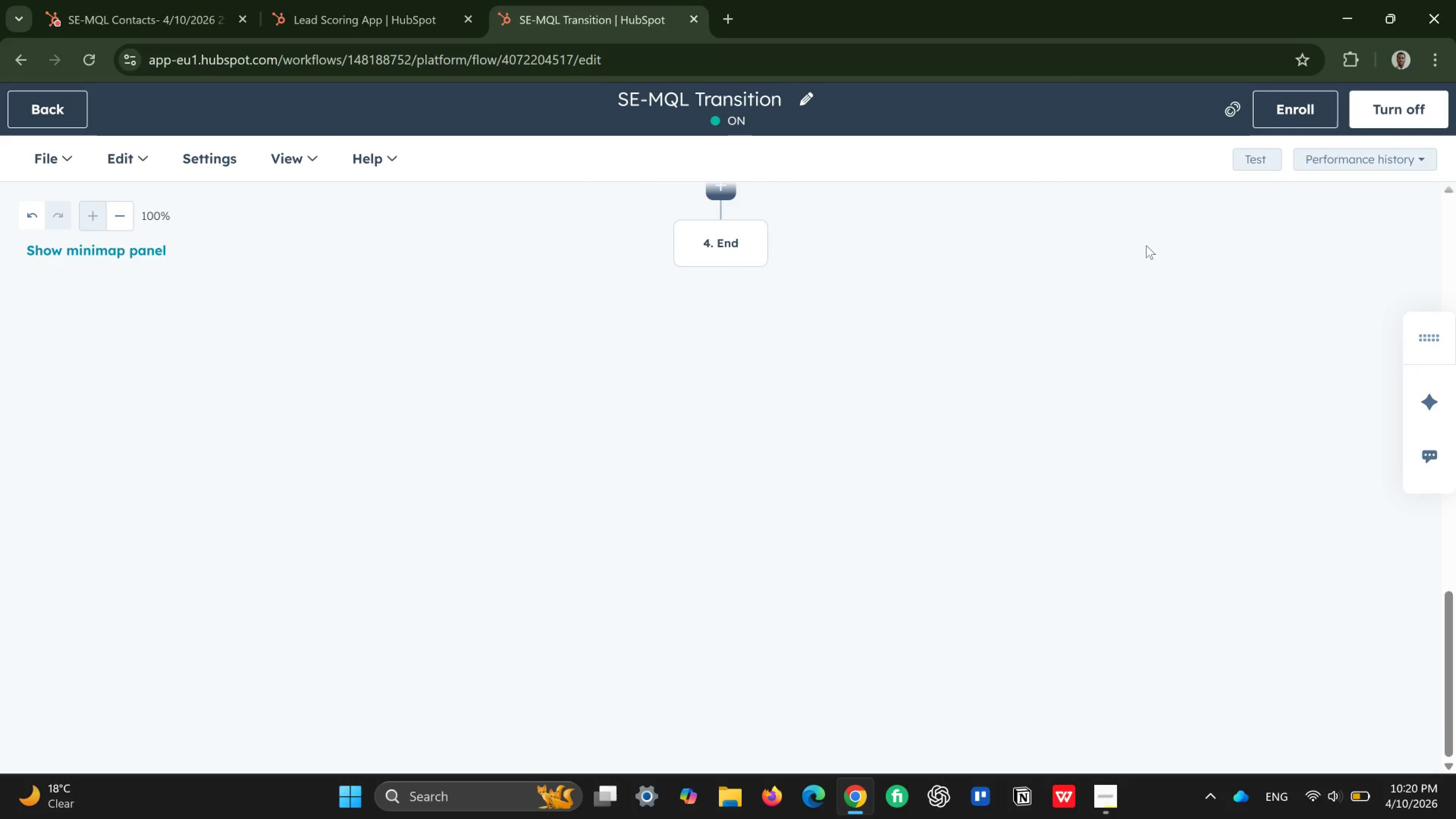 
scroll: coordinate [1111, 258], scroll_direction: up, amount: 19.0
 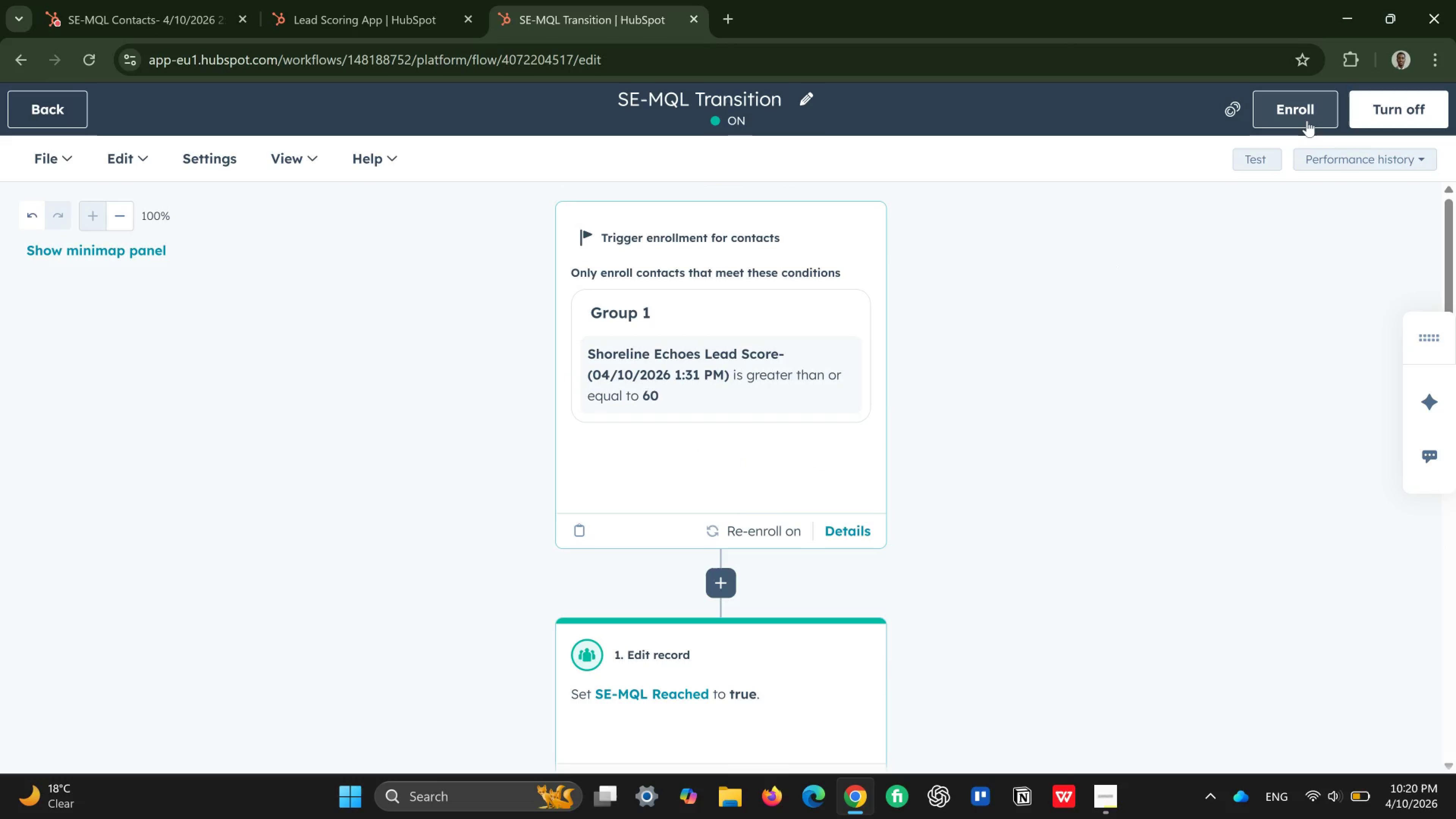 
left_click([1307, 121])
 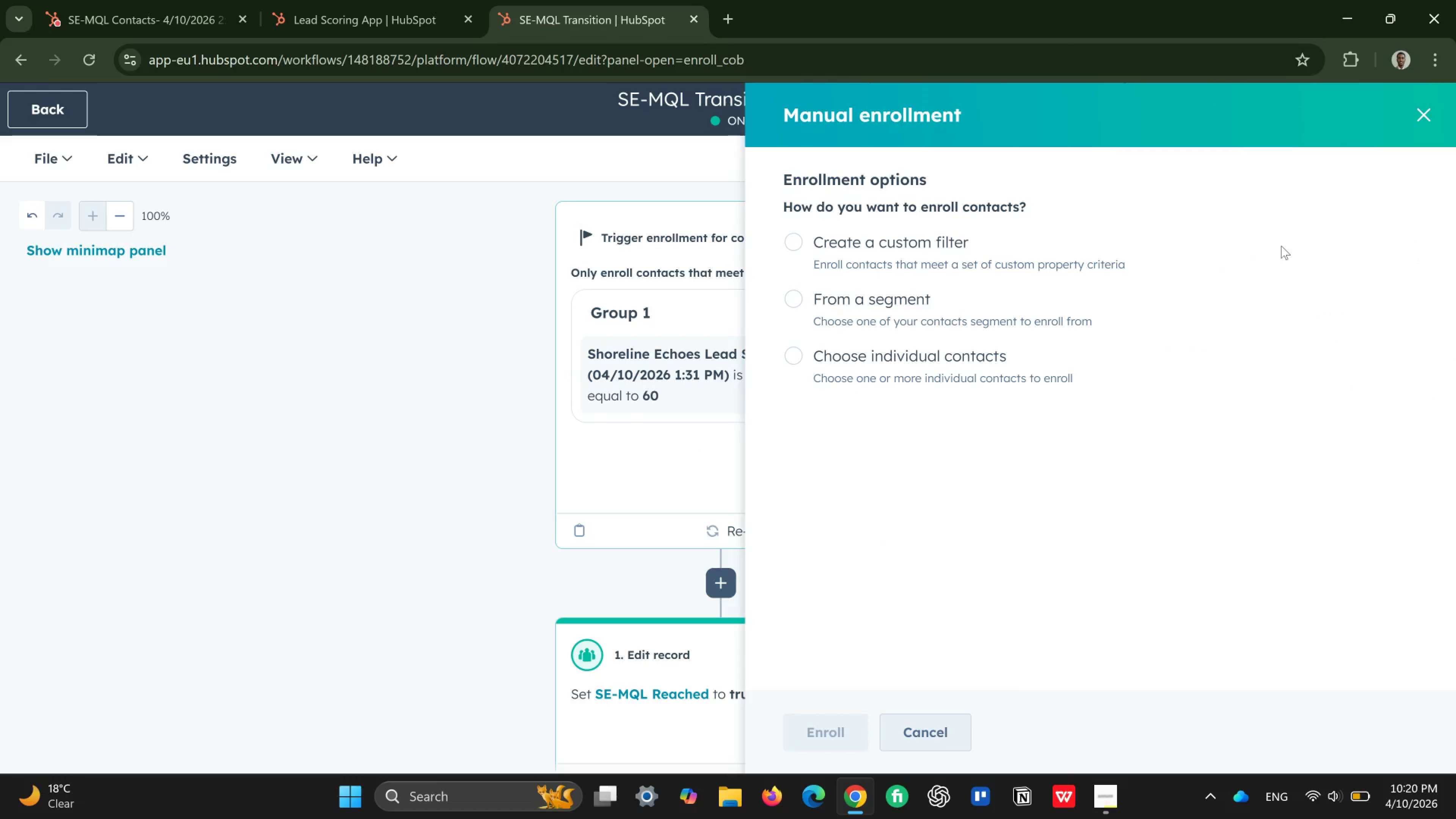 
wait(11.52)
 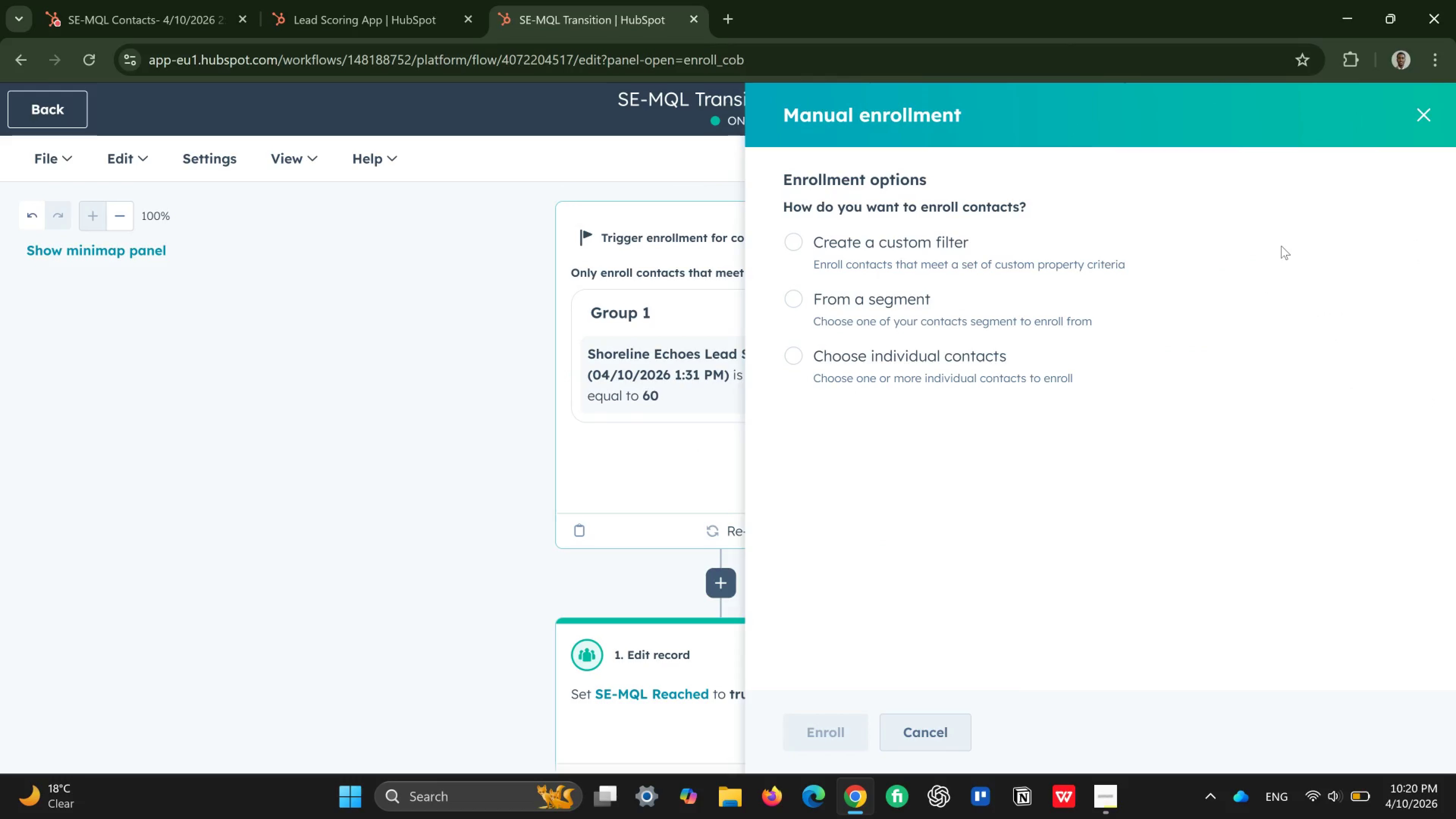 
left_click([802, 301])
 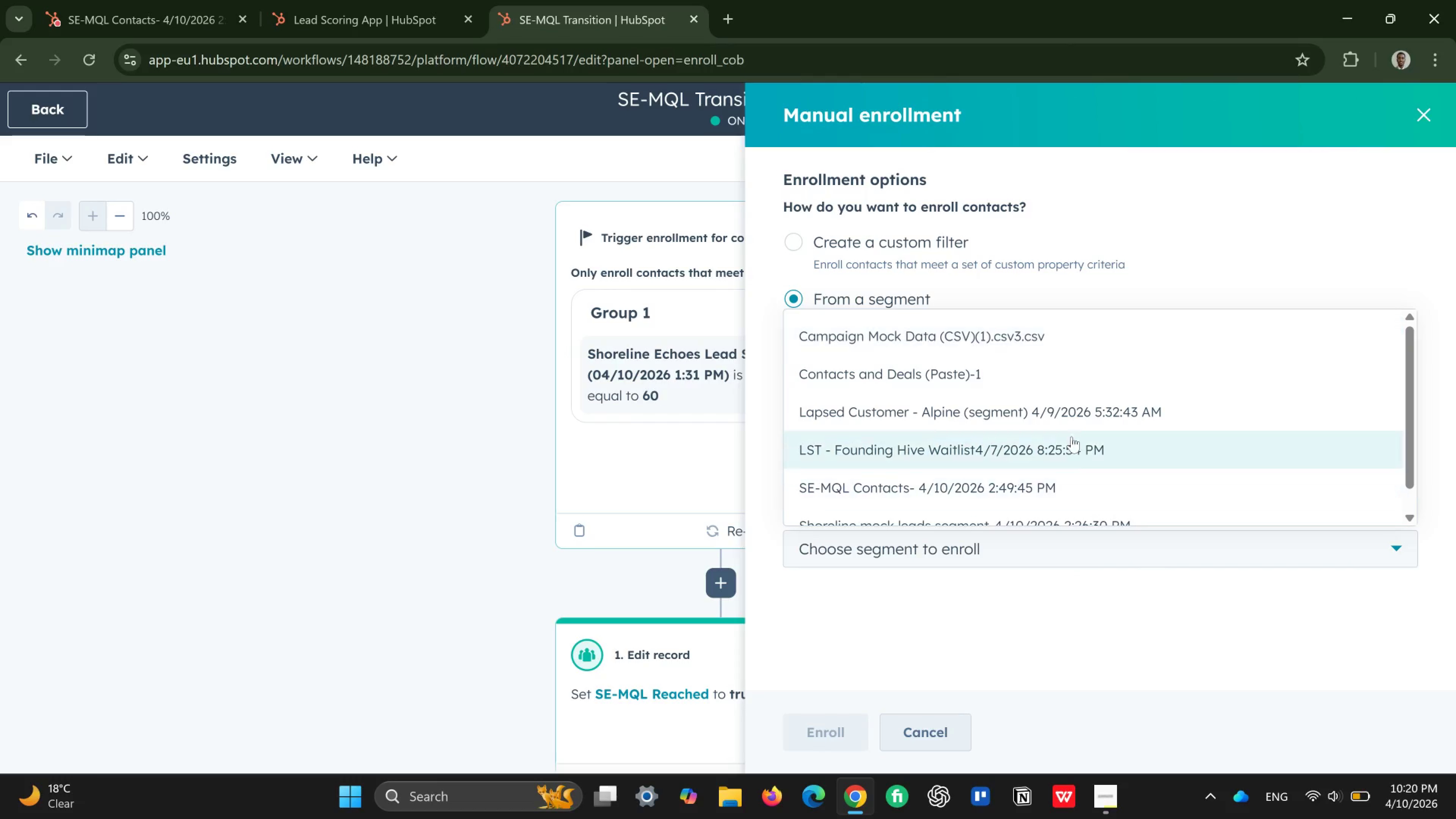 
scroll: coordinate [1070, 432], scroll_direction: down, amount: 2.0
 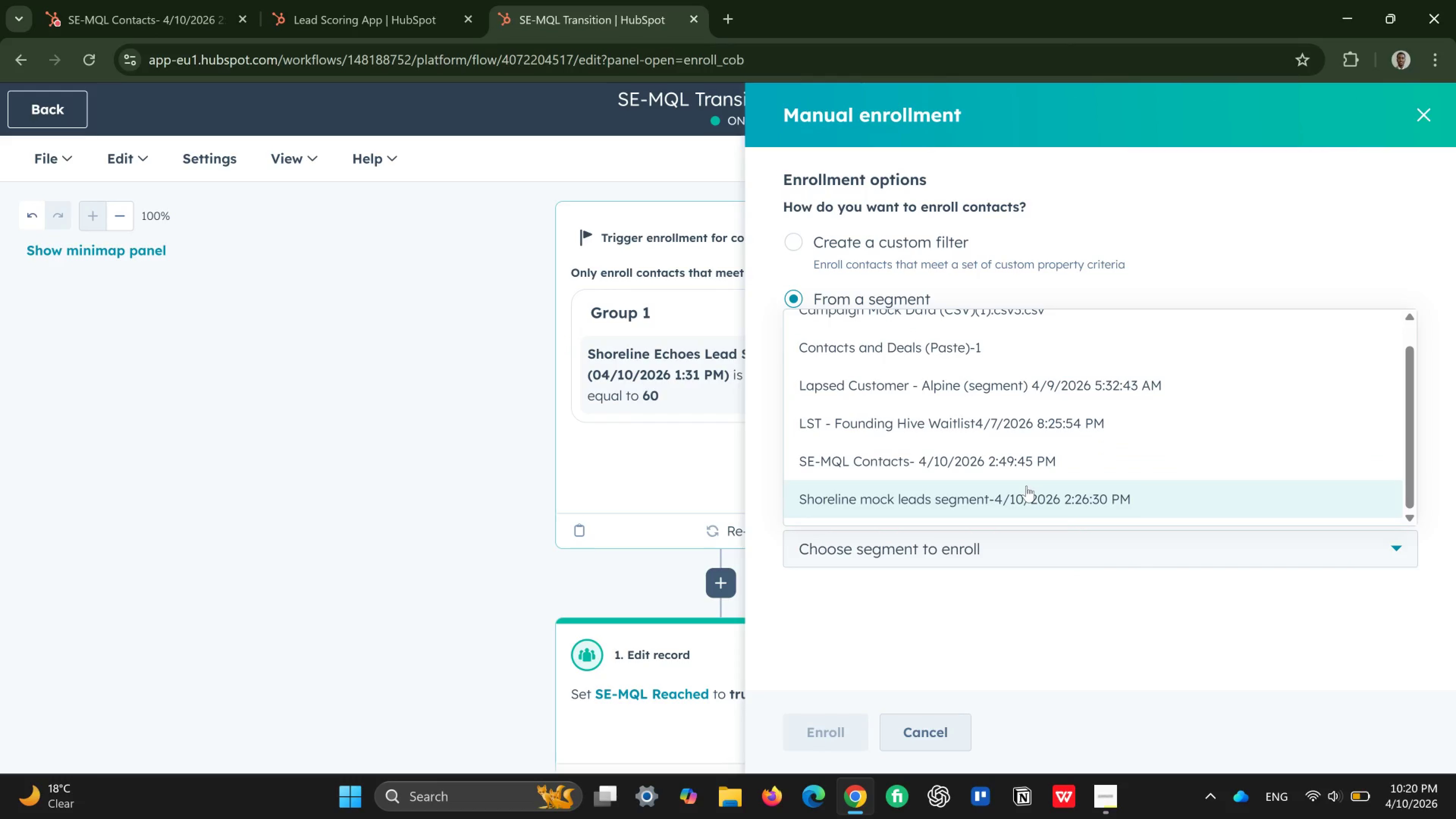 
left_click([1026, 486])
 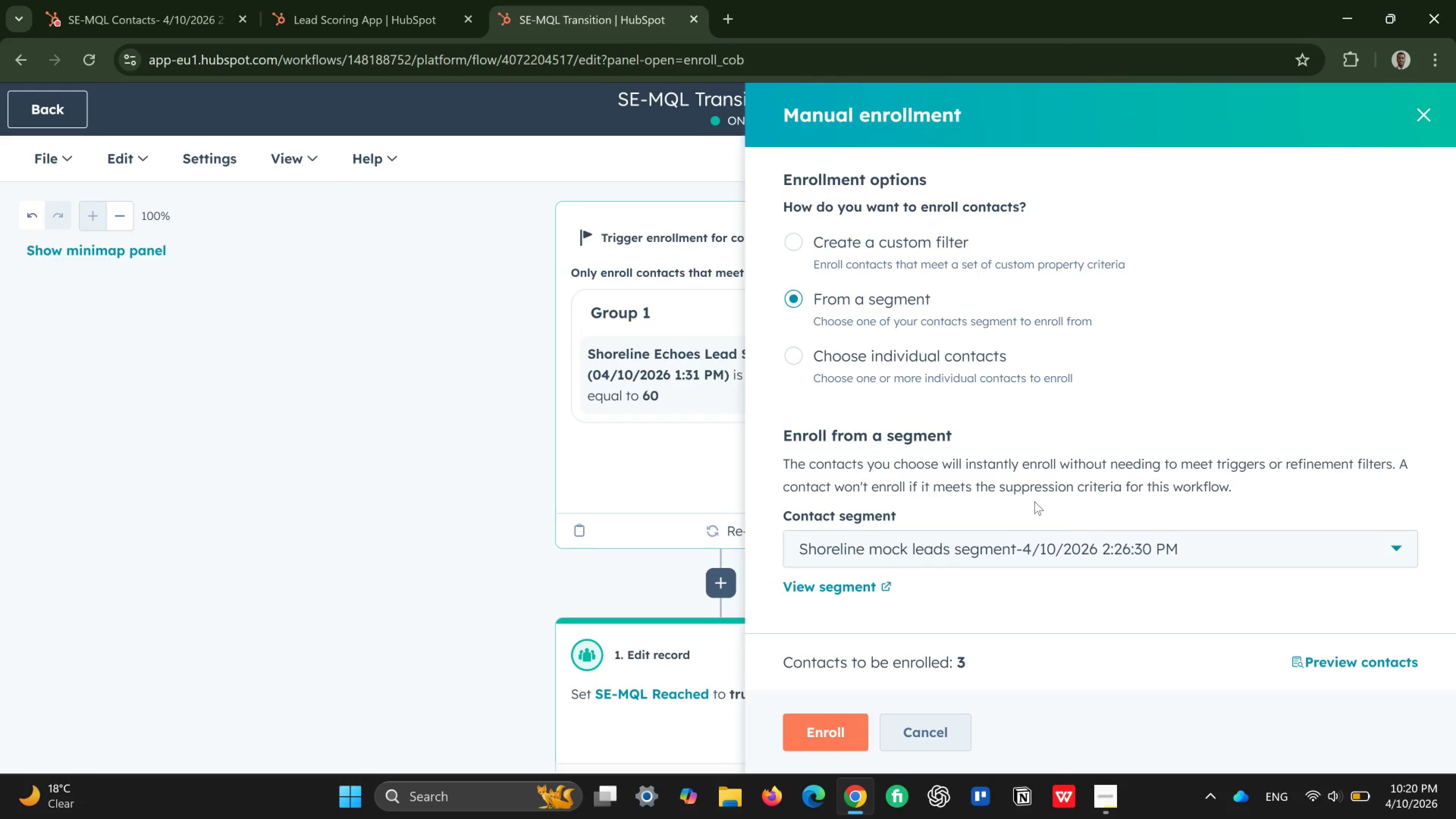 
scroll: coordinate [1029, 511], scroll_direction: down, amount: 3.0
 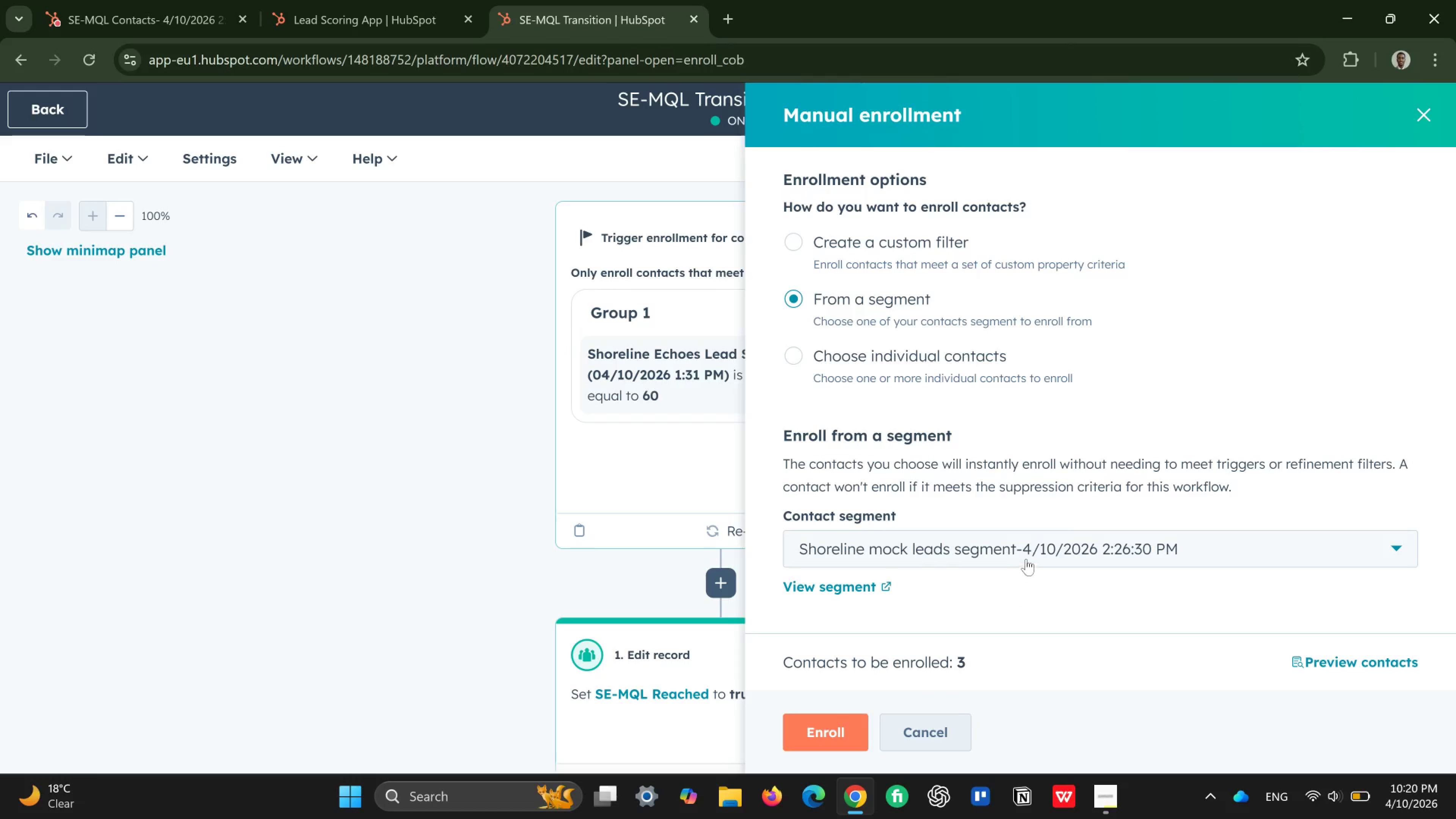 
left_click([1031, 556])
 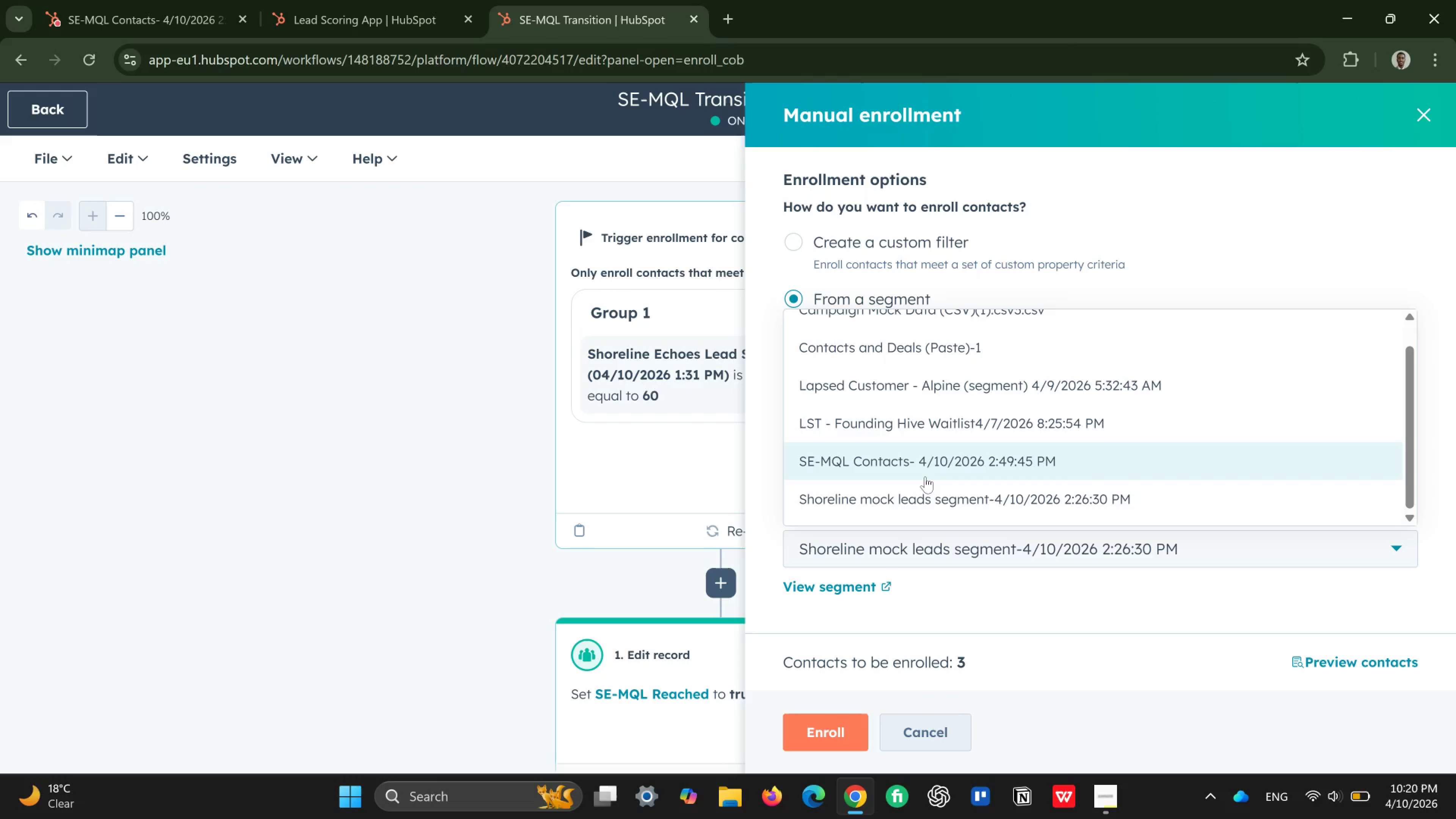 
left_click([901, 462])
 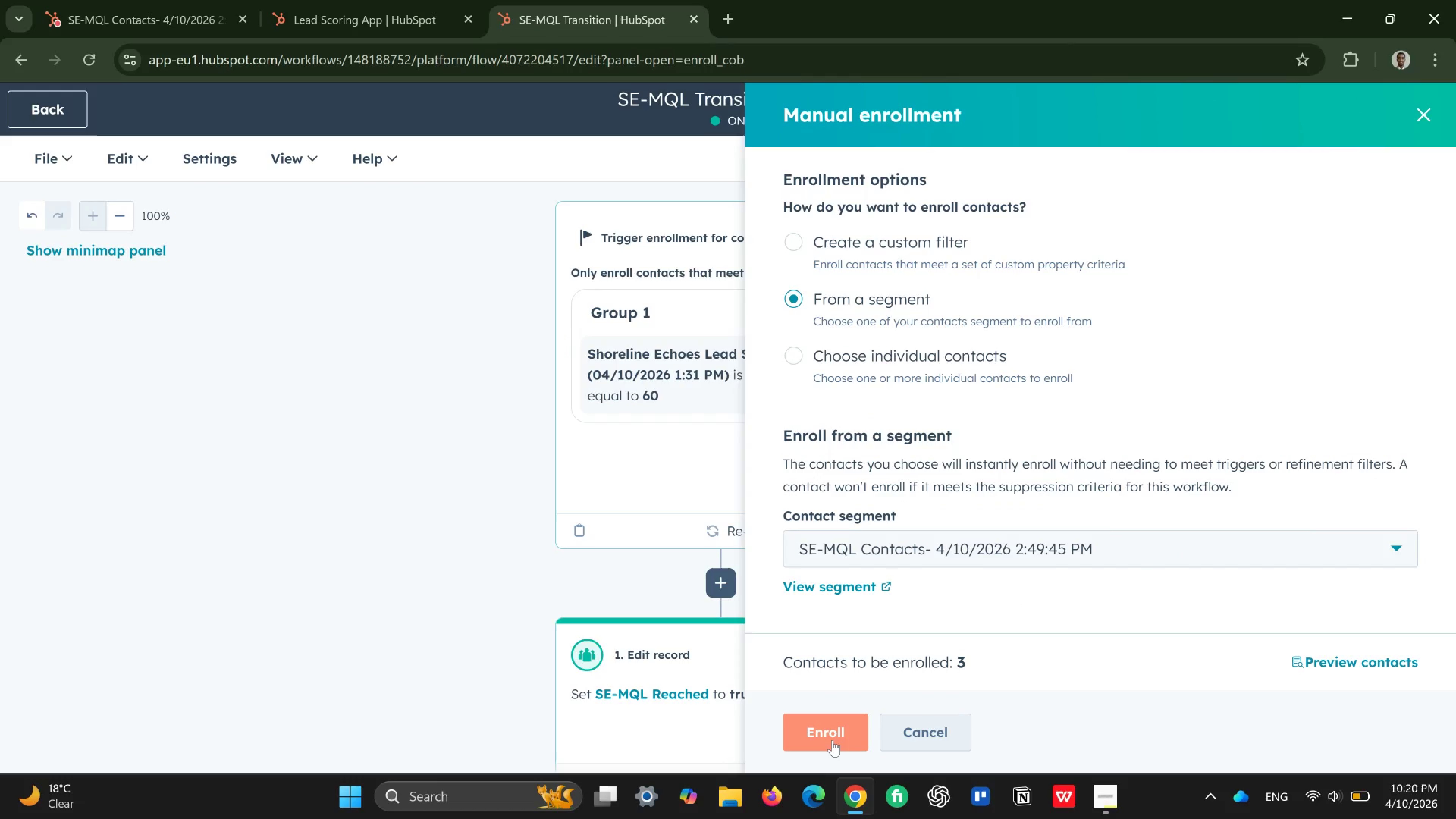 
left_click([832, 737])
 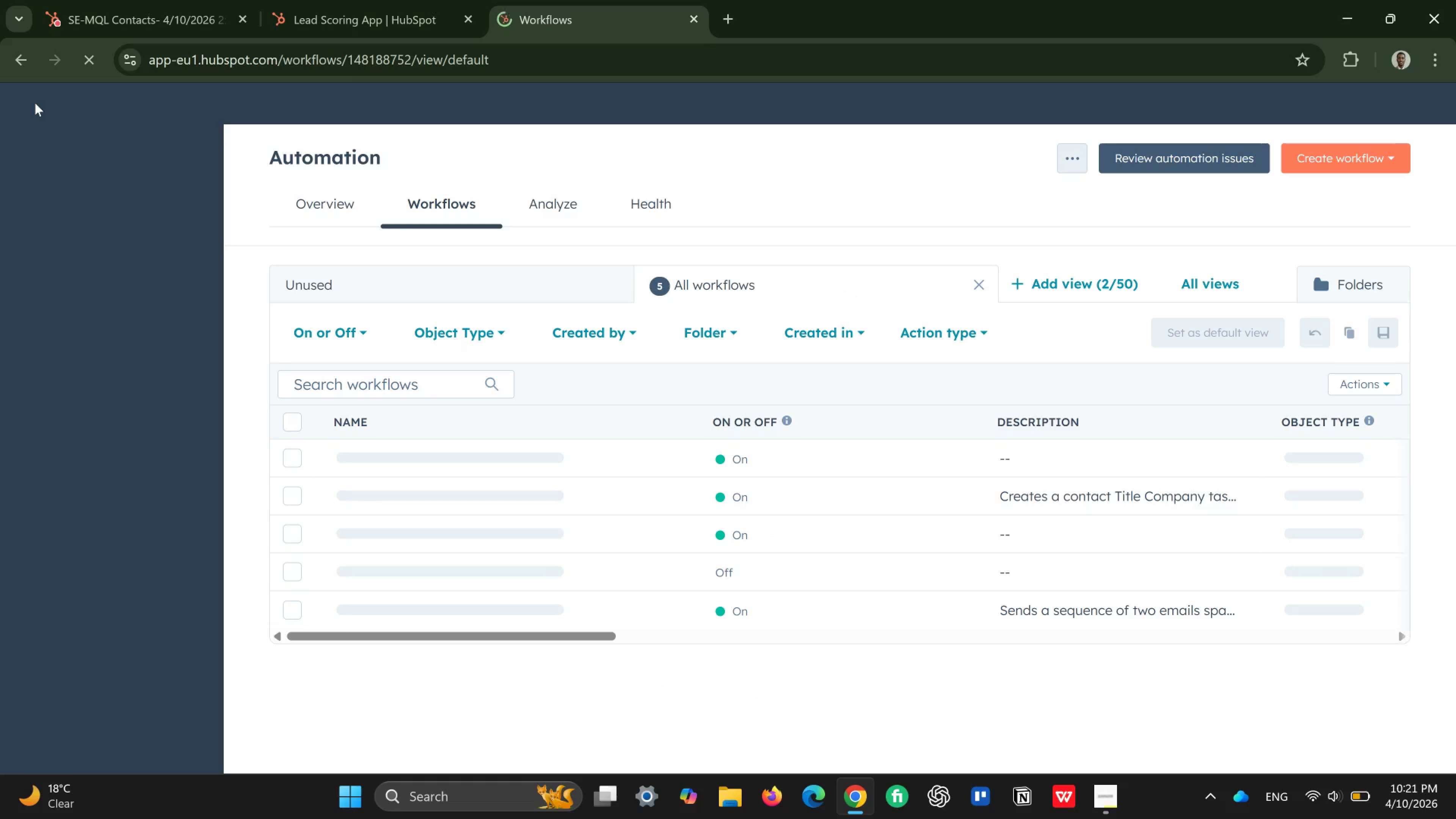 
wait(17.34)
 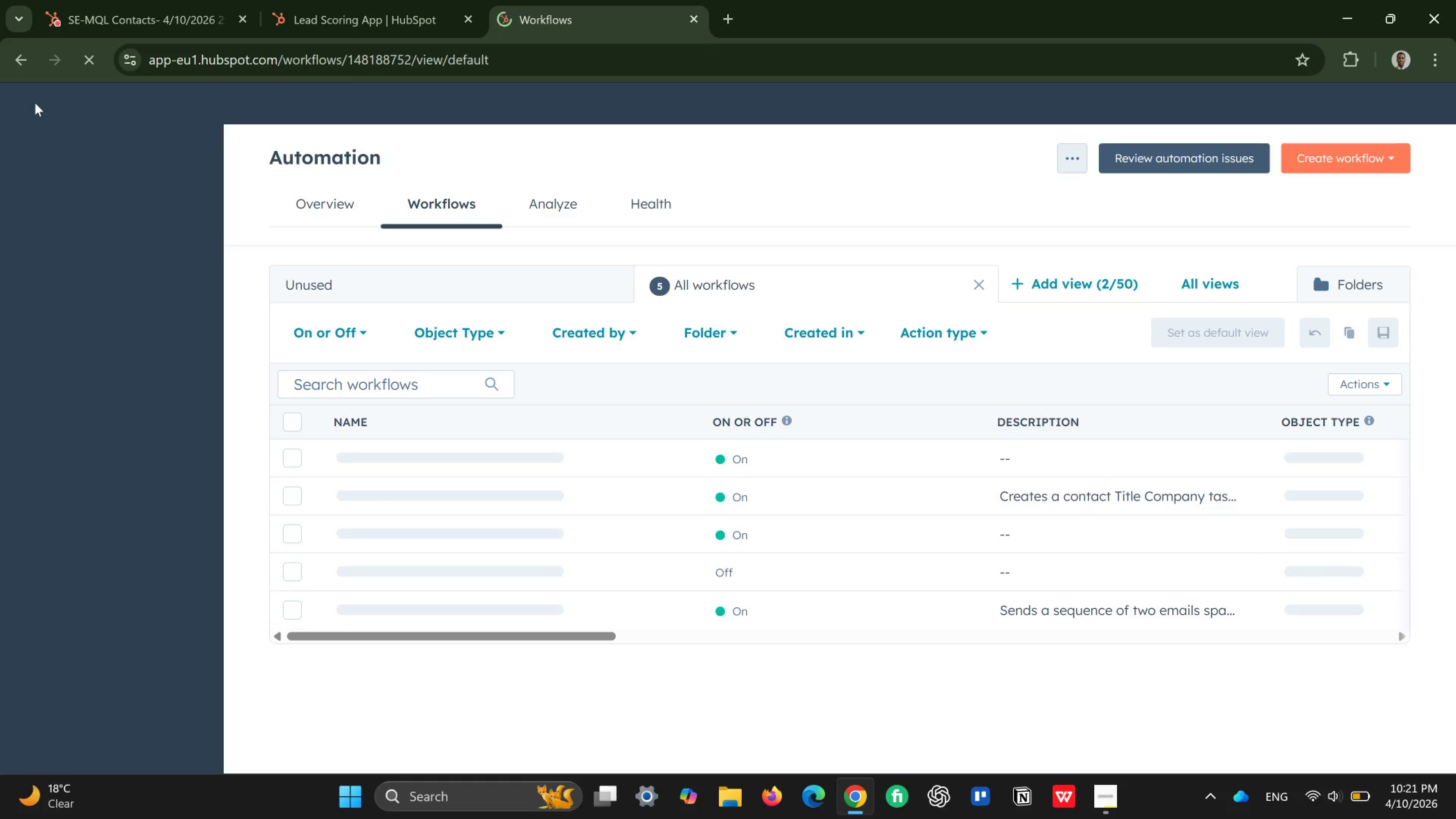 
left_click([987, 99])
 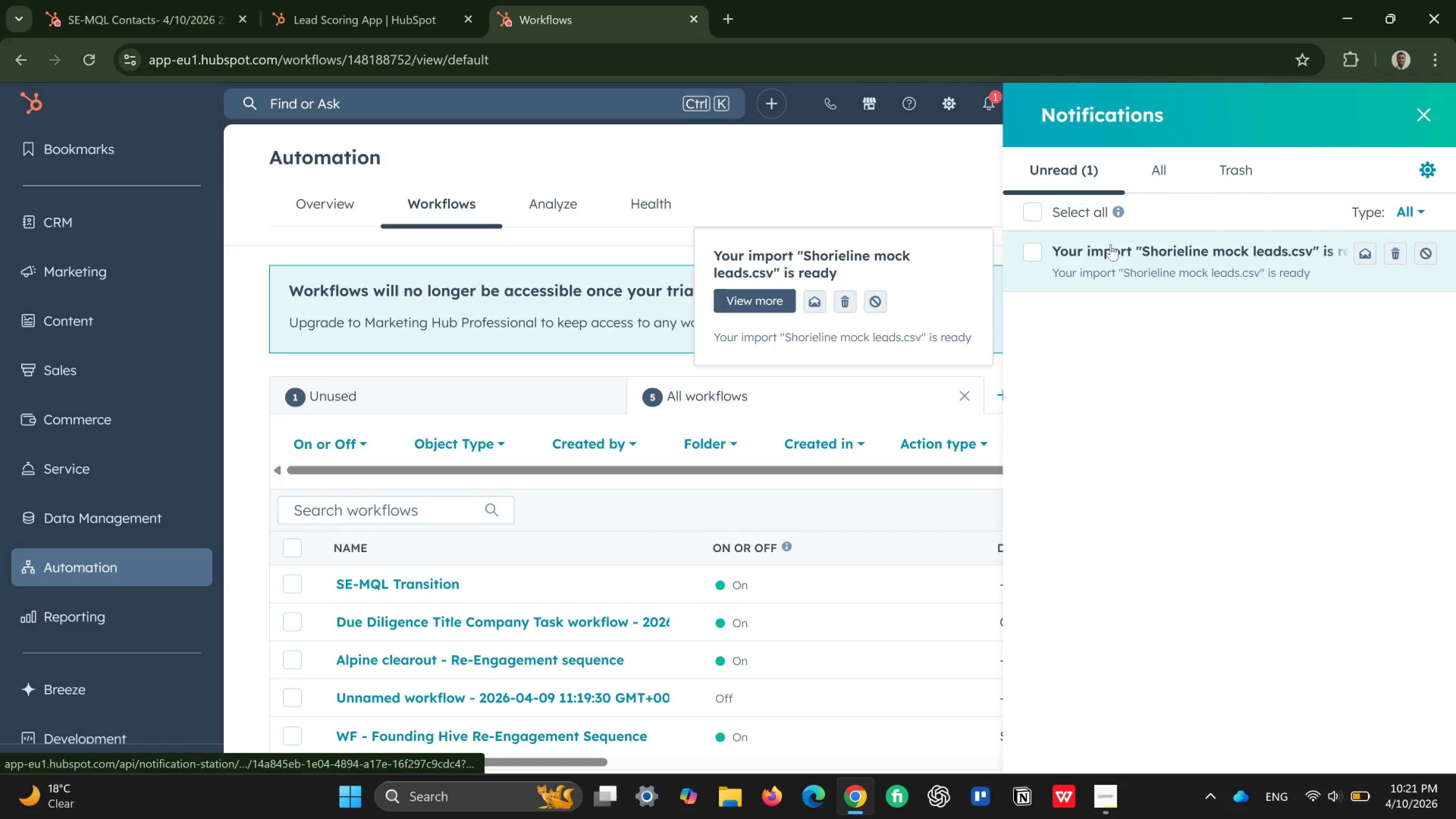 
wait(5.22)
 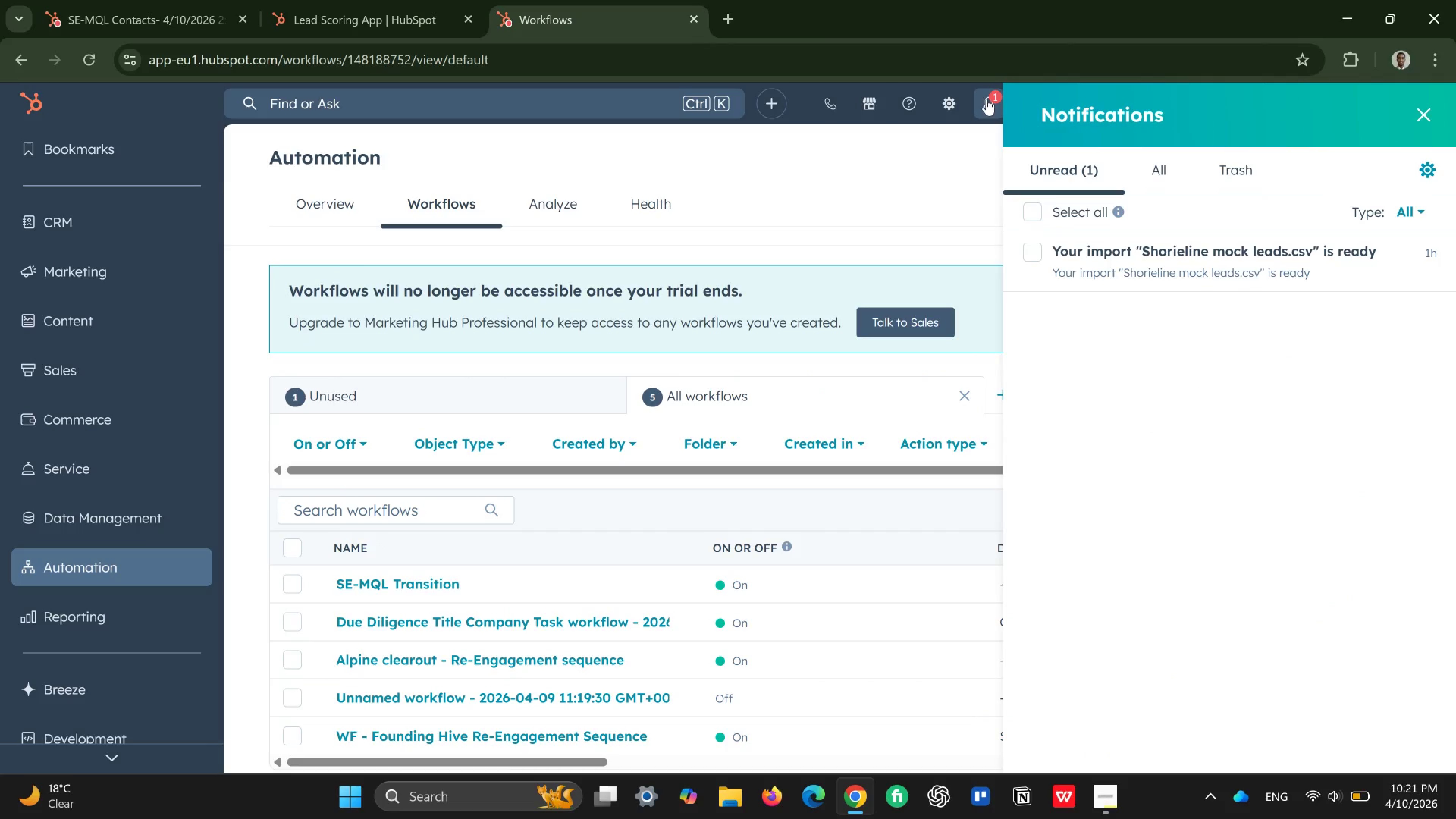 
left_click([1054, 256])
 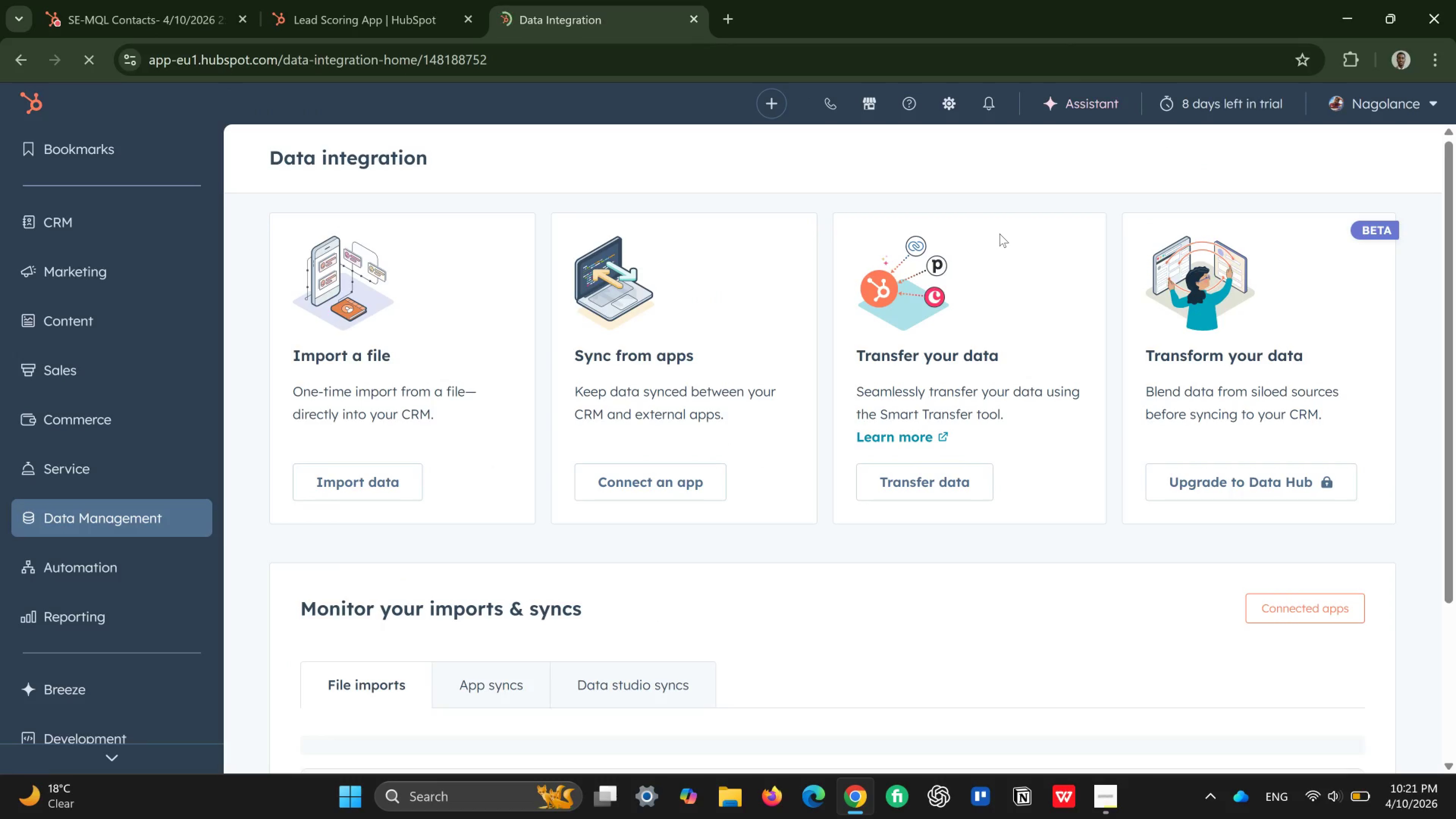 
wait(9.46)
 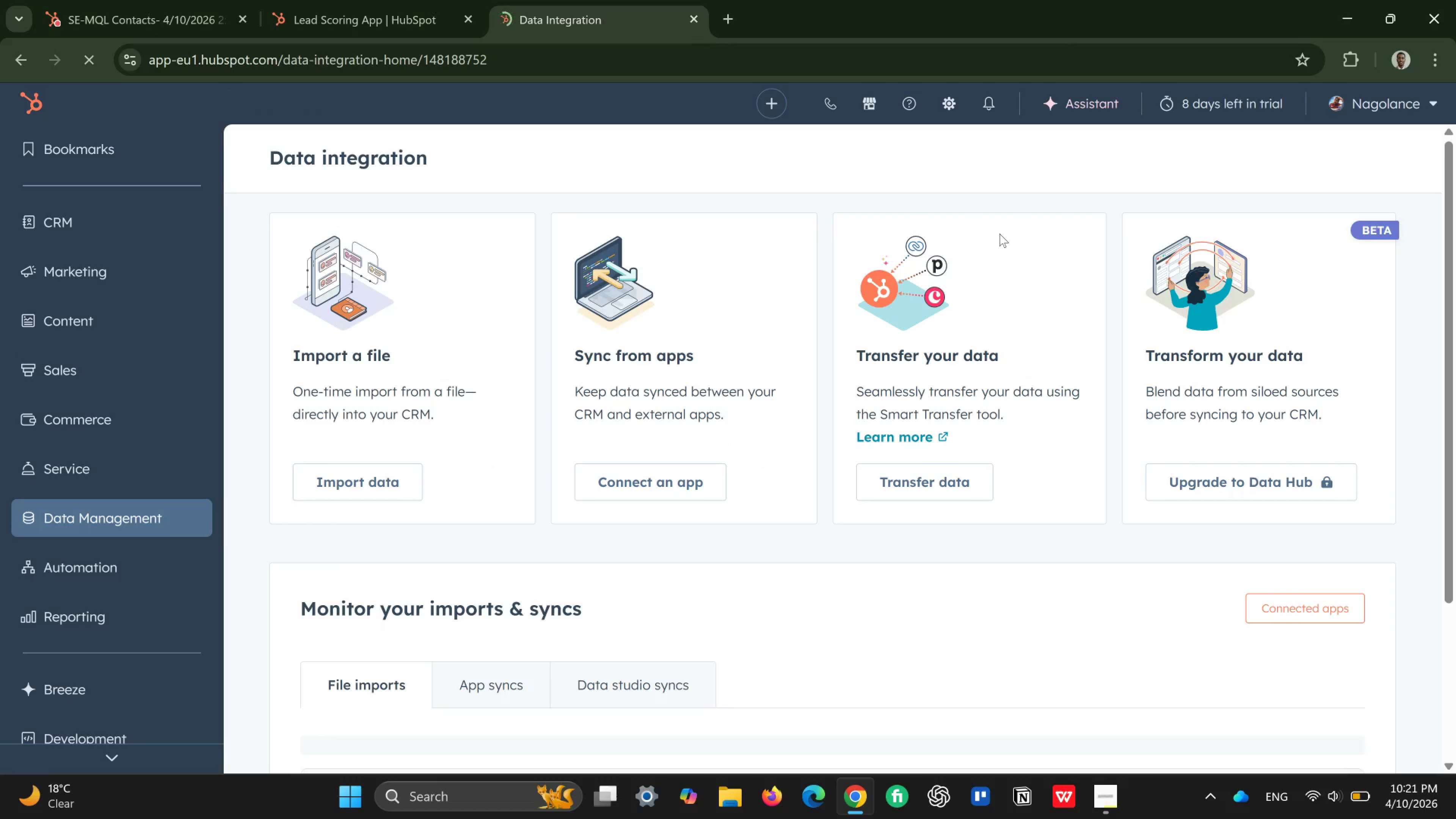 
left_click([9, 56])
 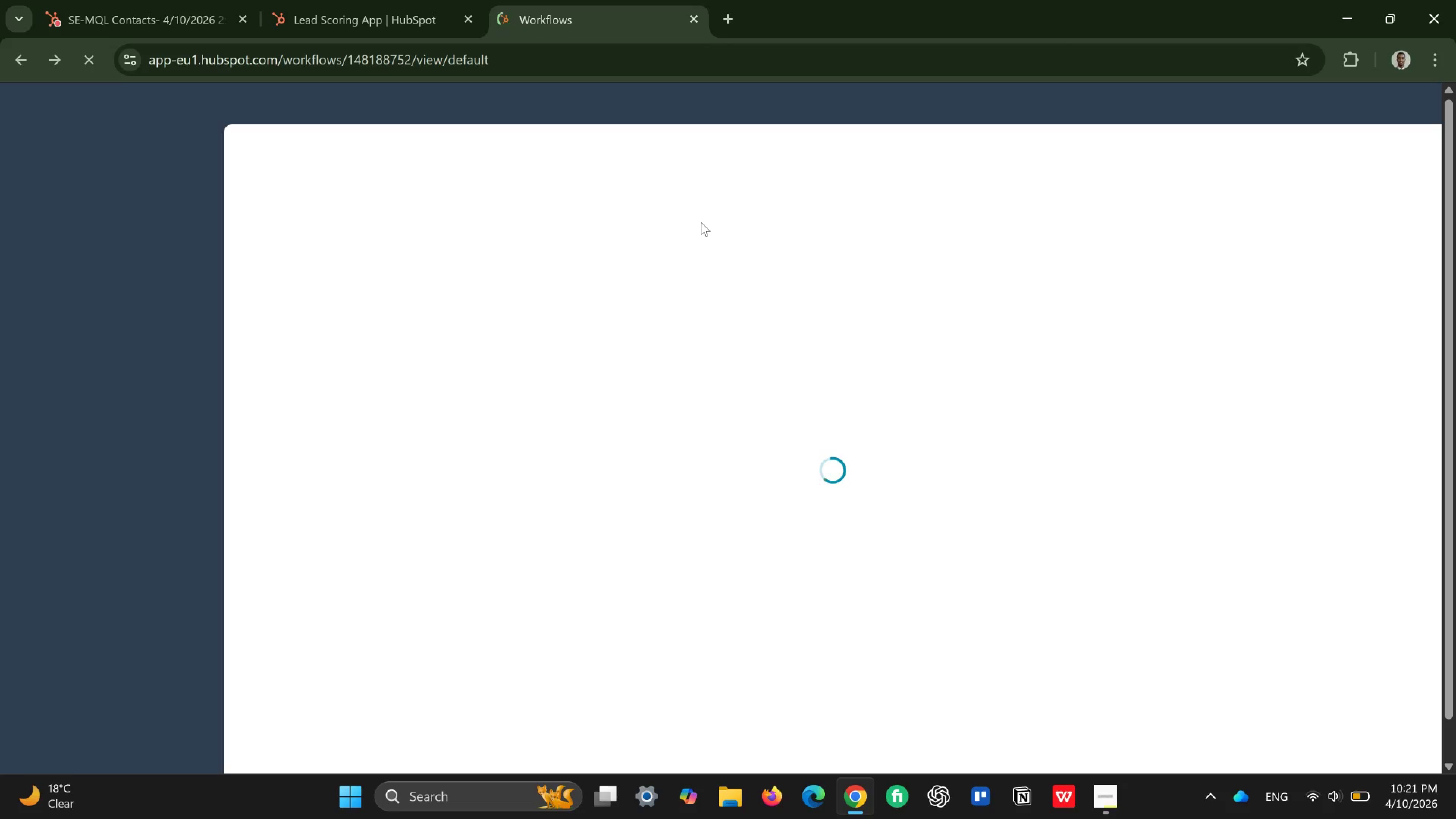 
mouse_move([700, 248])
 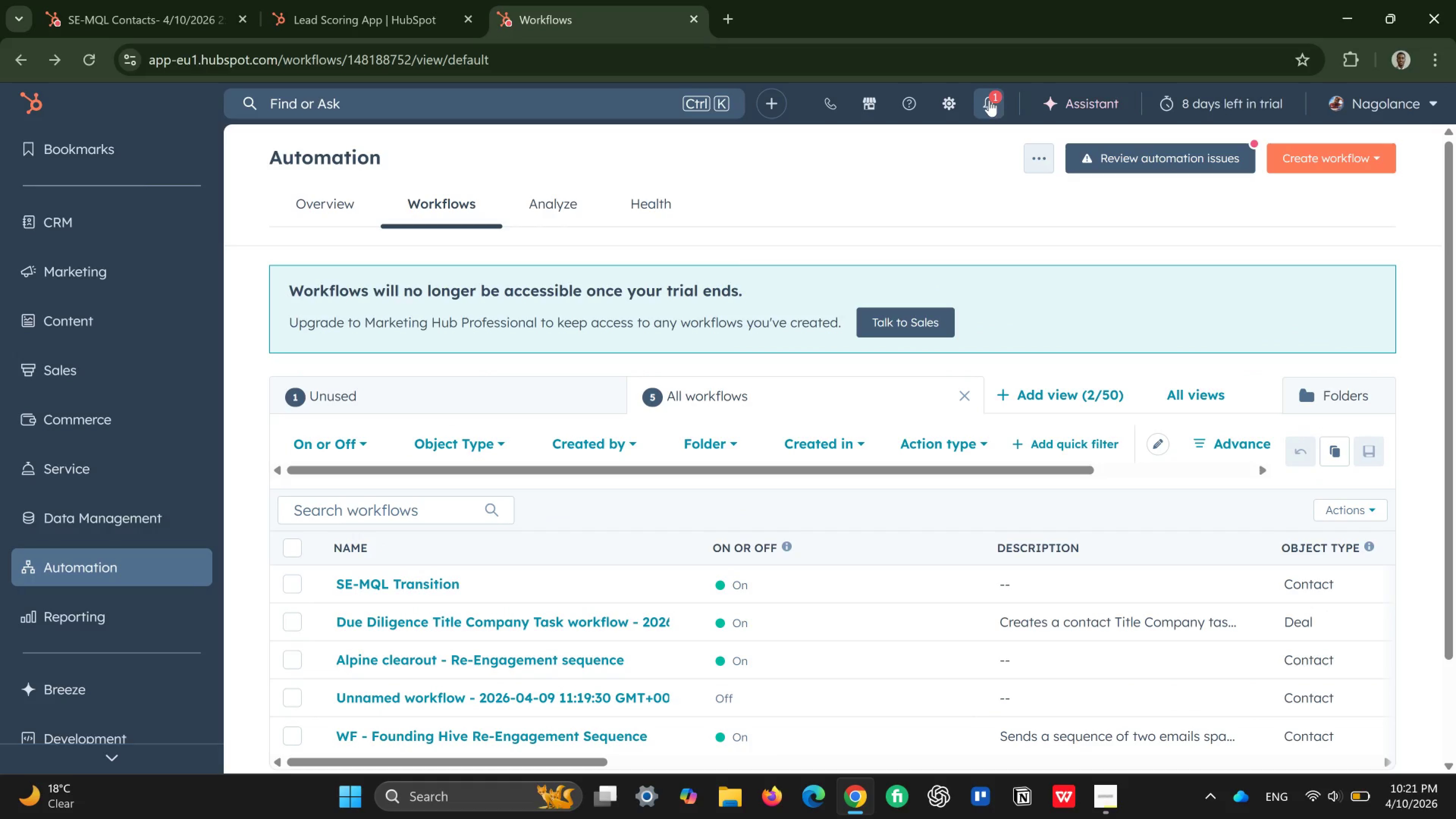 
left_click([990, 95])
 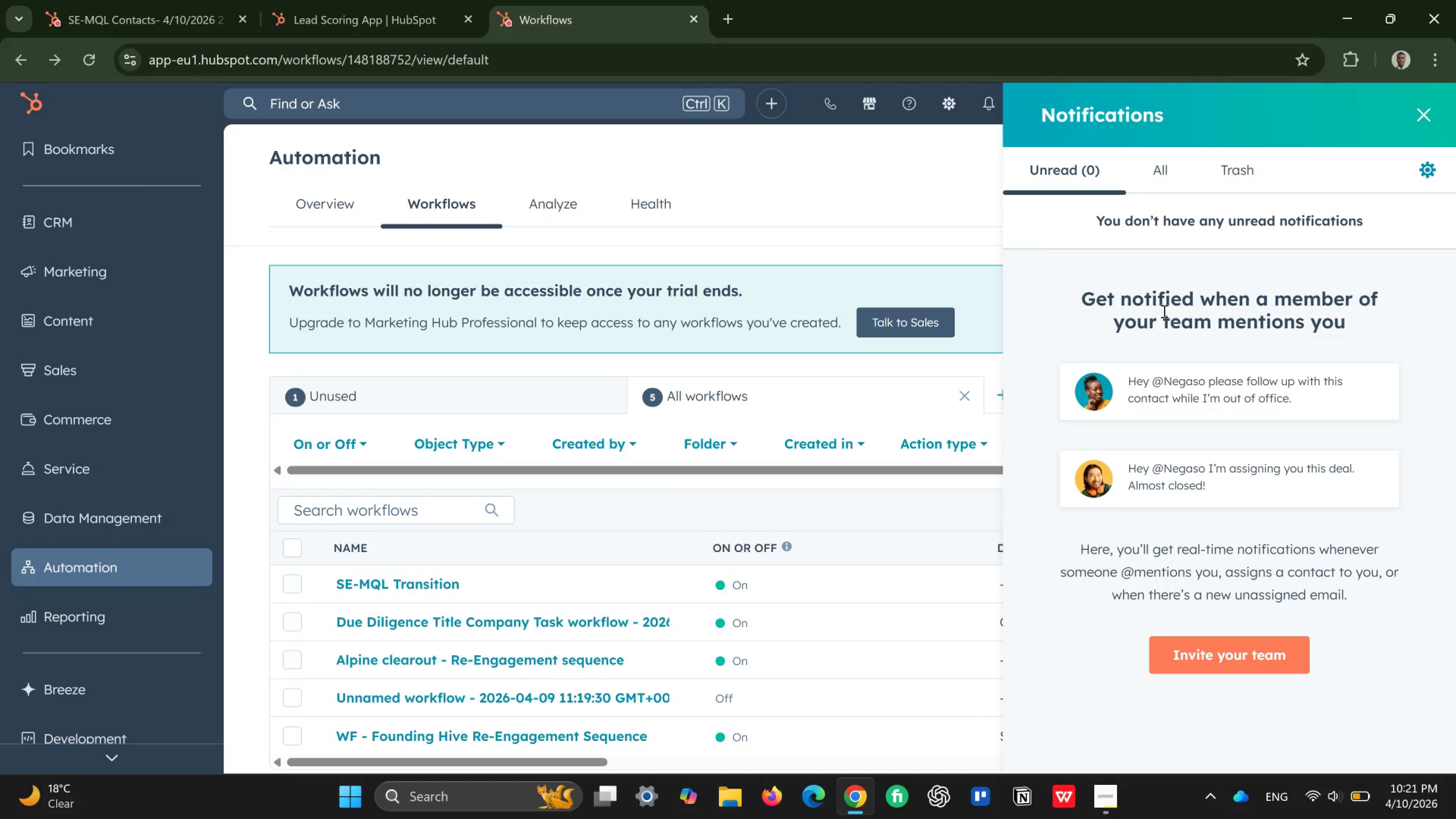 
wait(6.47)
 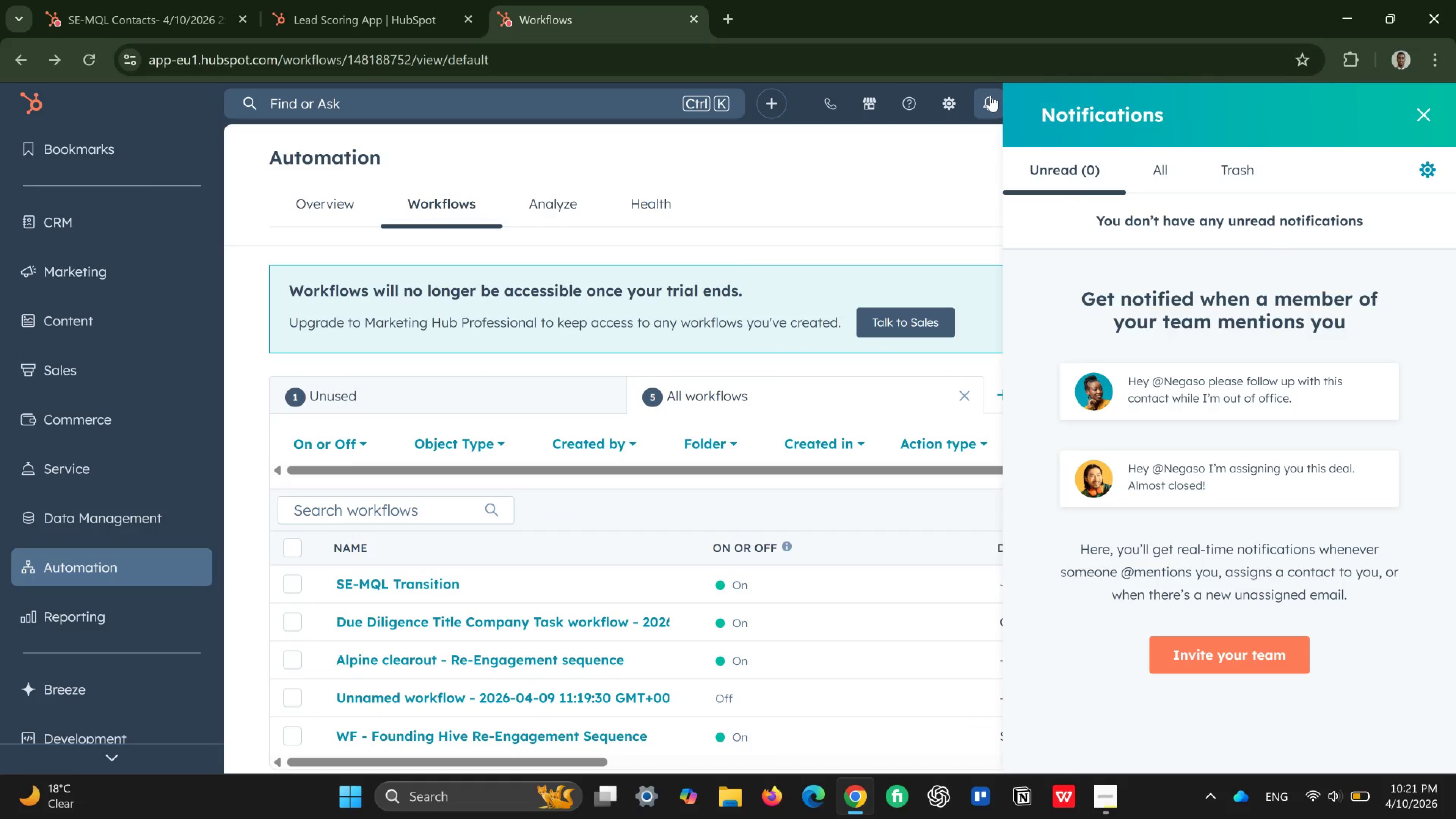 
left_click([1150, 176])
 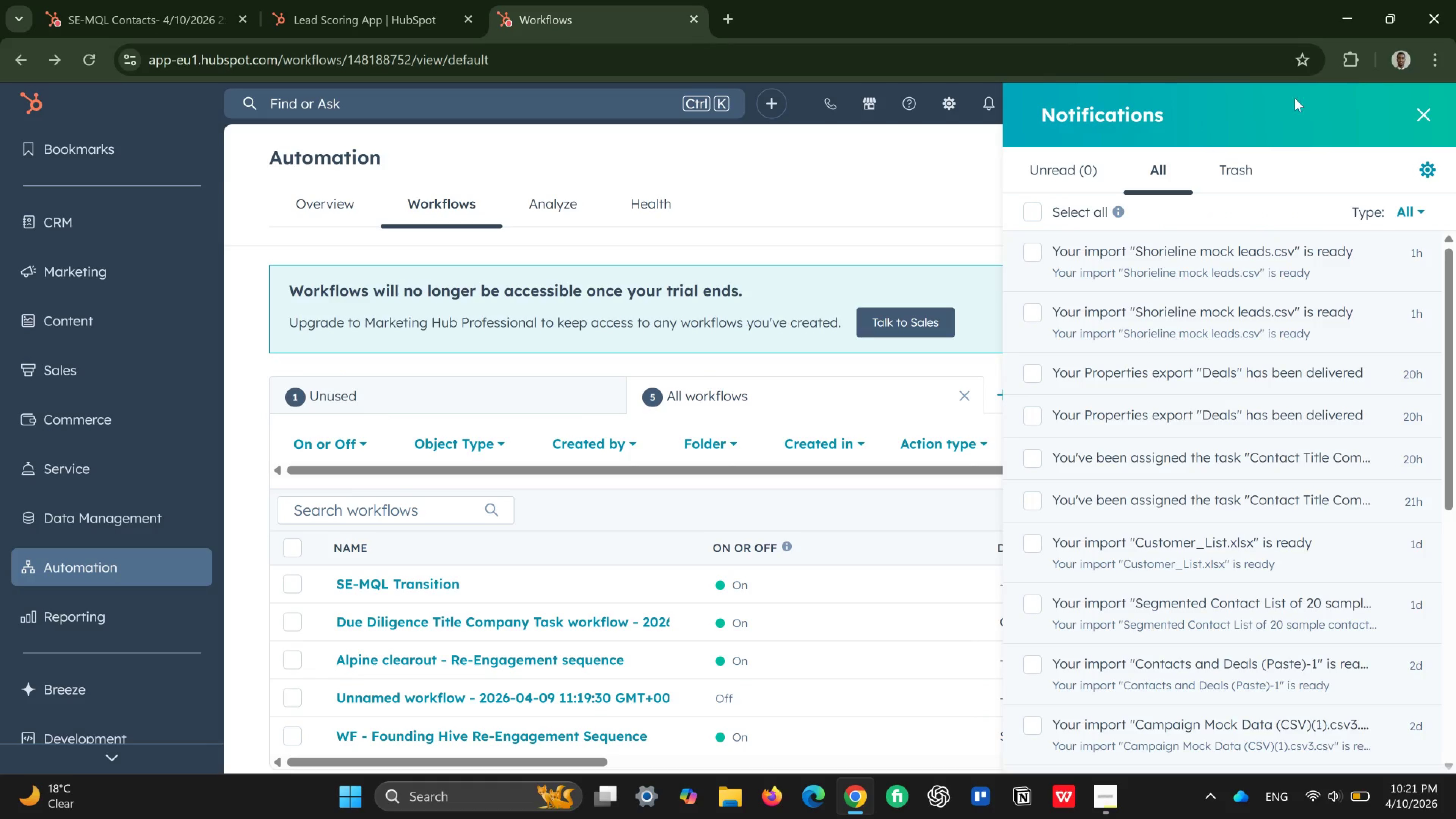 
left_click([1433, 111])
 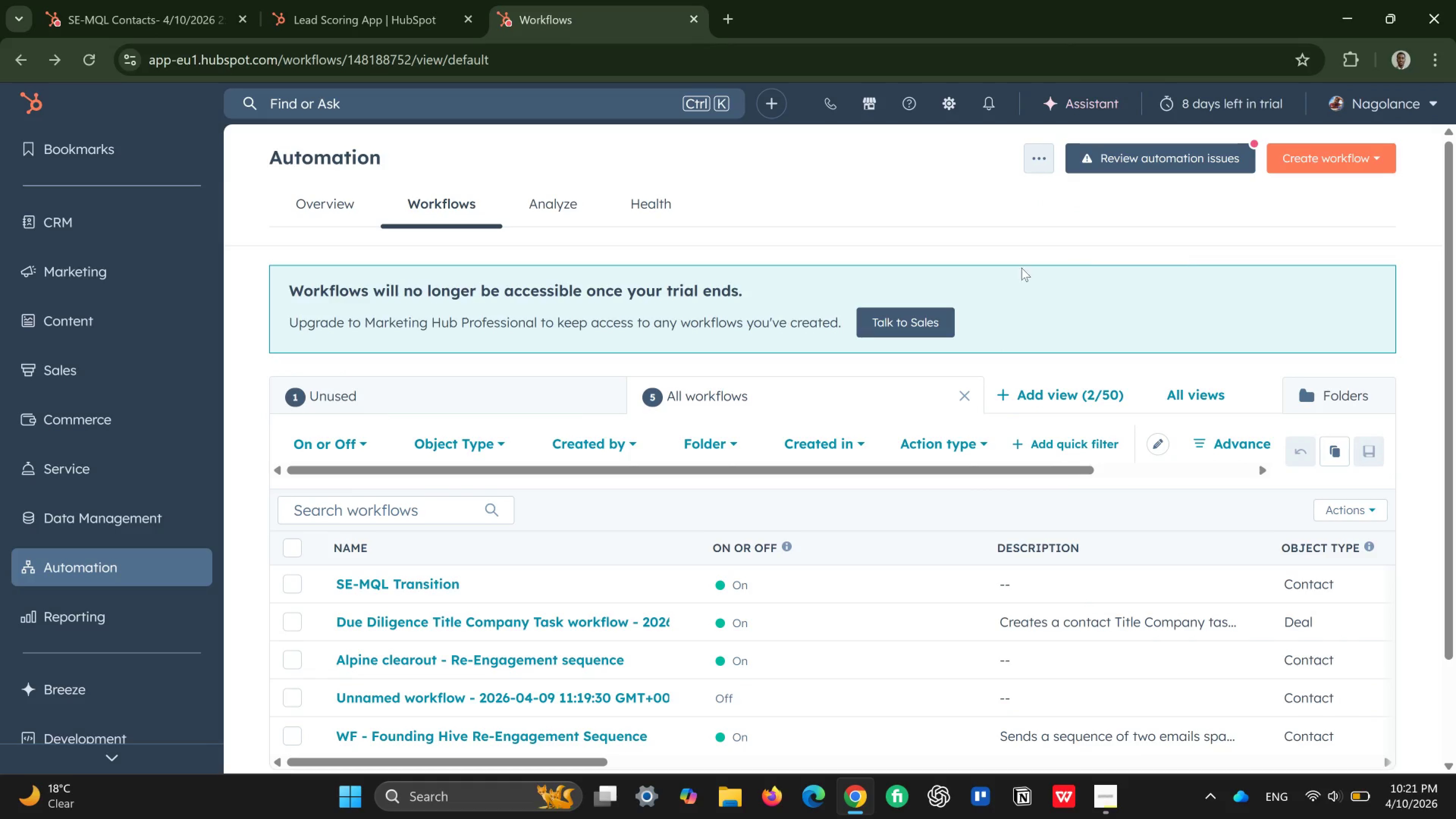 
scroll: coordinate [995, 284], scroll_direction: down, amount: 1.0
 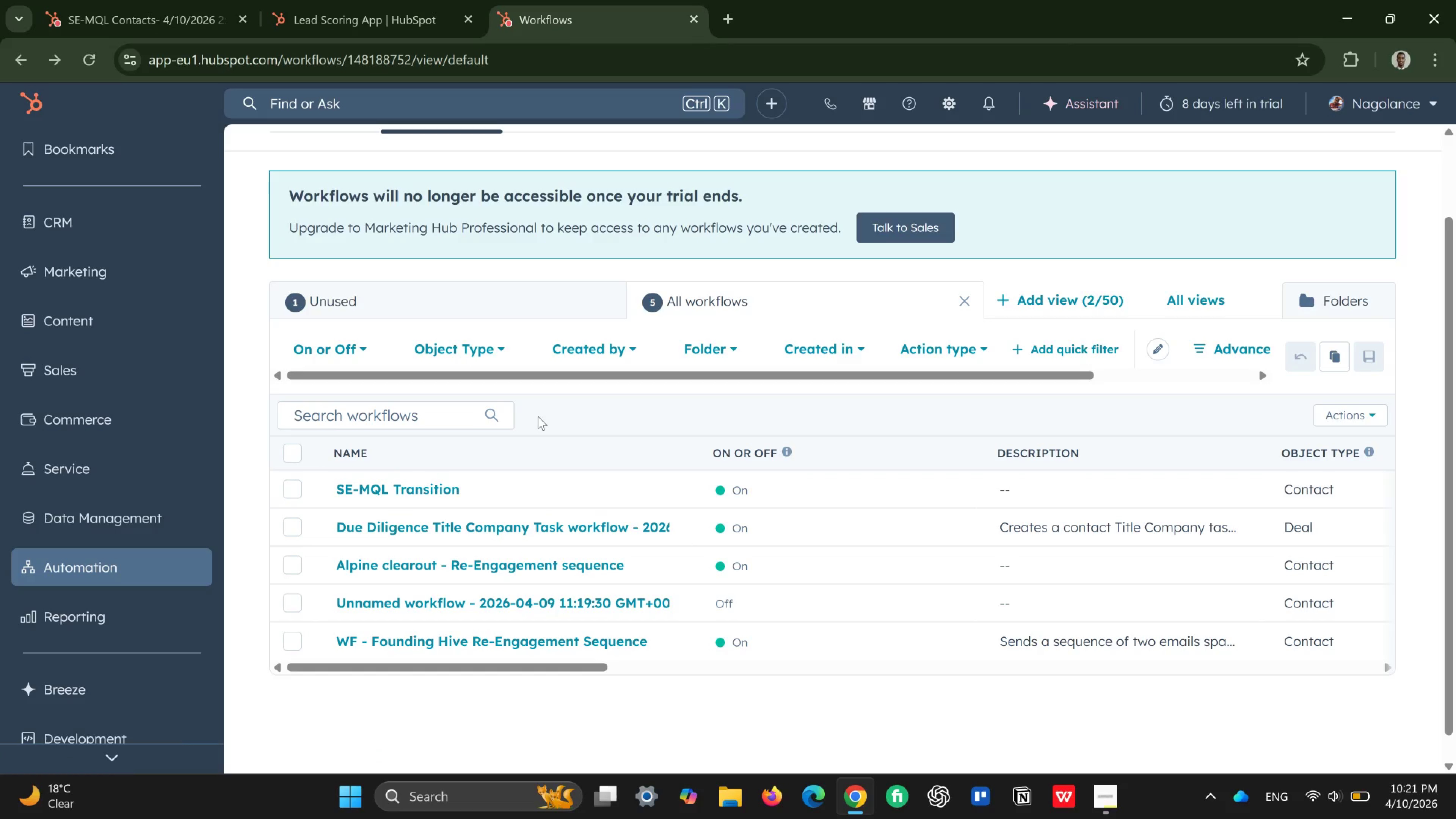 
wait(13.05)
 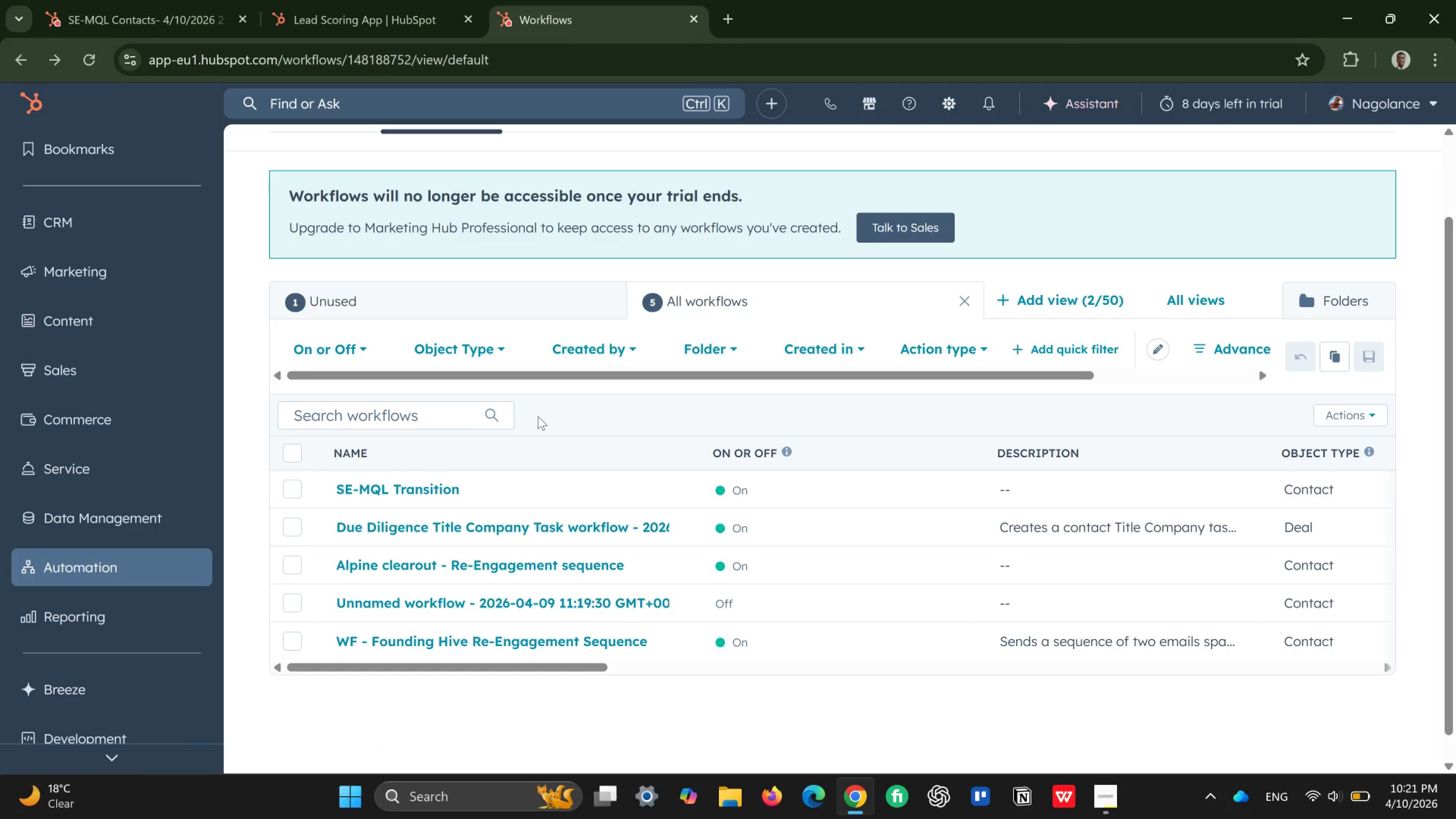 
left_click([397, 486])
 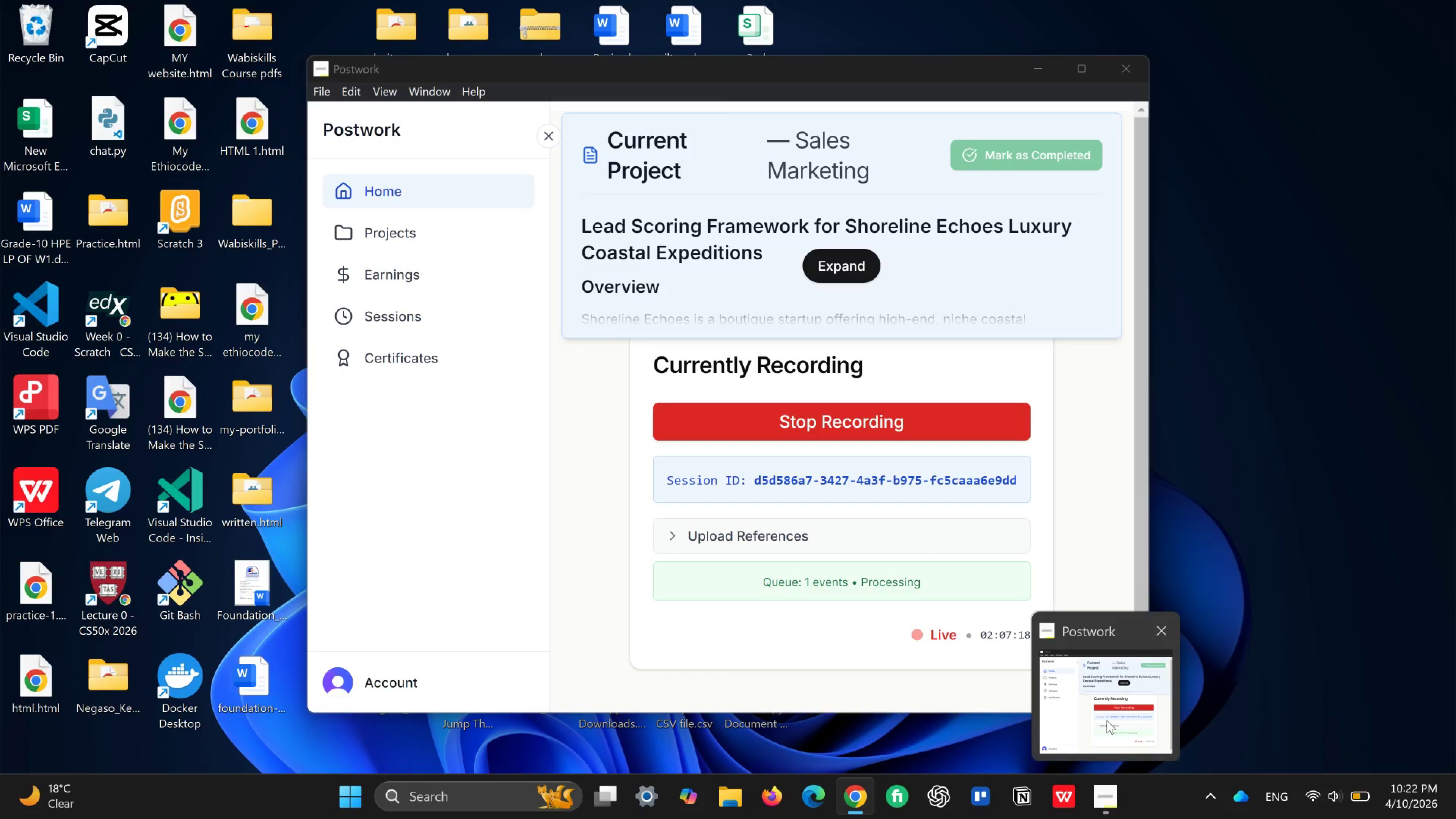 
wait(22.89)
 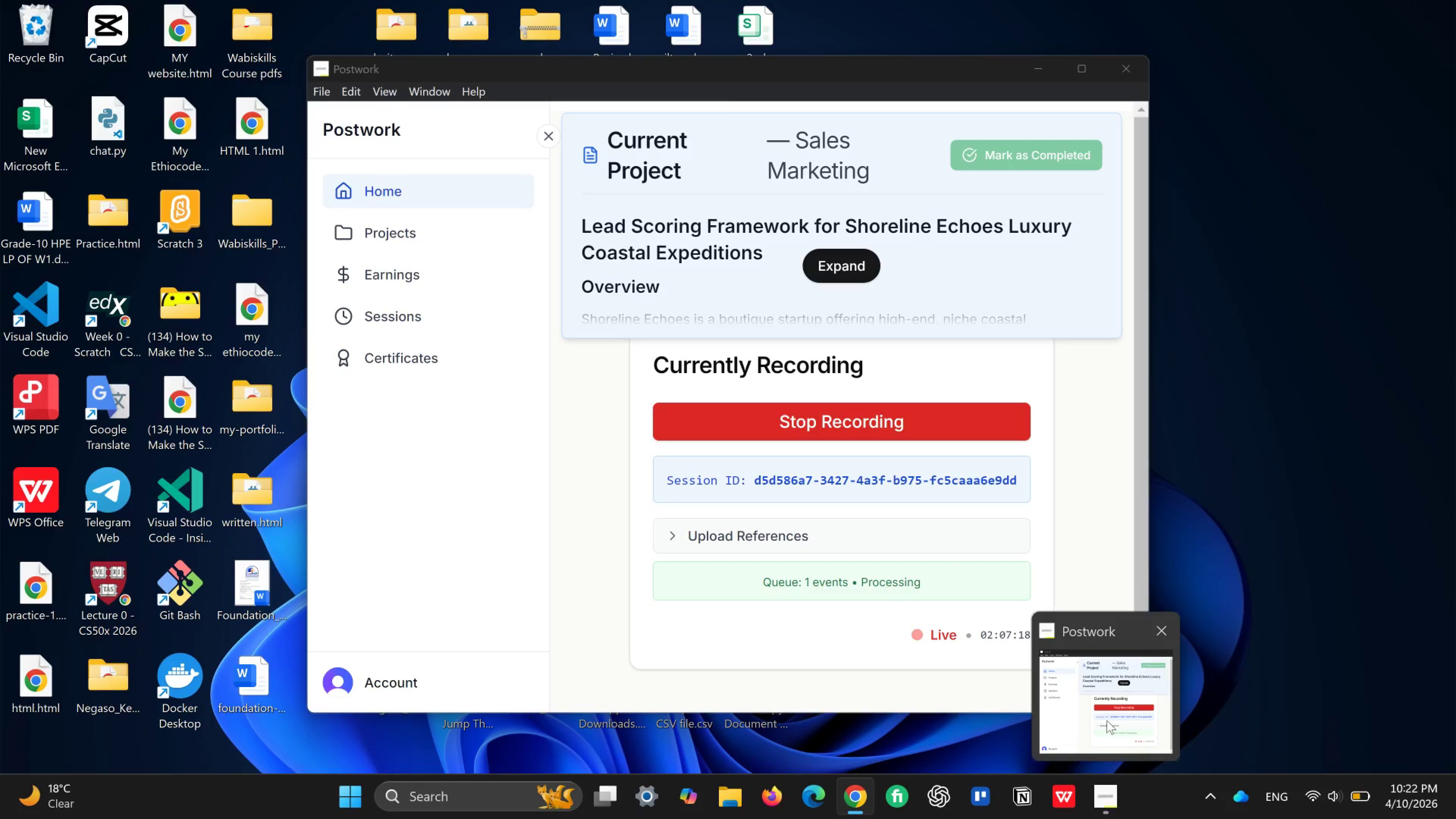 
scroll: coordinate [878, 485], scroll_direction: up, amount: 5.0
 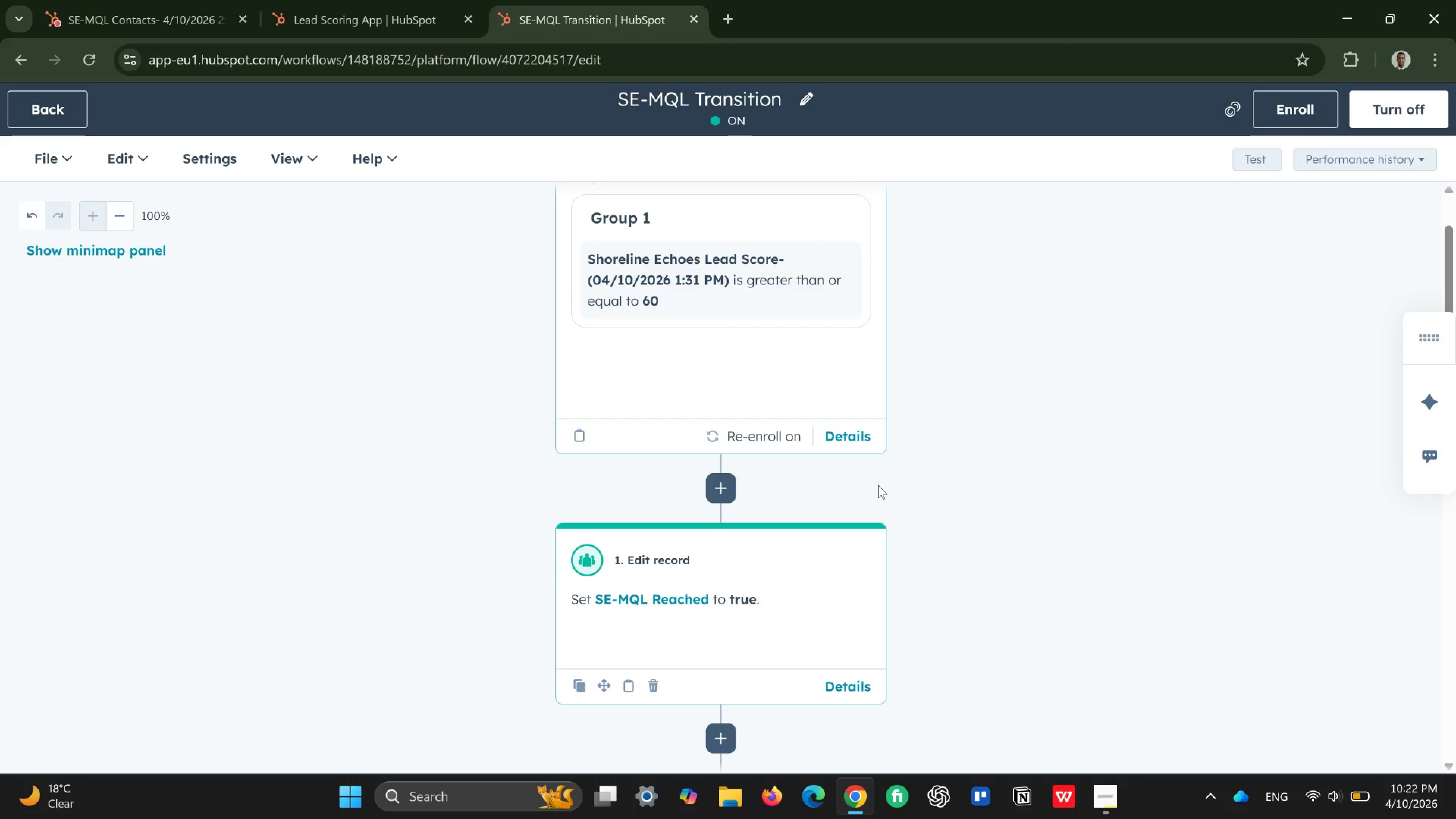 
scroll: coordinate [878, 485], scroll_direction: down, amount: 4.0
 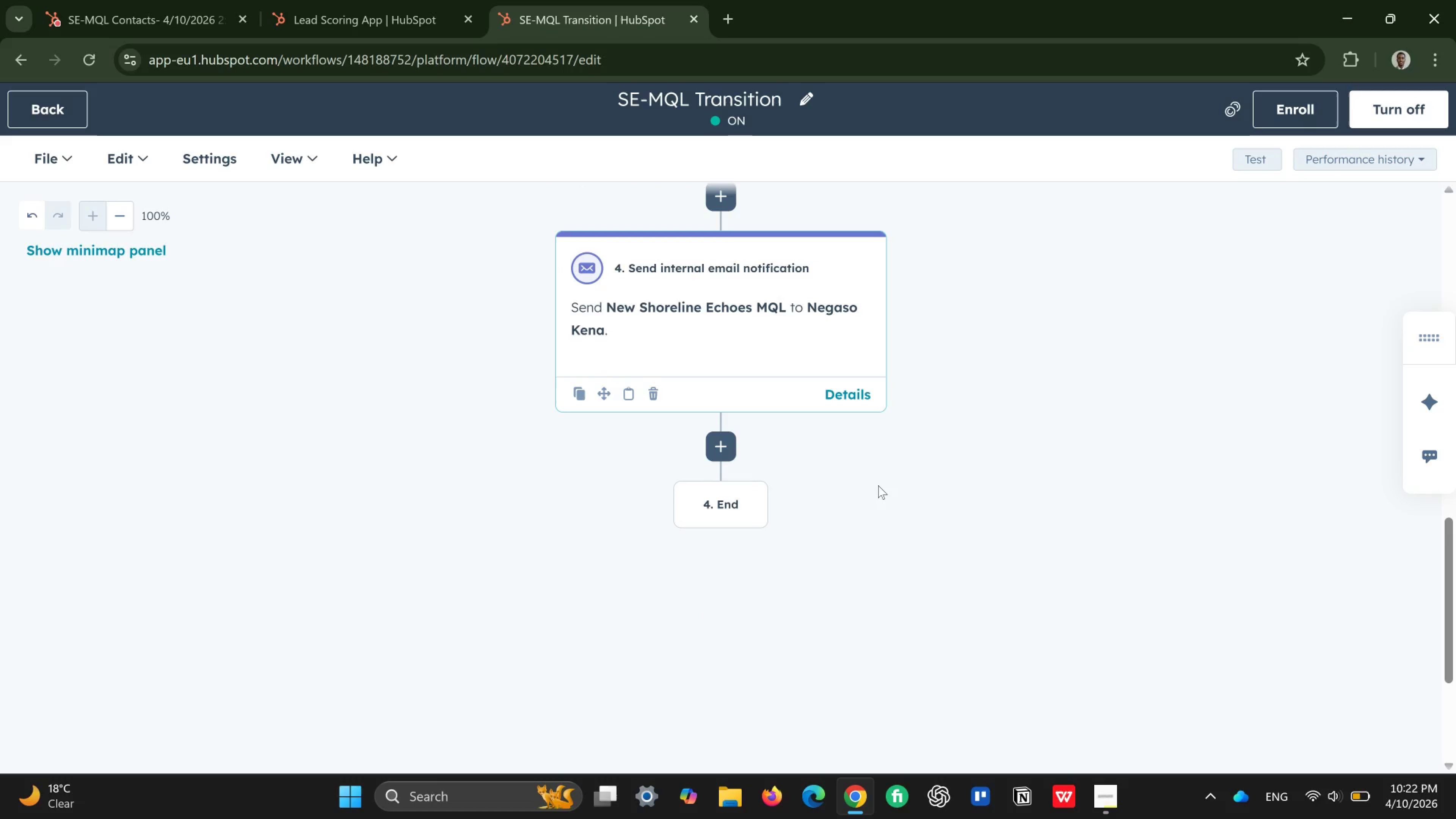 
scroll: coordinate [878, 485], scroll_direction: up, amount: 3.0
 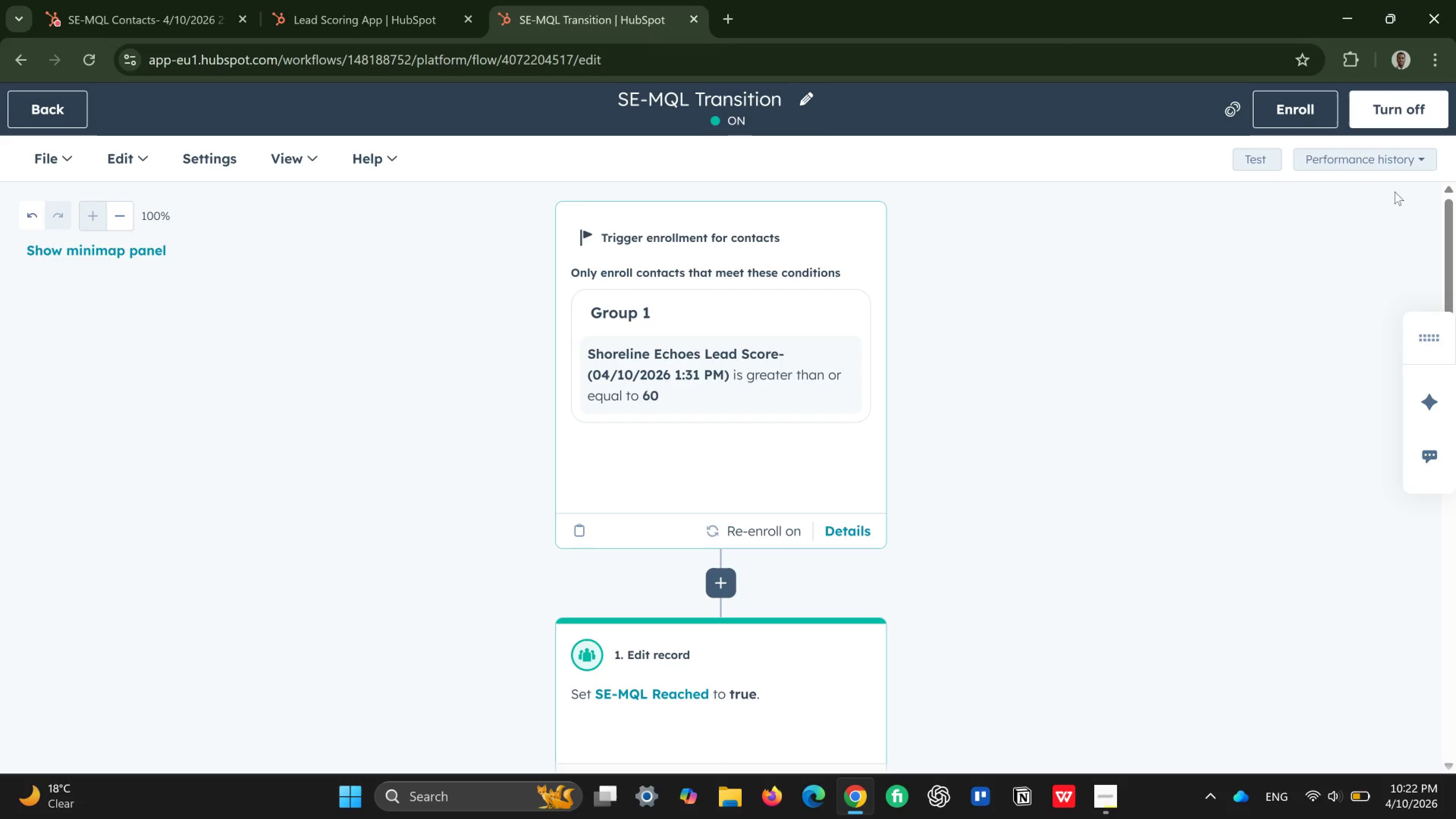 
left_click([1396, 151])
 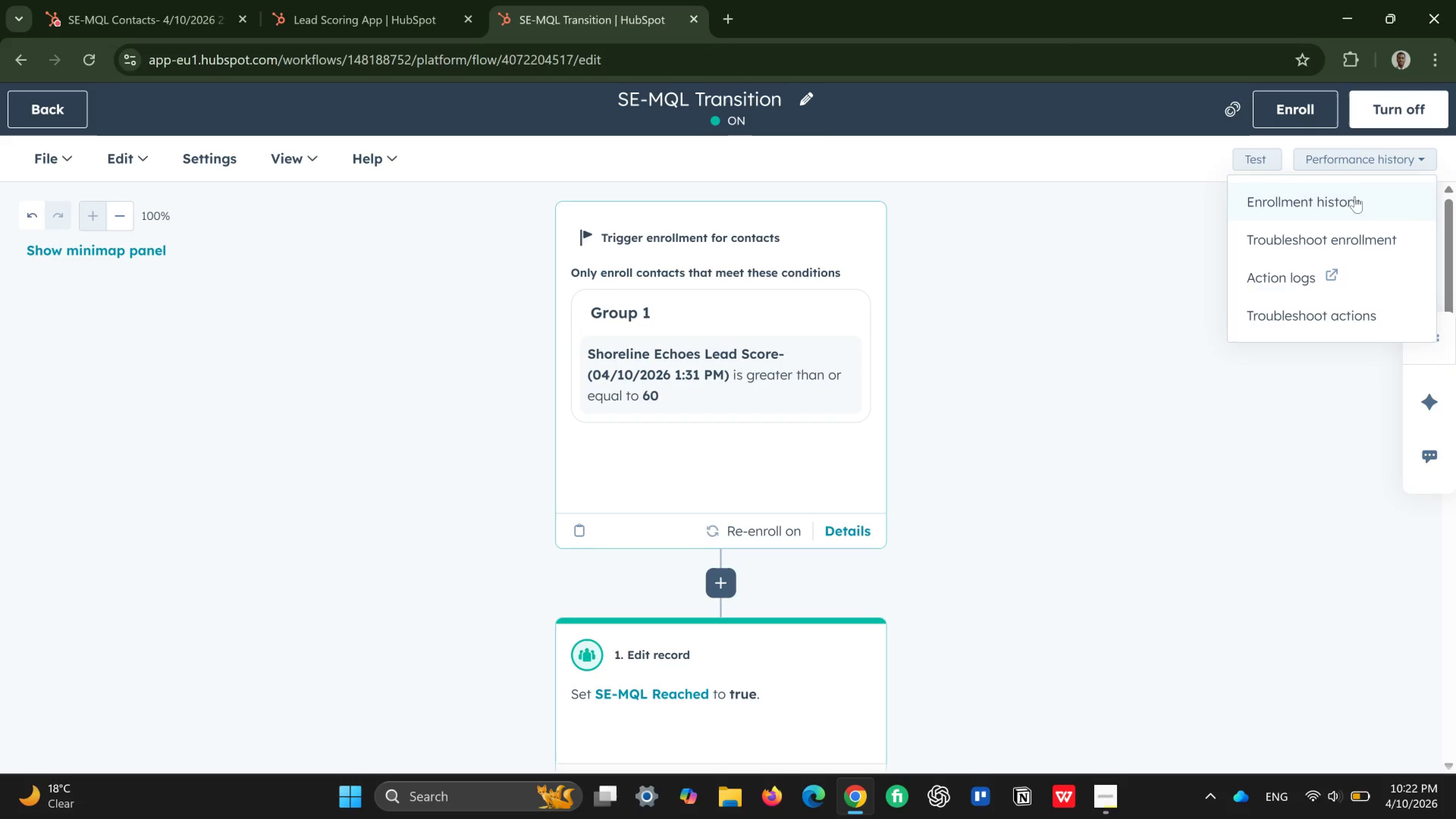 
left_click([1349, 200])
 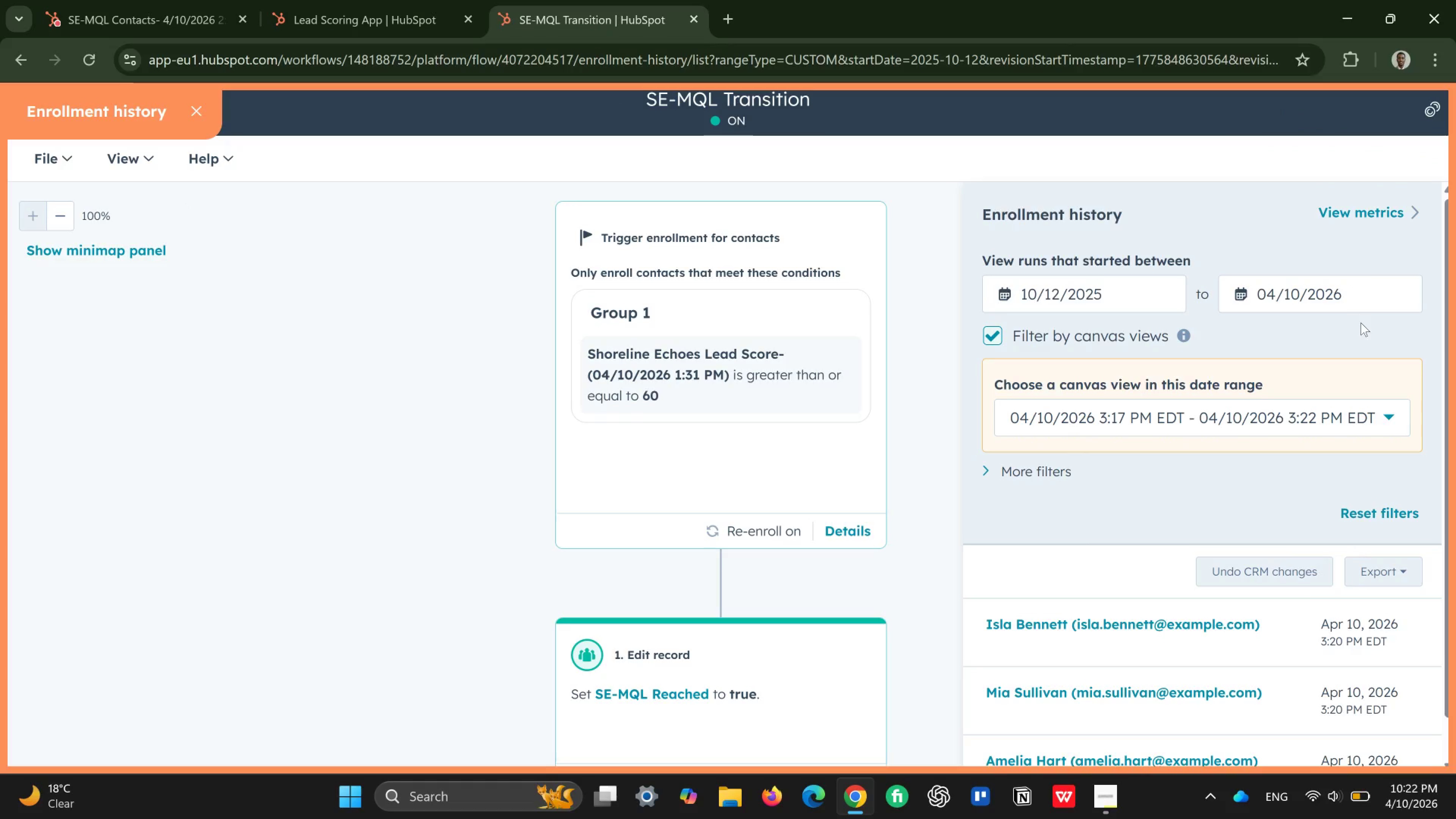 
wait(9.82)
 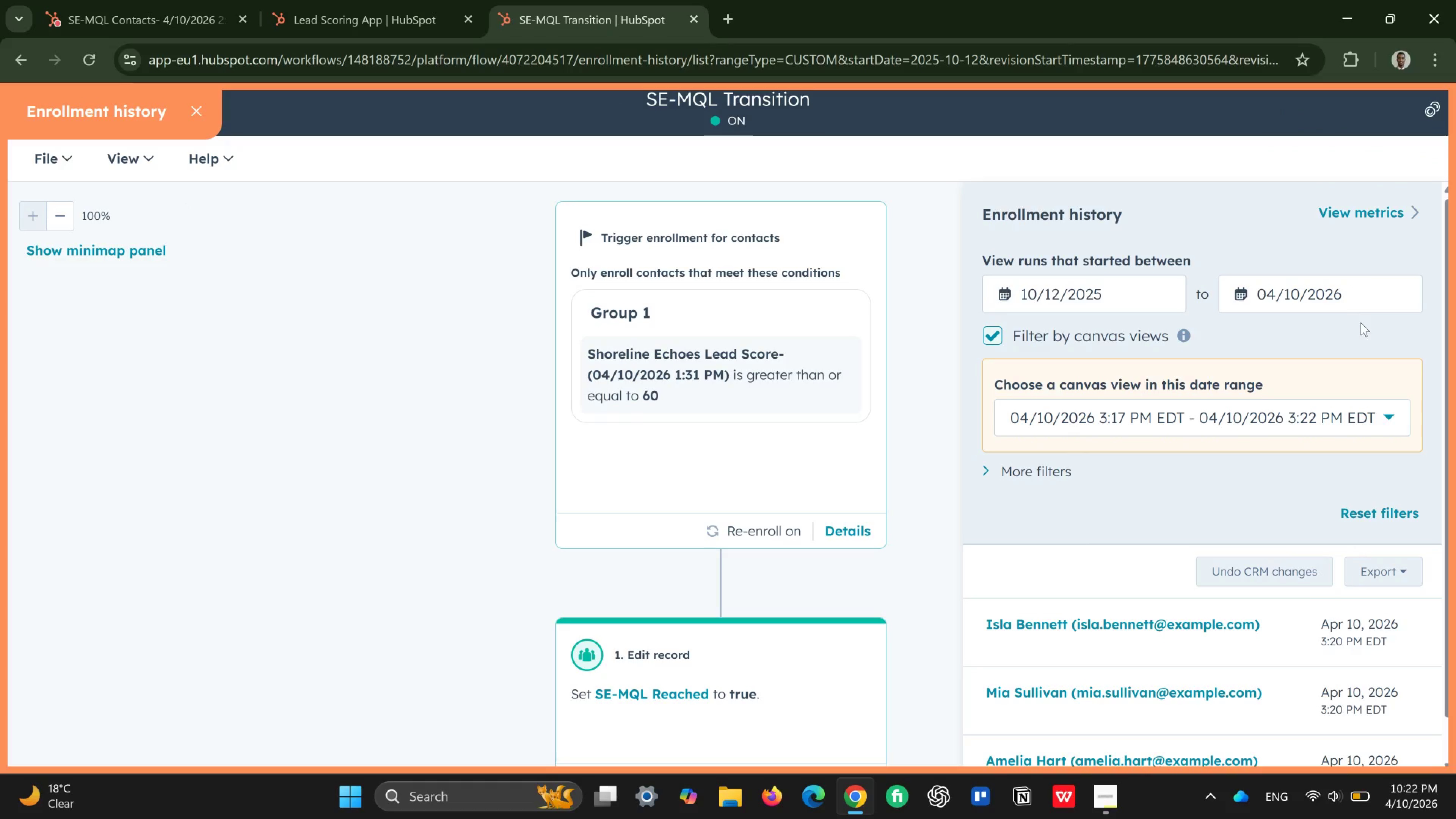 
scroll: coordinate [1075, 510], scroll_direction: down, amount: 2.0
 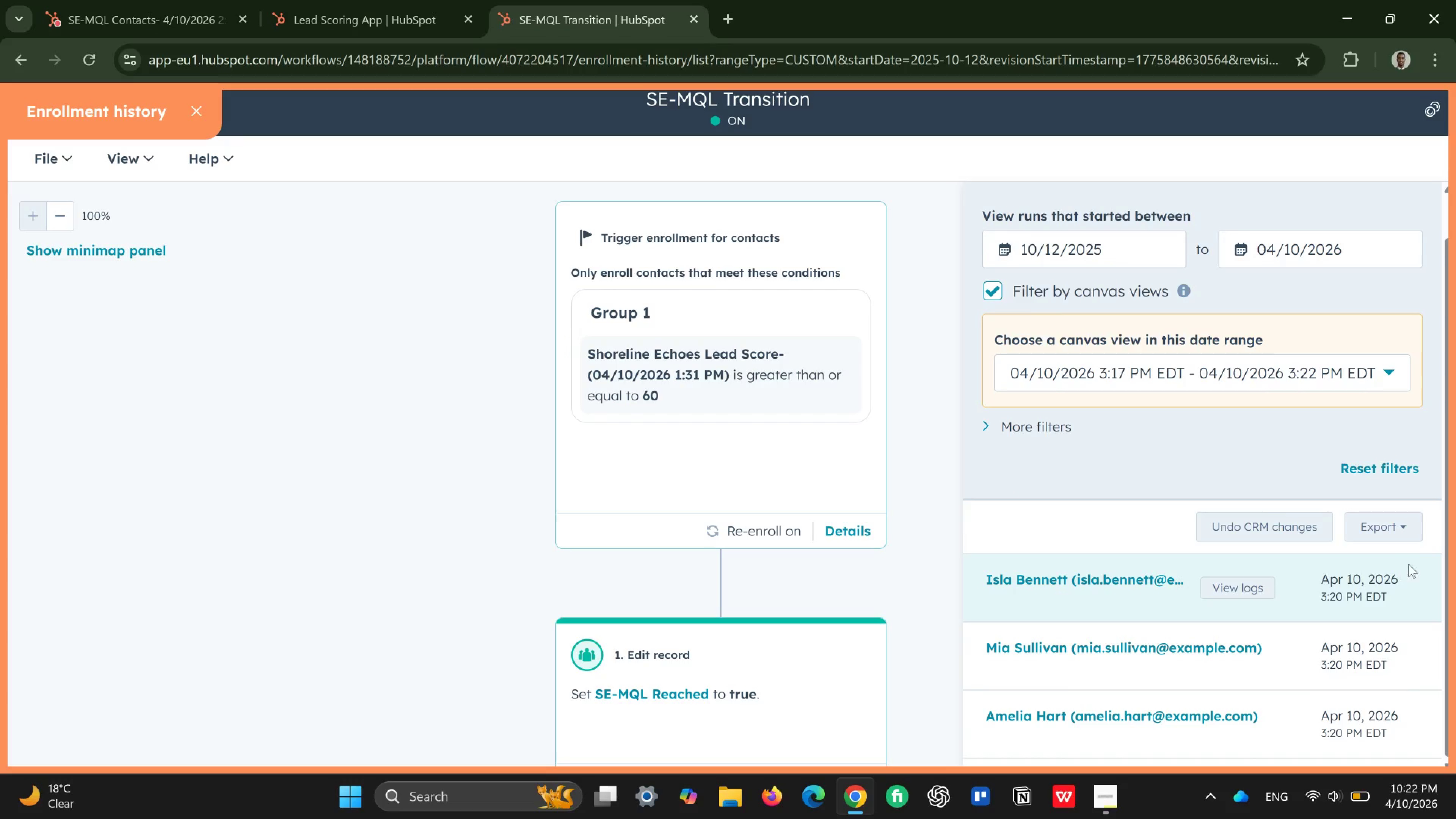 
wait(6.44)
 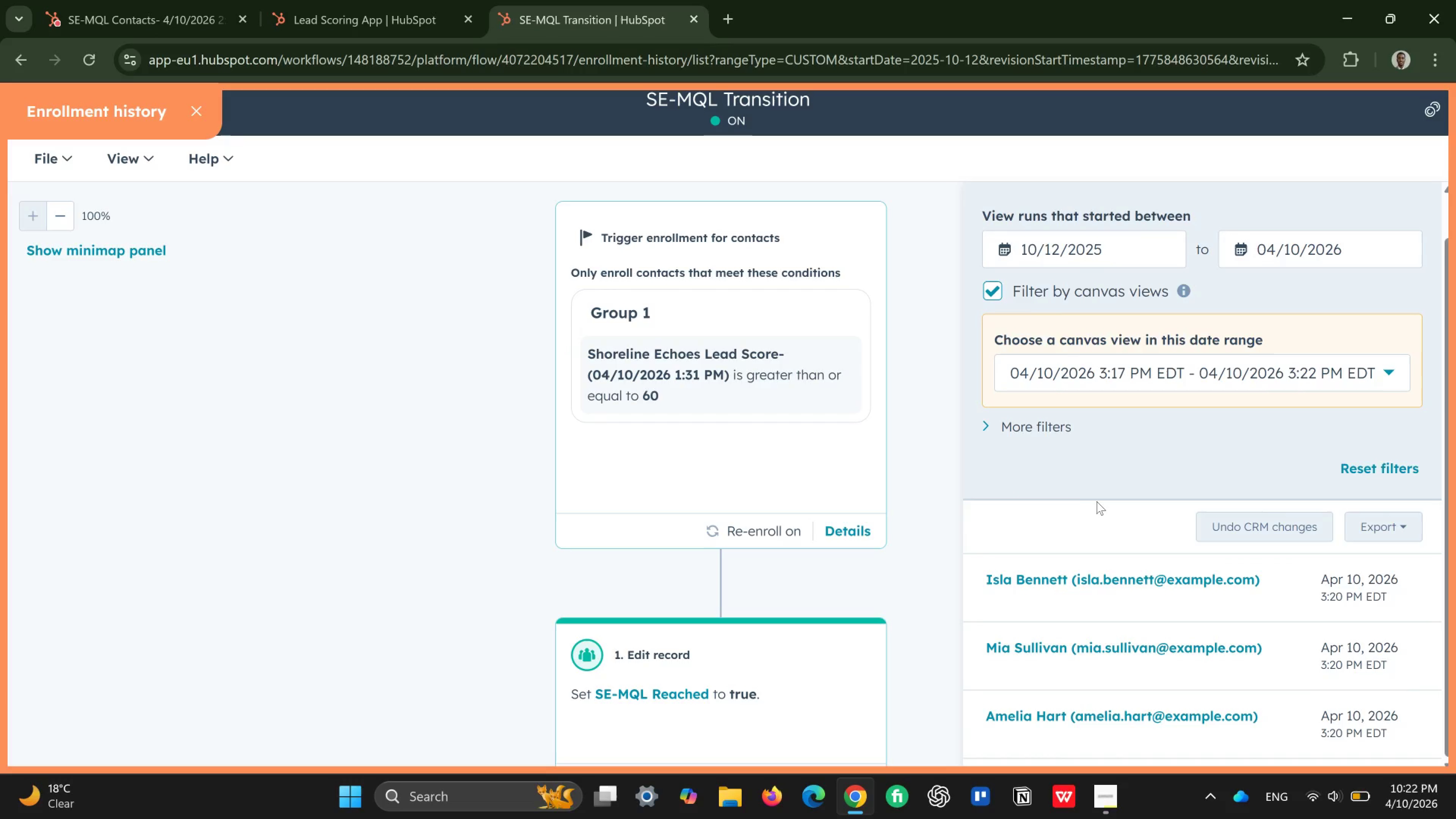 
left_click([1406, 533])
 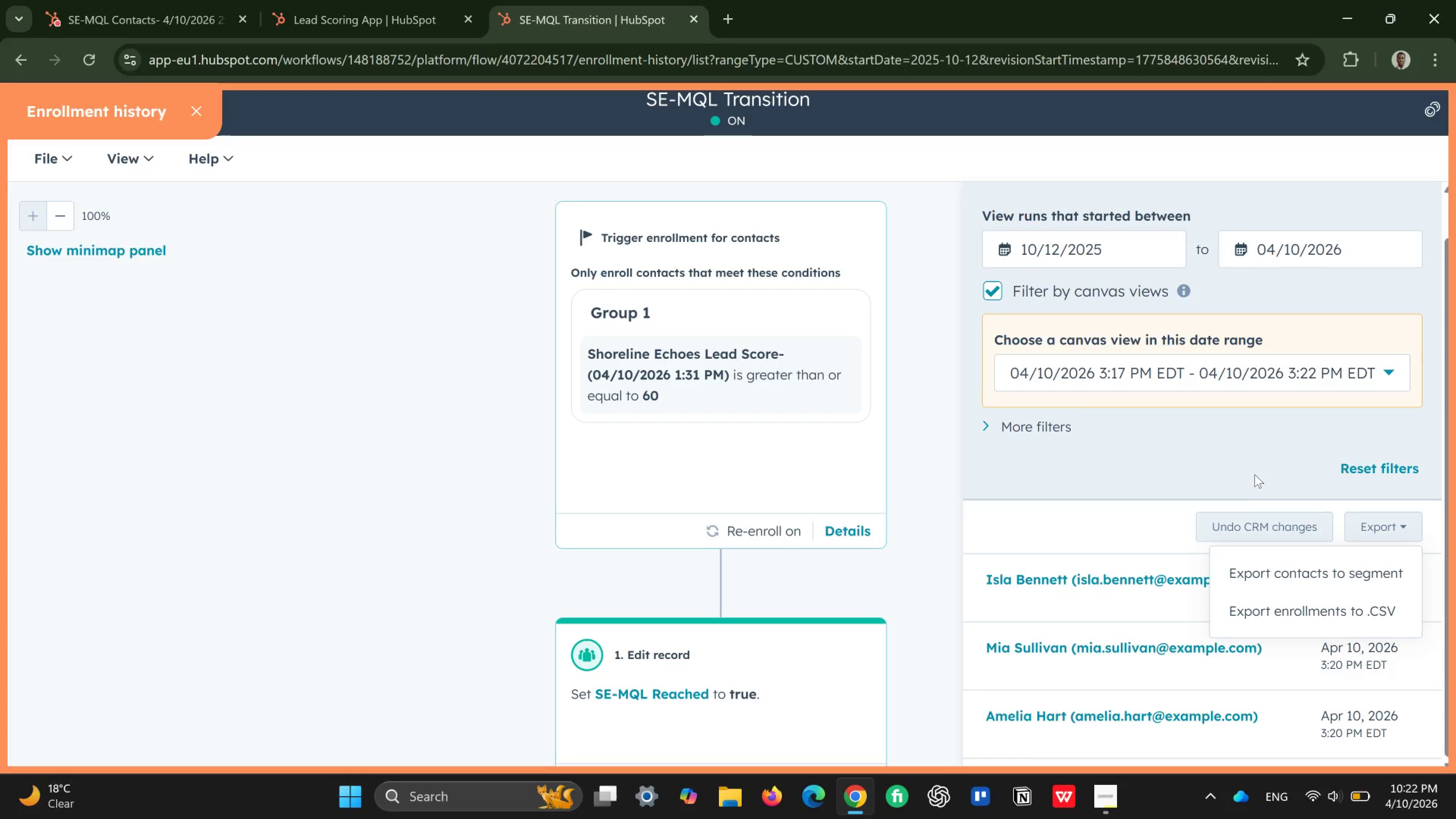 
left_click([1255, 474])
 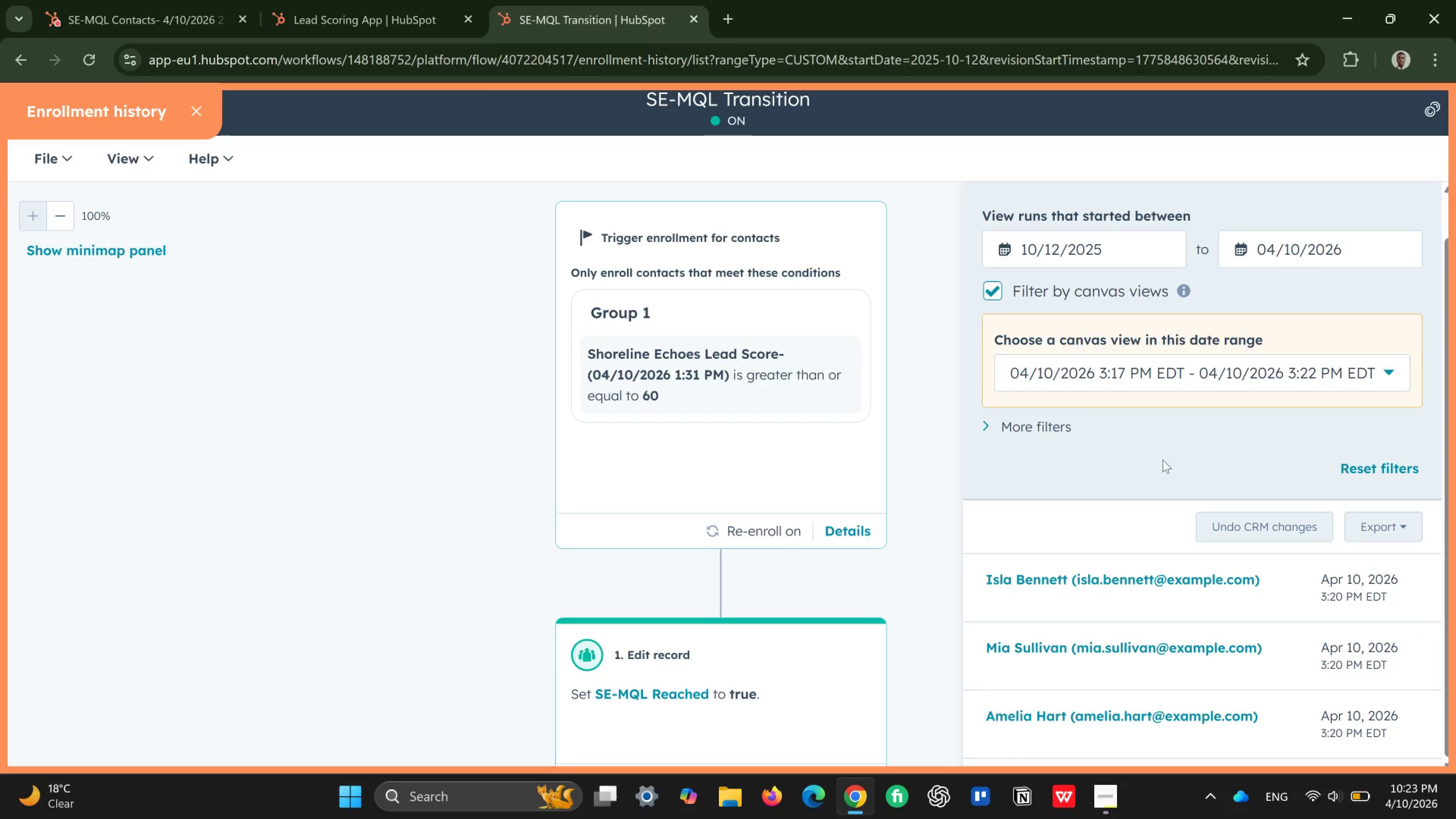 
left_click([1010, 426])
 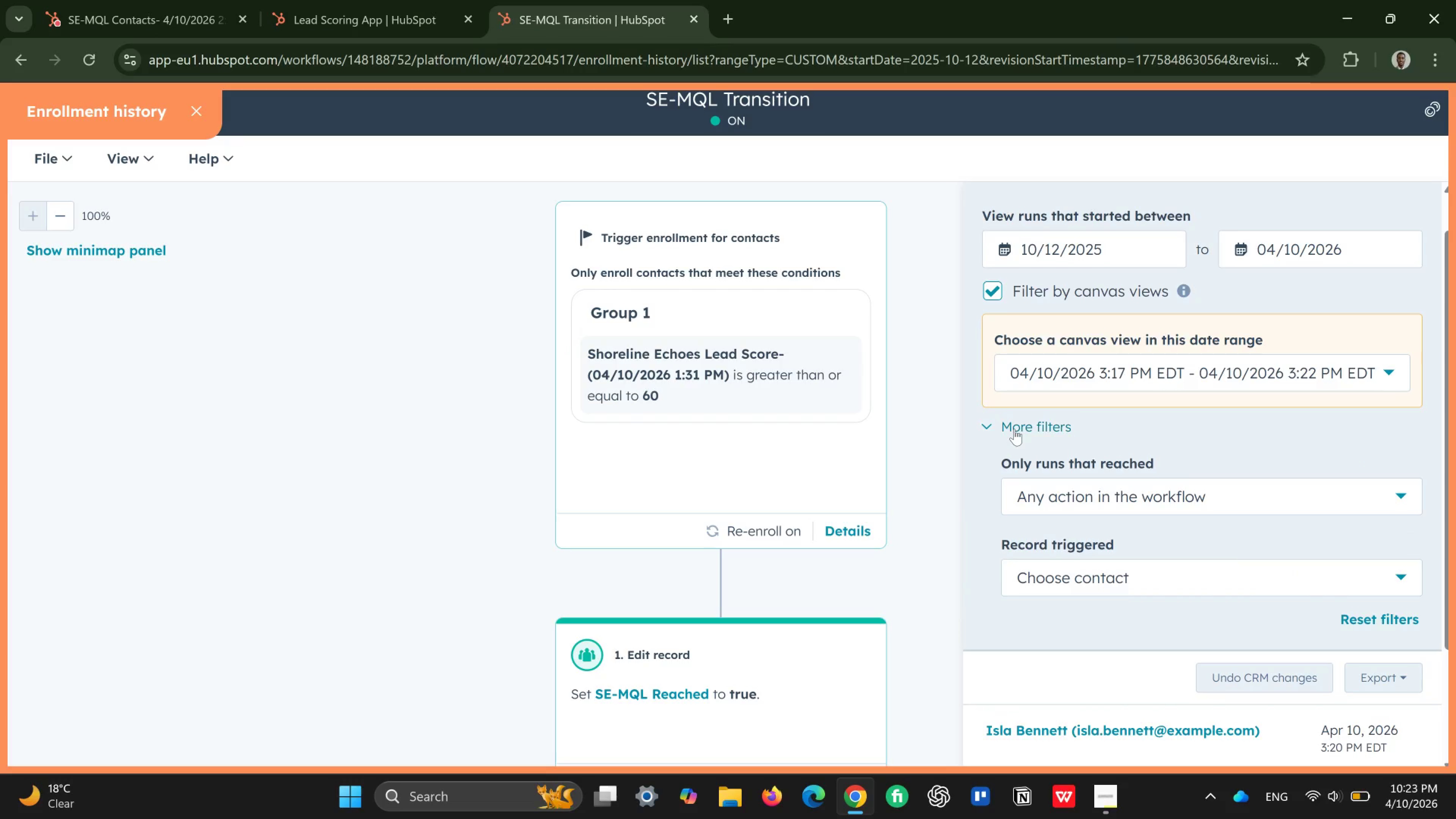 
wait(7.87)
 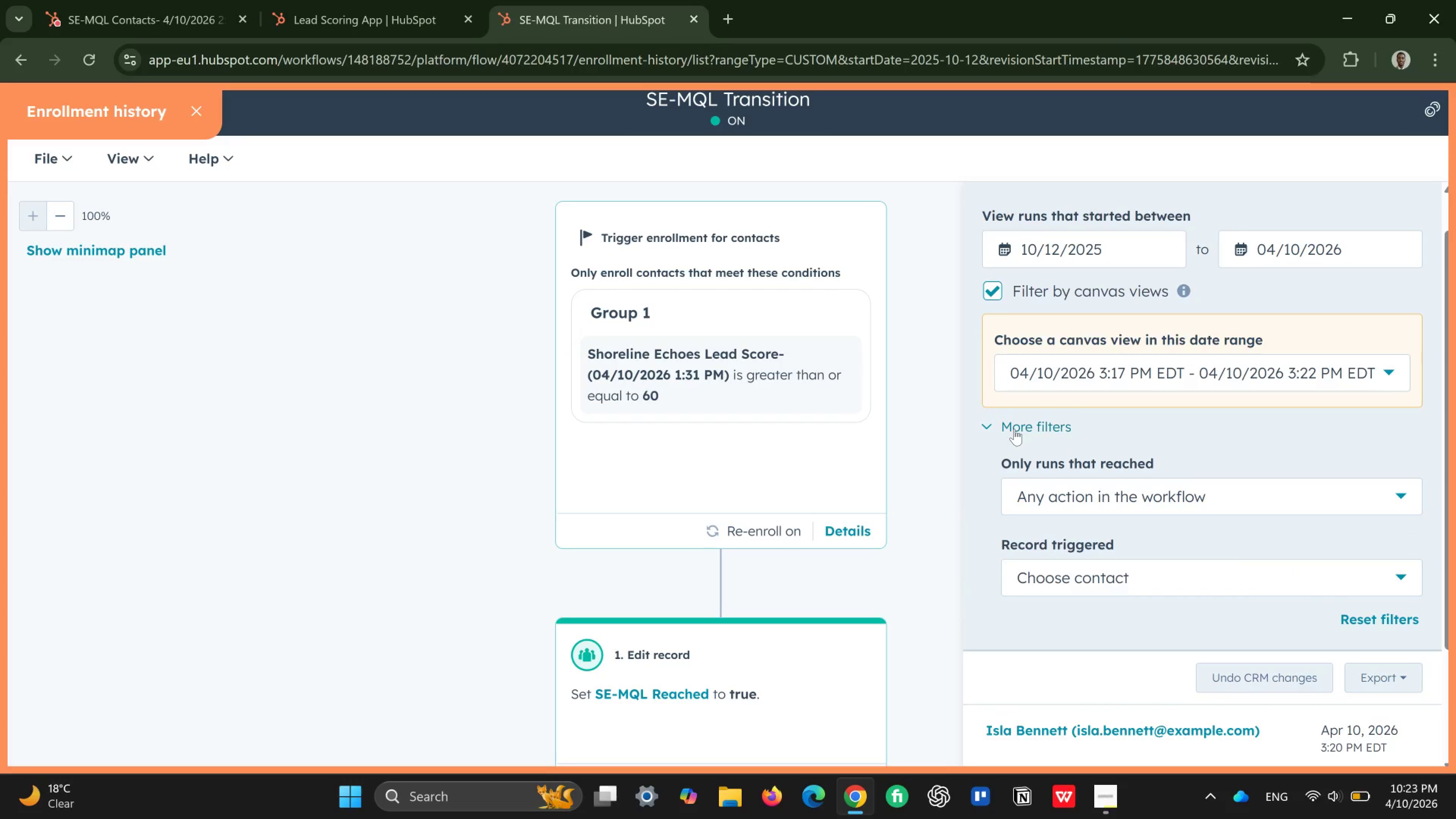 
left_click([1393, 499])
 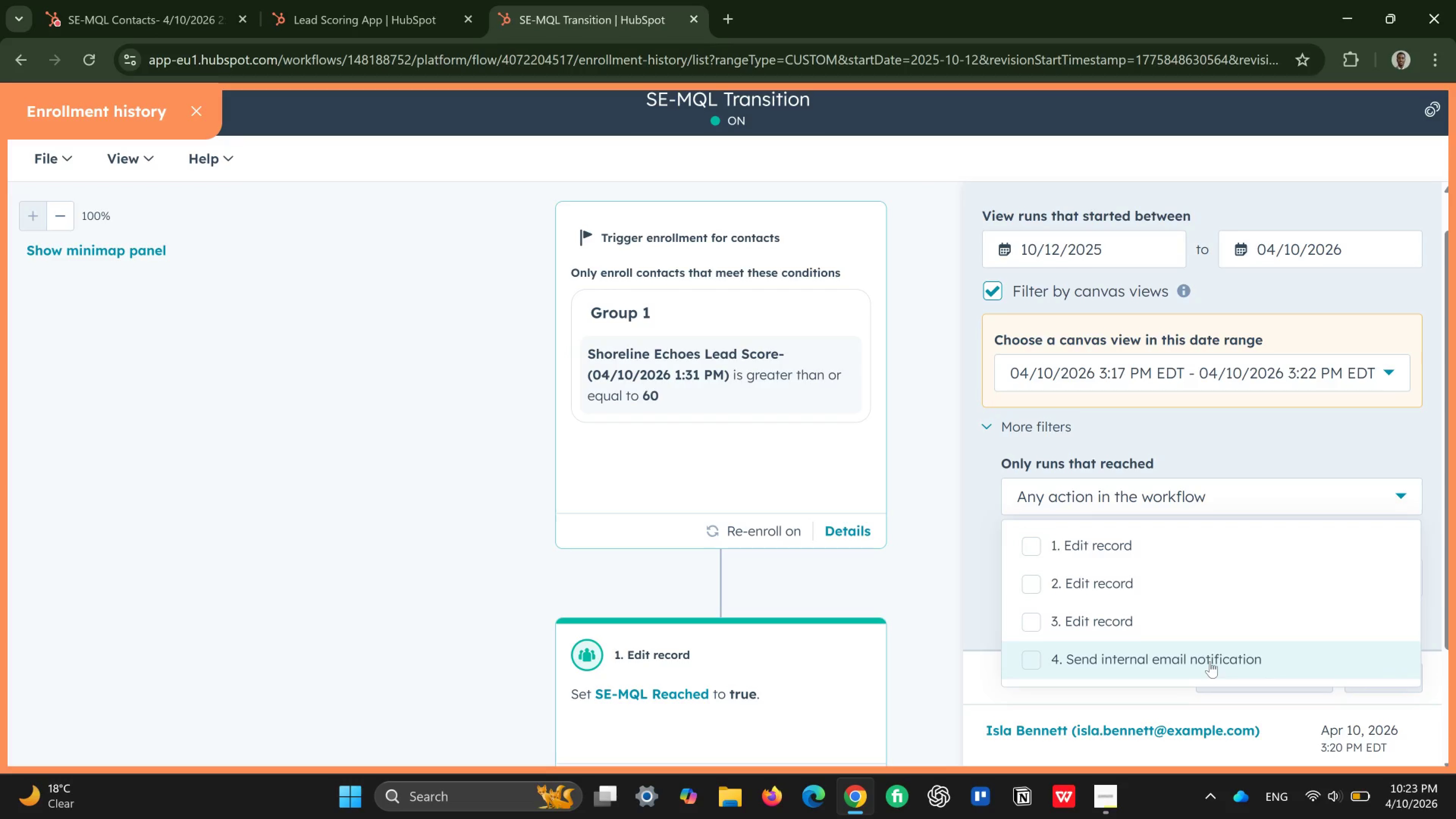 
mouse_move([1131, 640])
 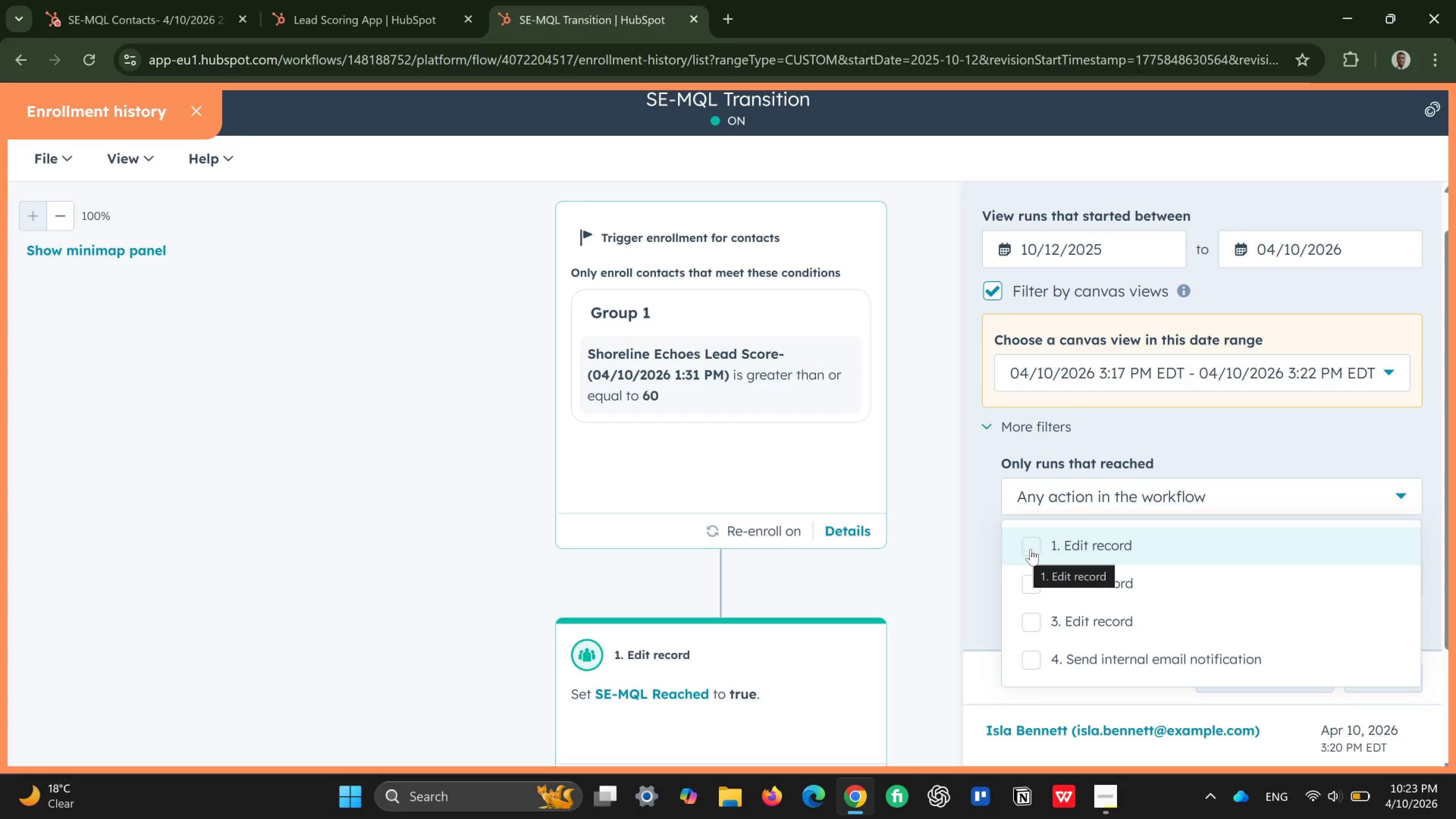 
left_click([1031, 549])
 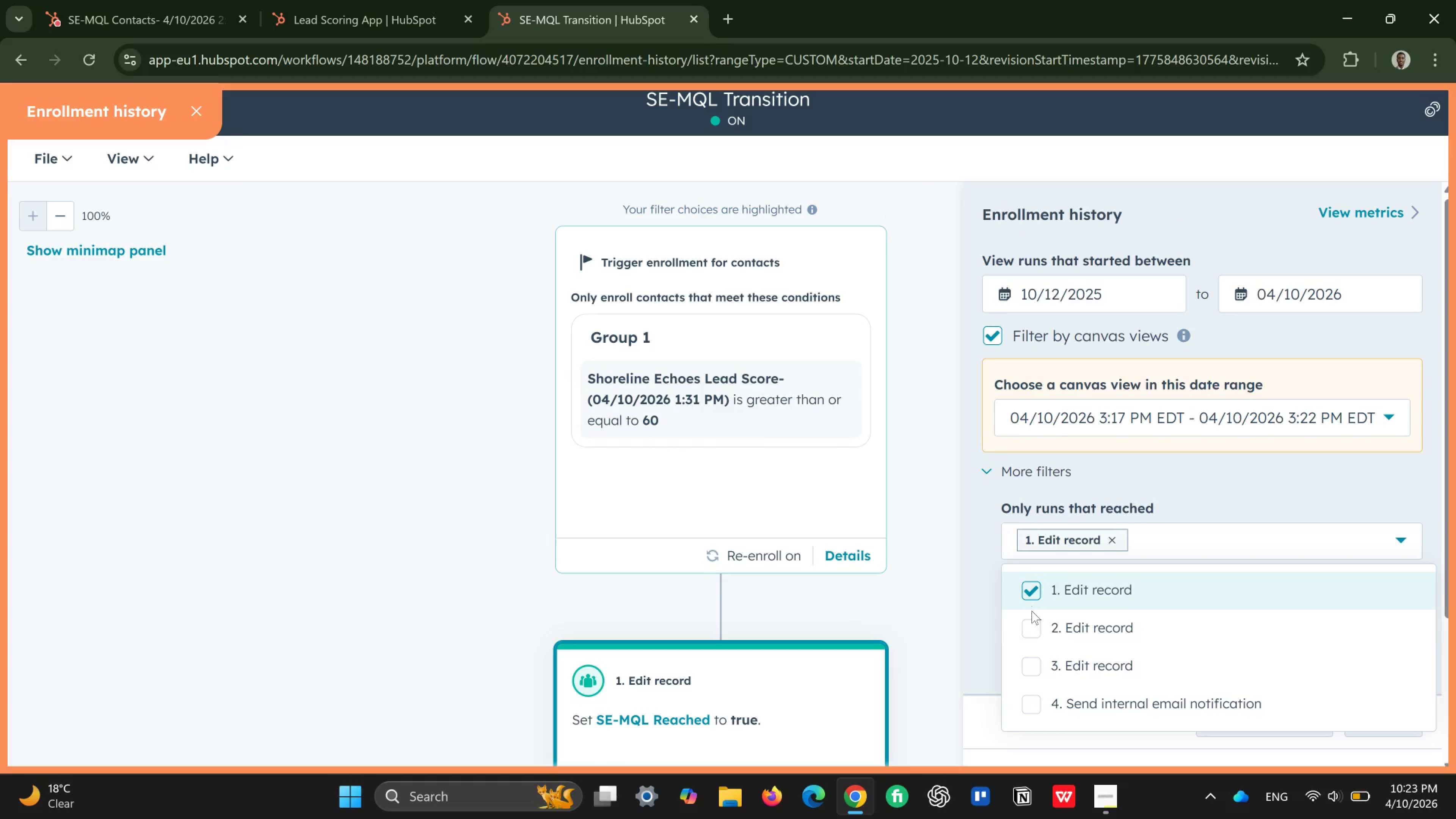 
left_click([1033, 624])
 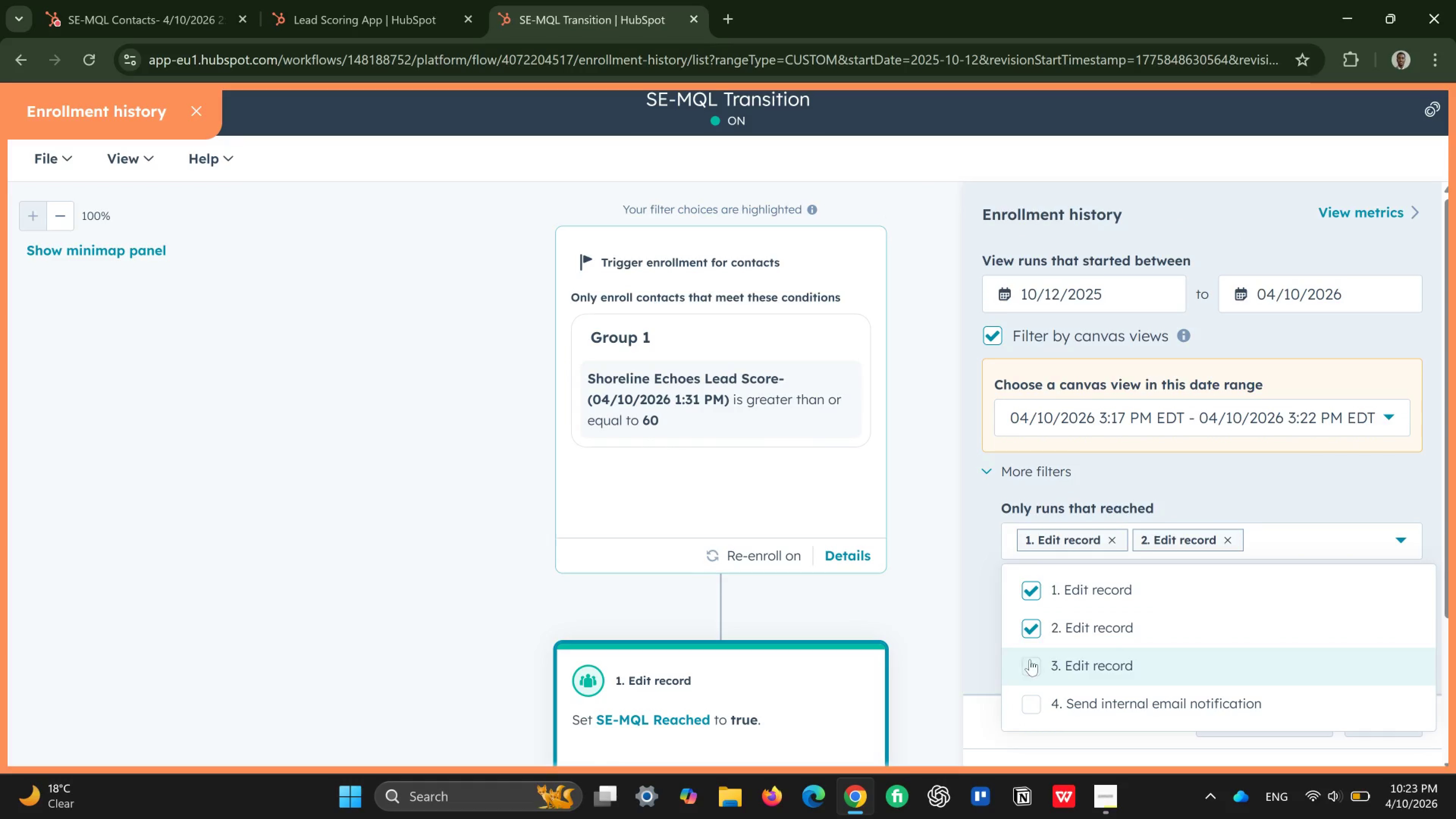 
left_click([1030, 659])
 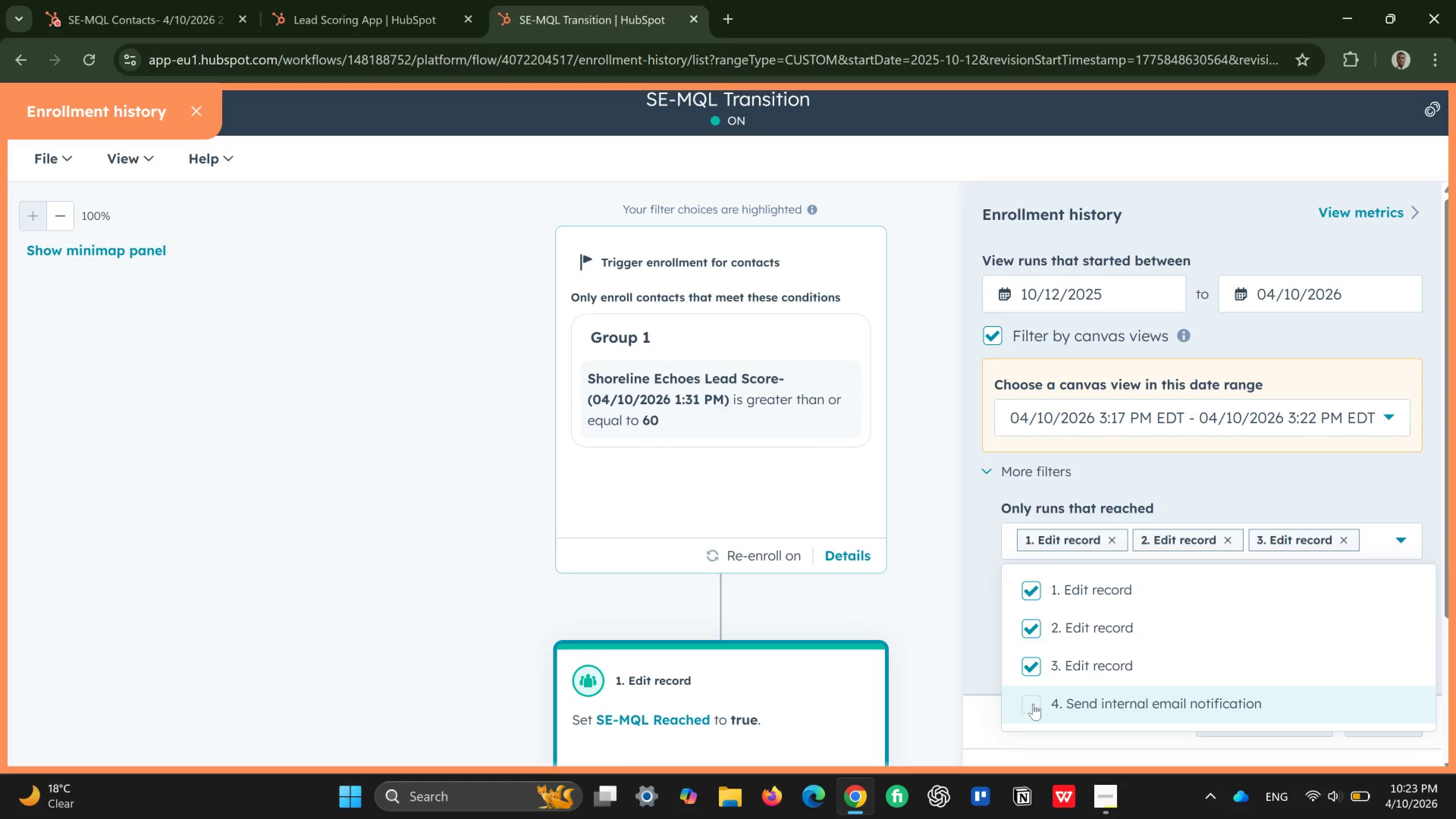 
left_click([1033, 704])
 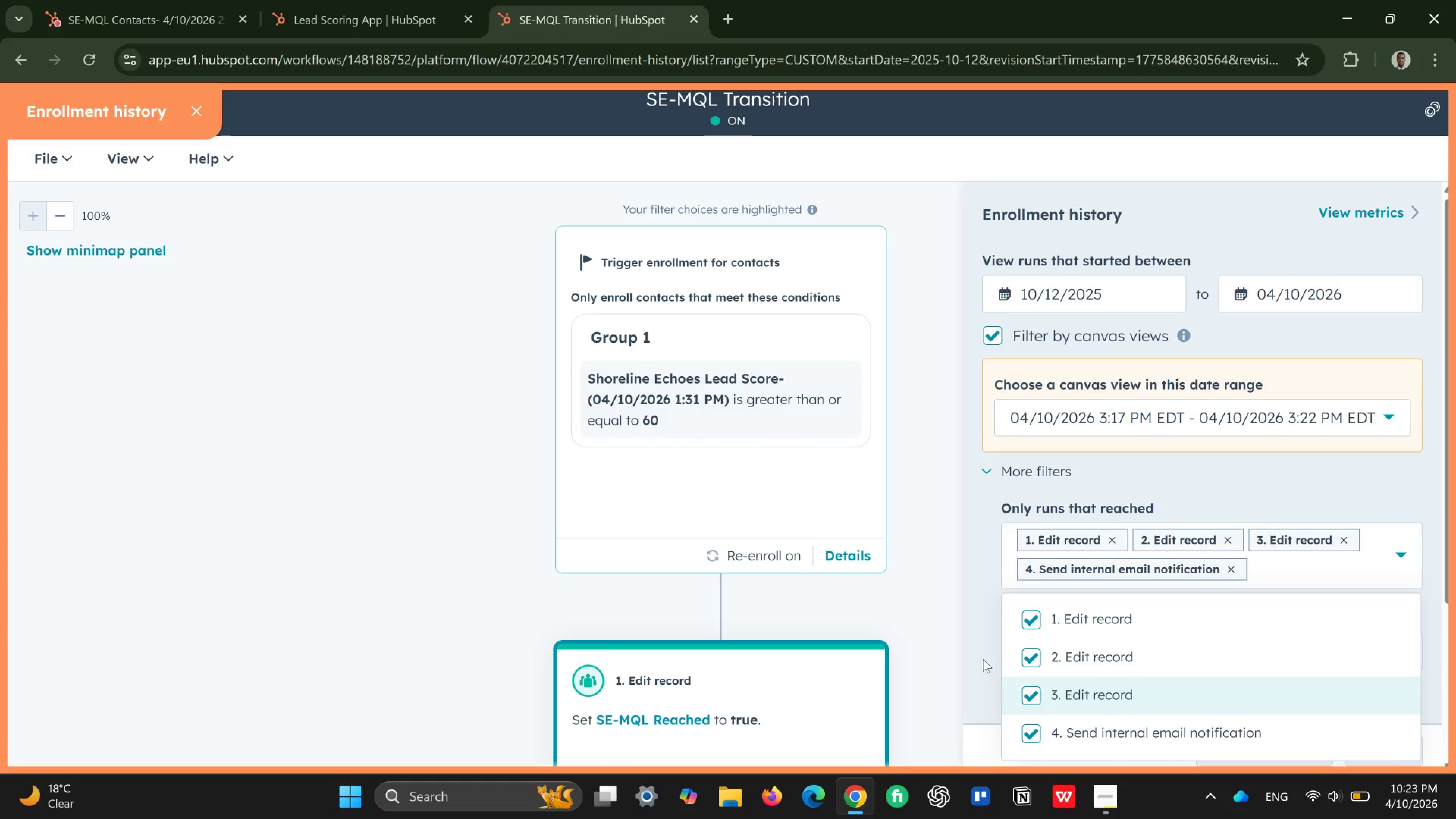 
left_click([983, 659])
 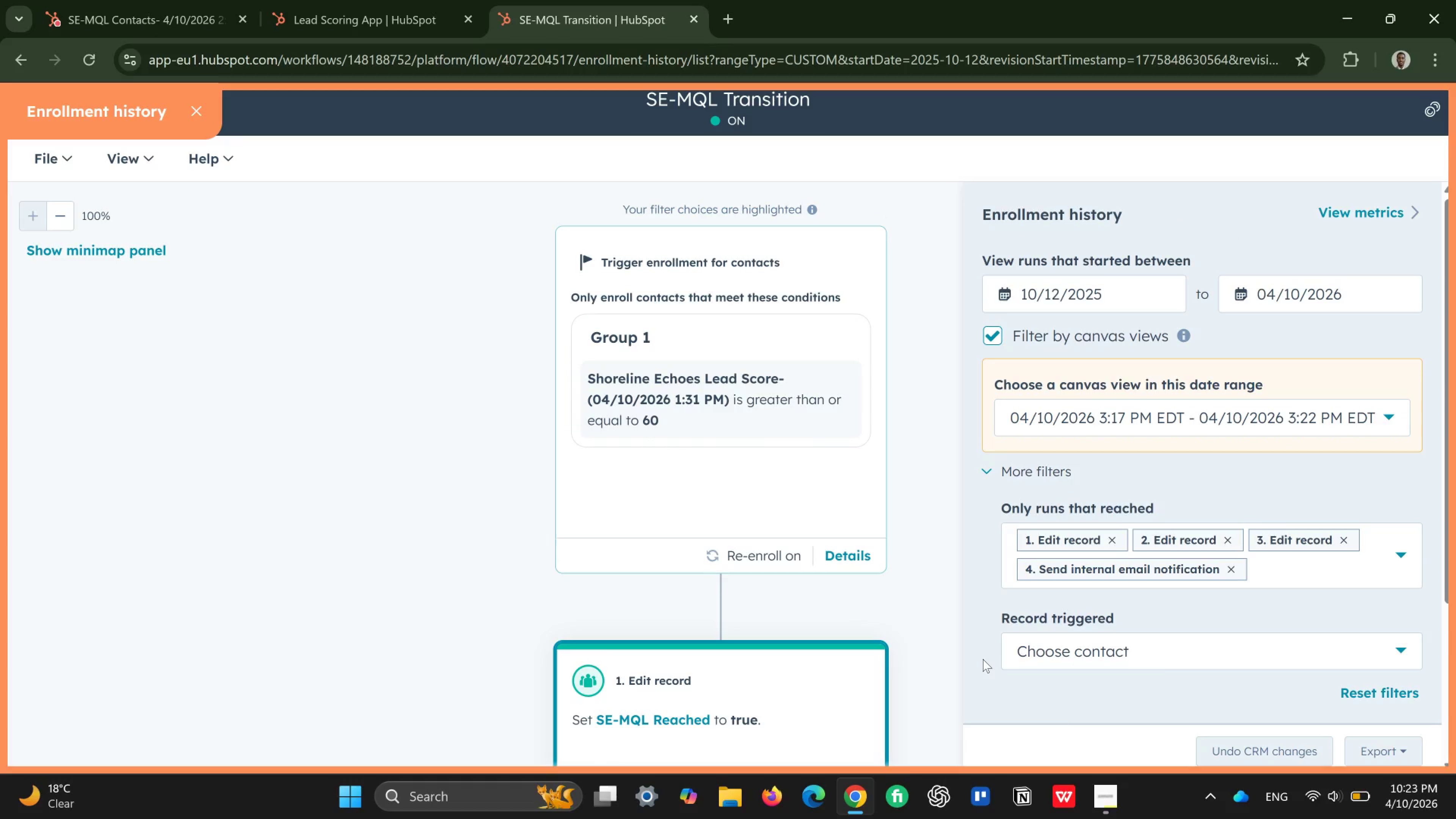 
scroll: coordinate [983, 659], scroll_direction: down, amount: 2.0
 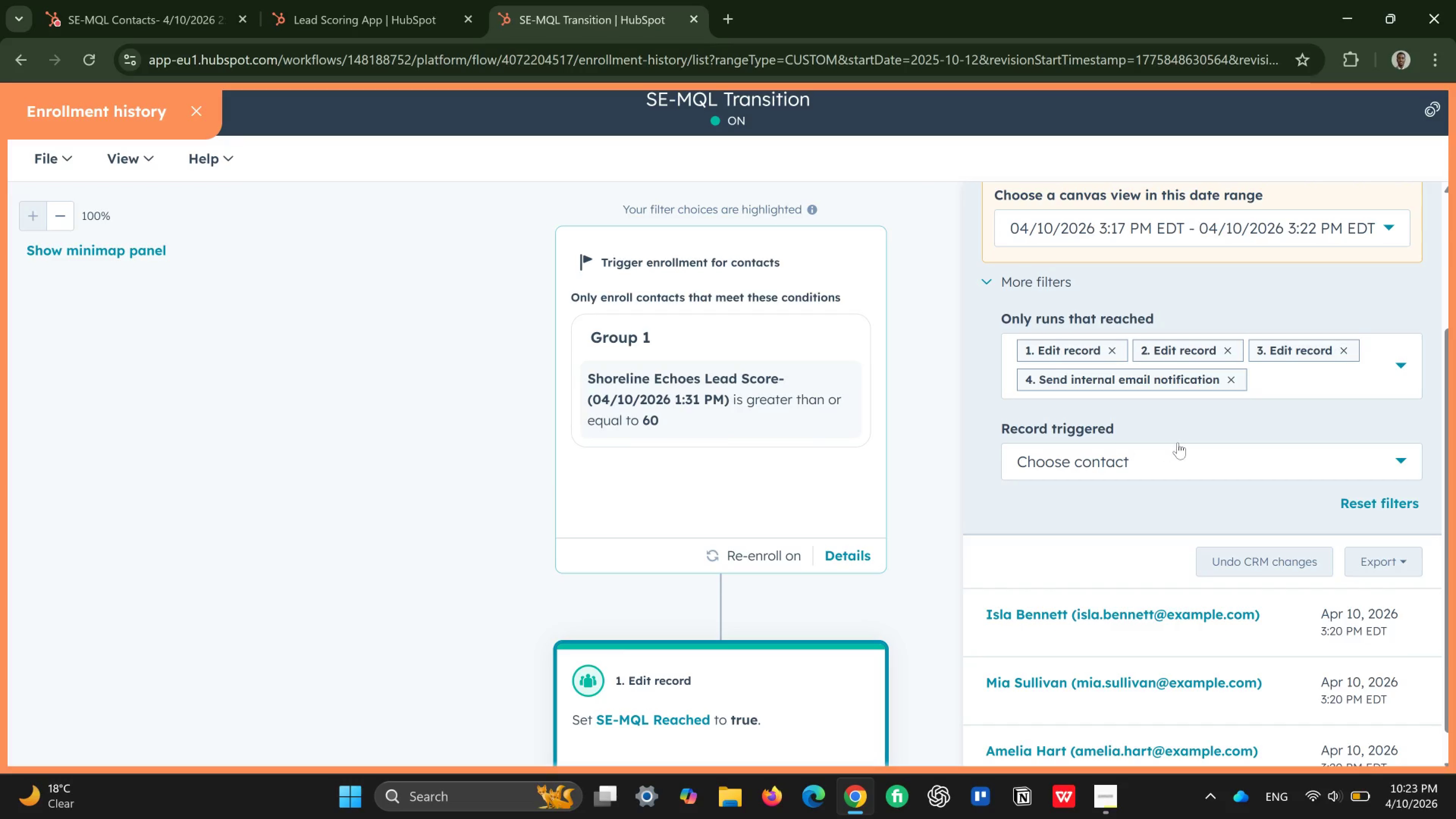 
left_click([1219, 454])
 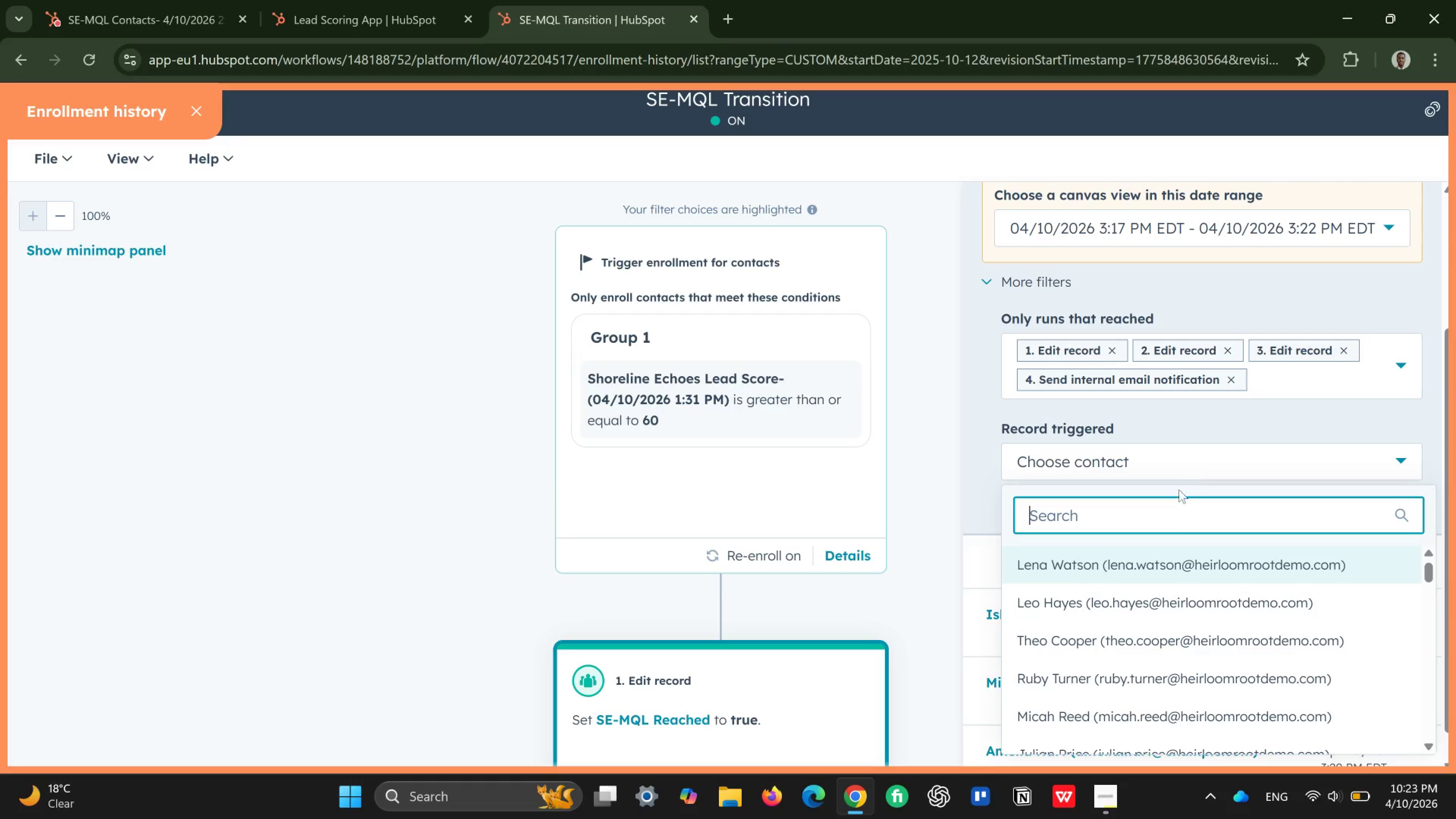 
scroll: coordinate [1165, 574], scroll_direction: down, amount: 4.0
 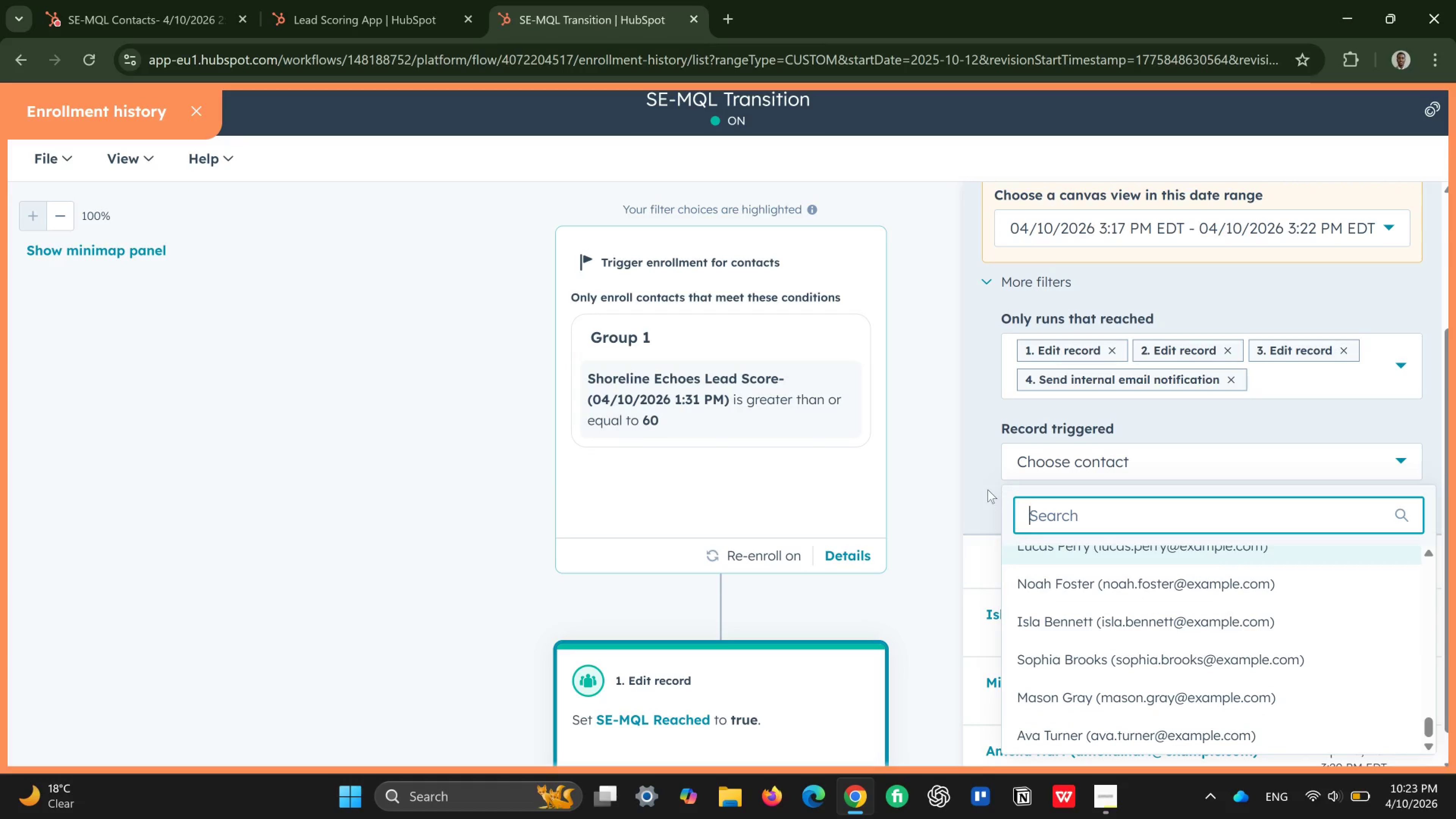 
left_click([988, 490])
 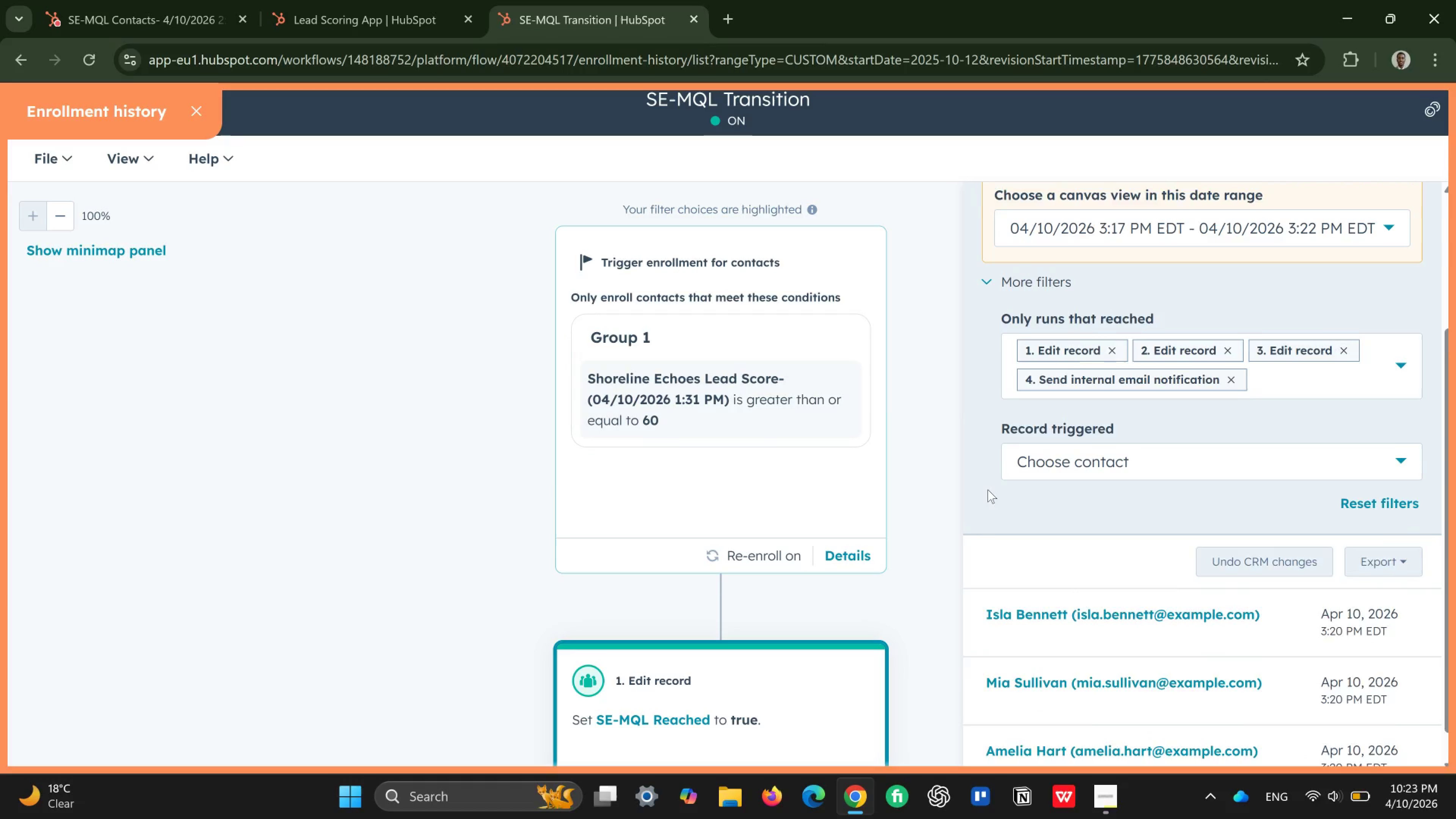 
scroll: coordinate [988, 490], scroll_direction: up, amount: 5.0
 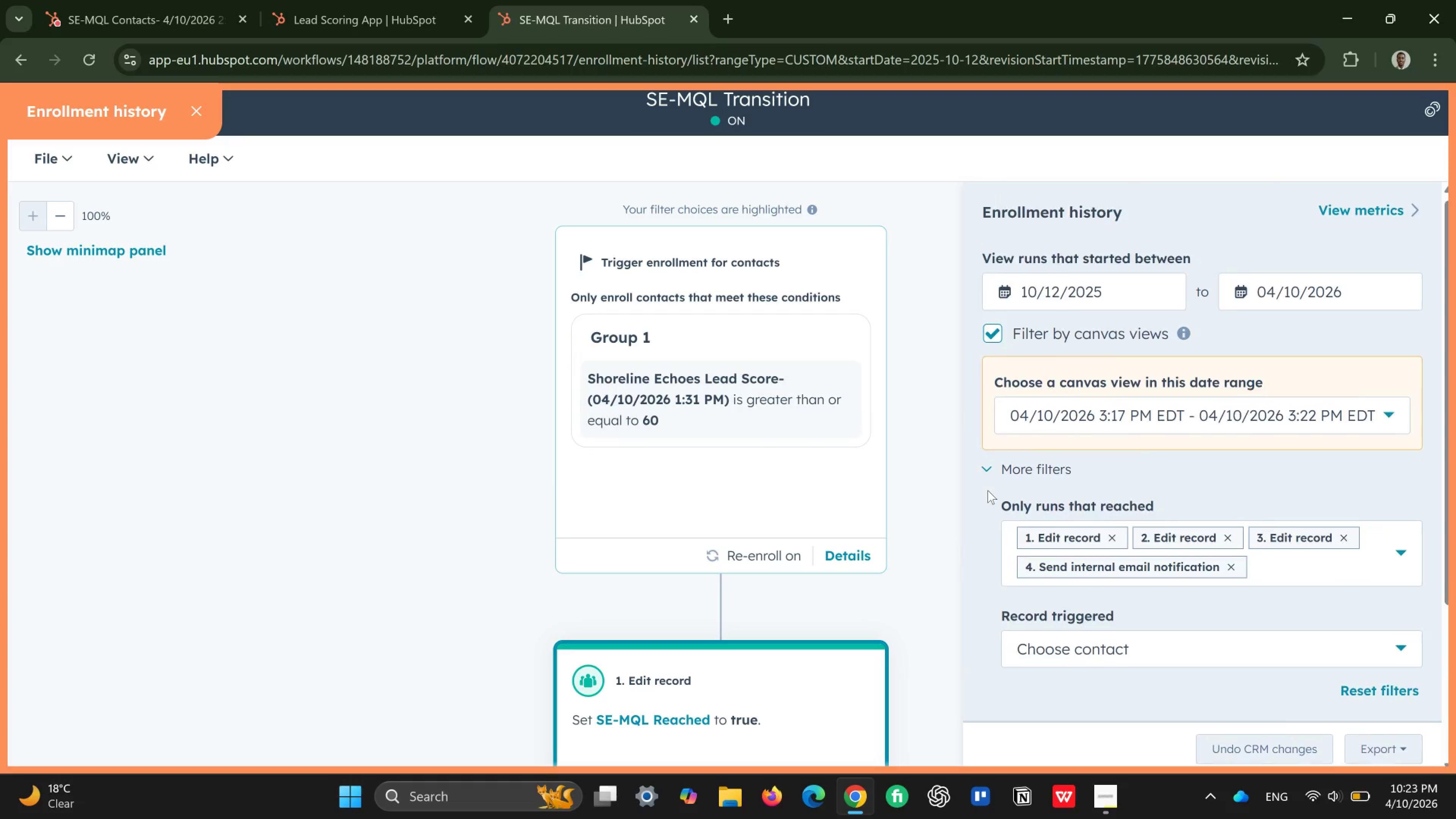 
scroll: coordinate [988, 490], scroll_direction: down, amount: 10.0
 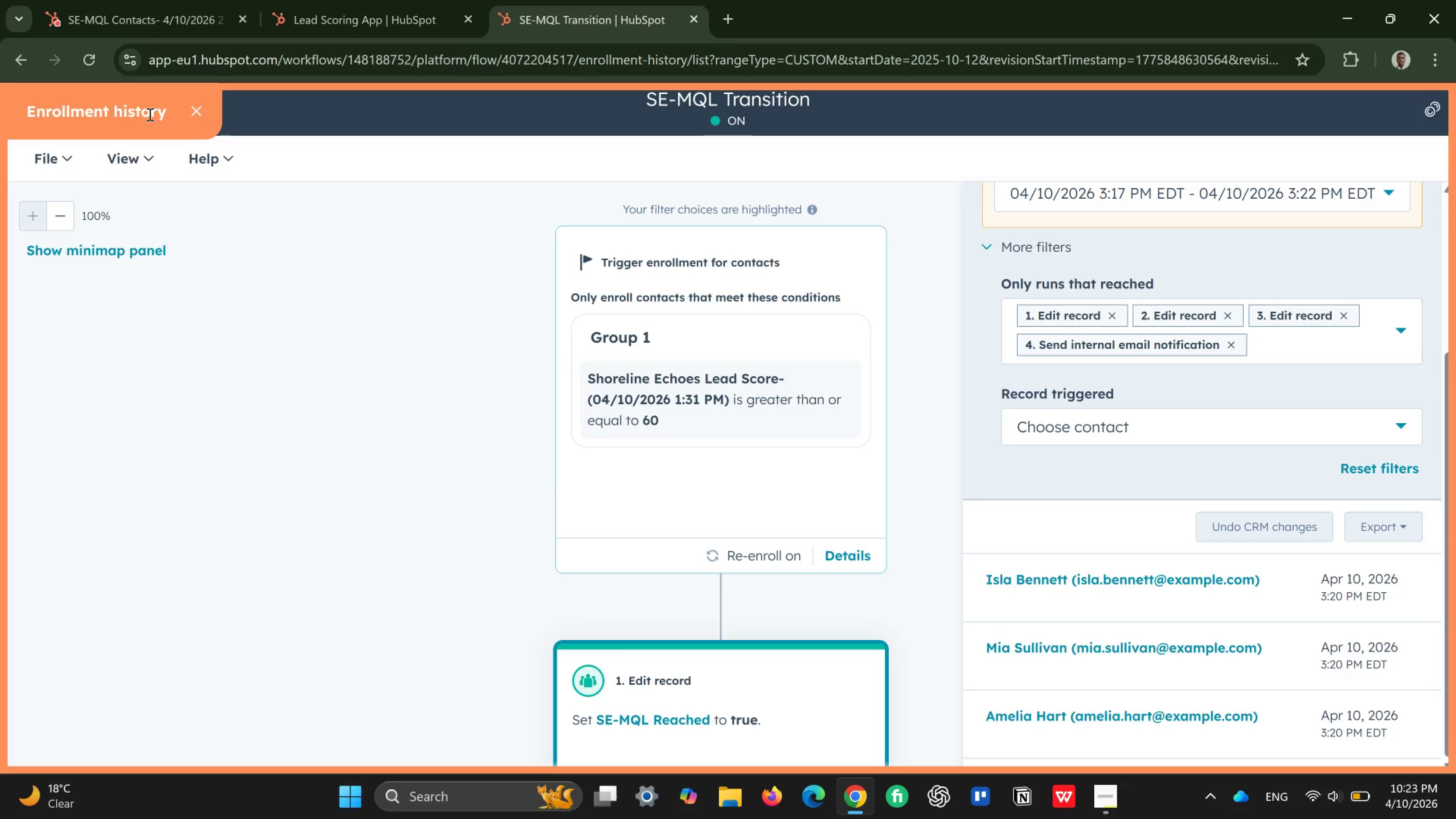 
left_click([199, 114])
 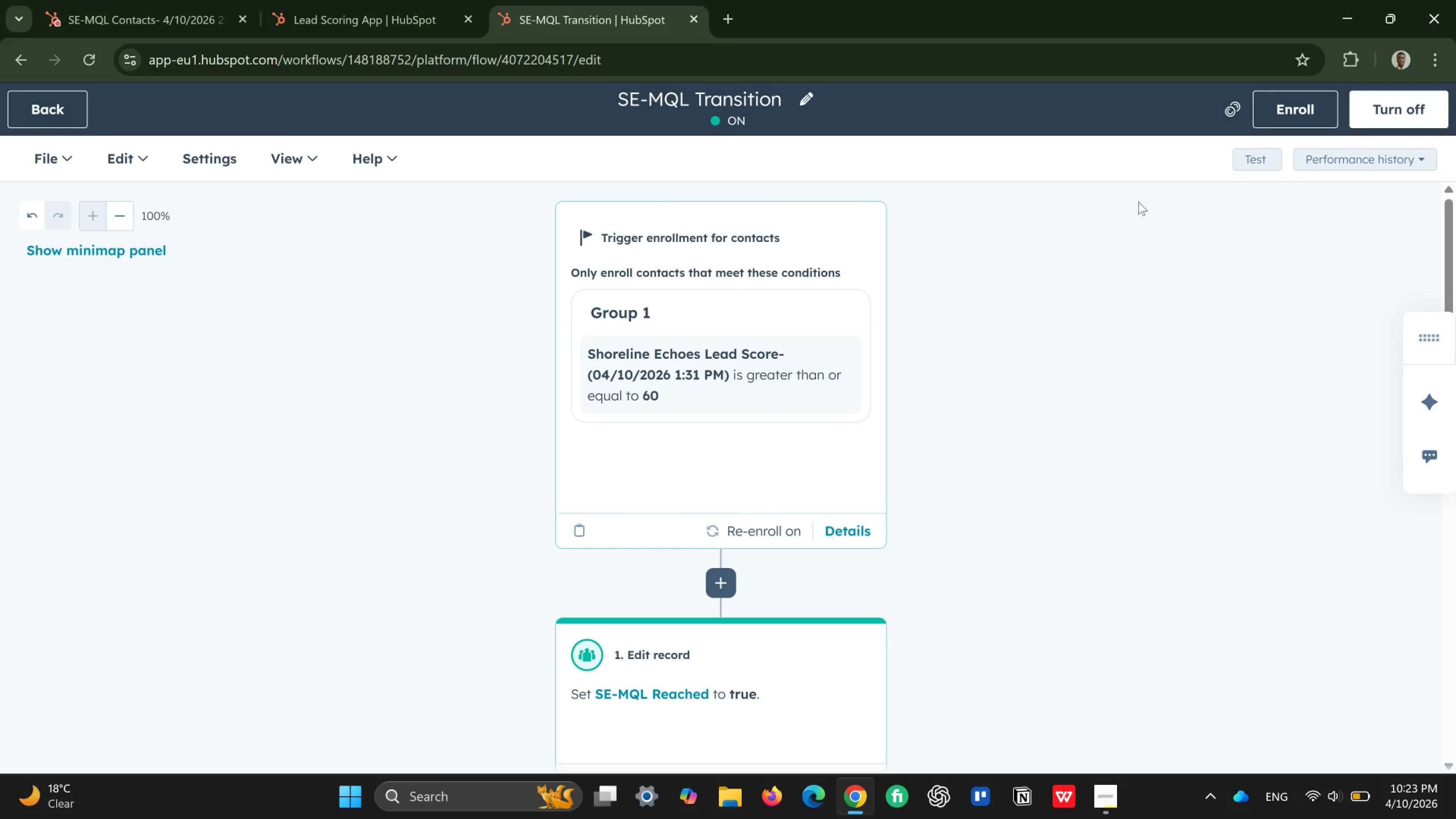 
left_click([1248, 162])
 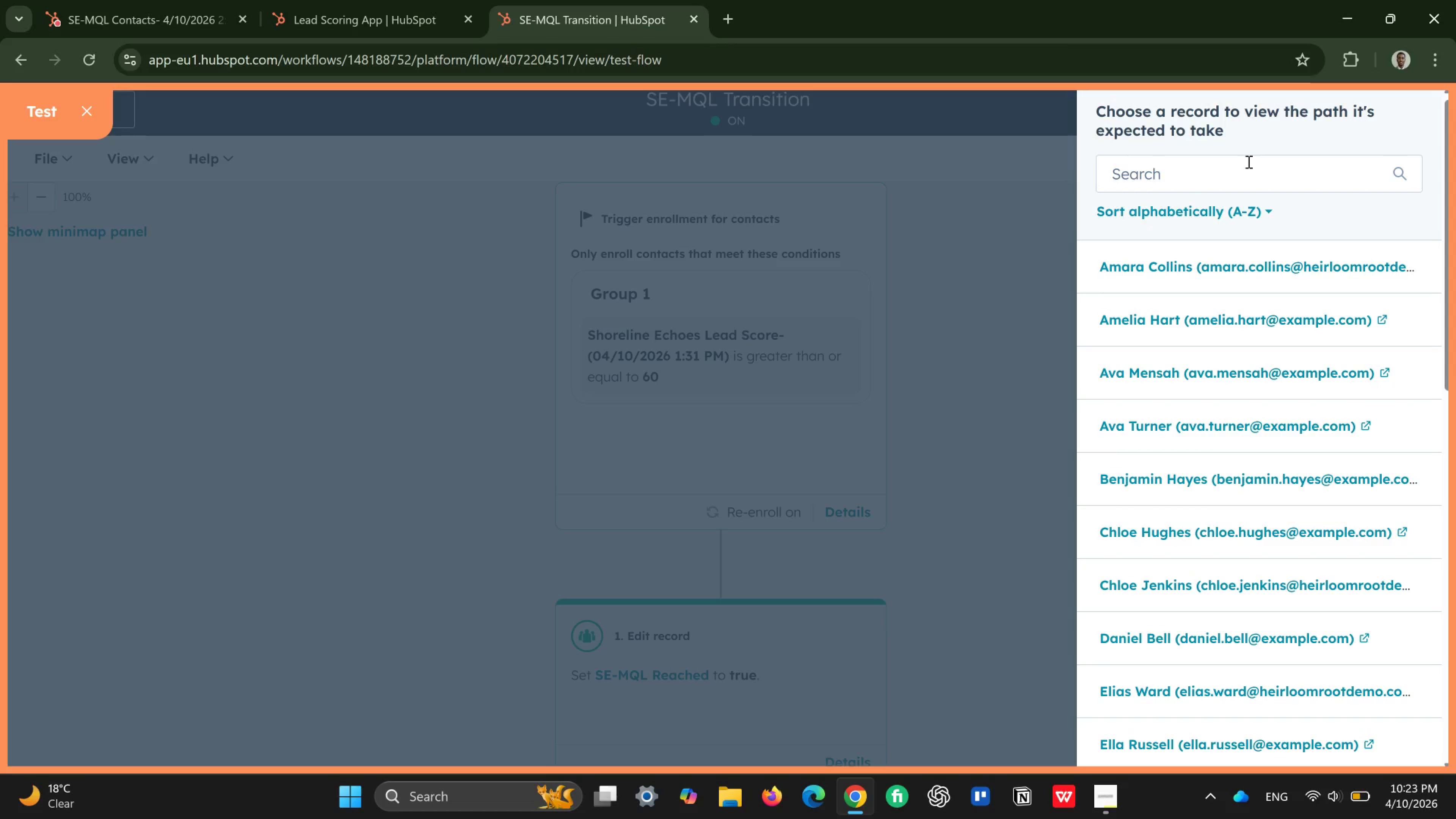 
wait(7.59)
 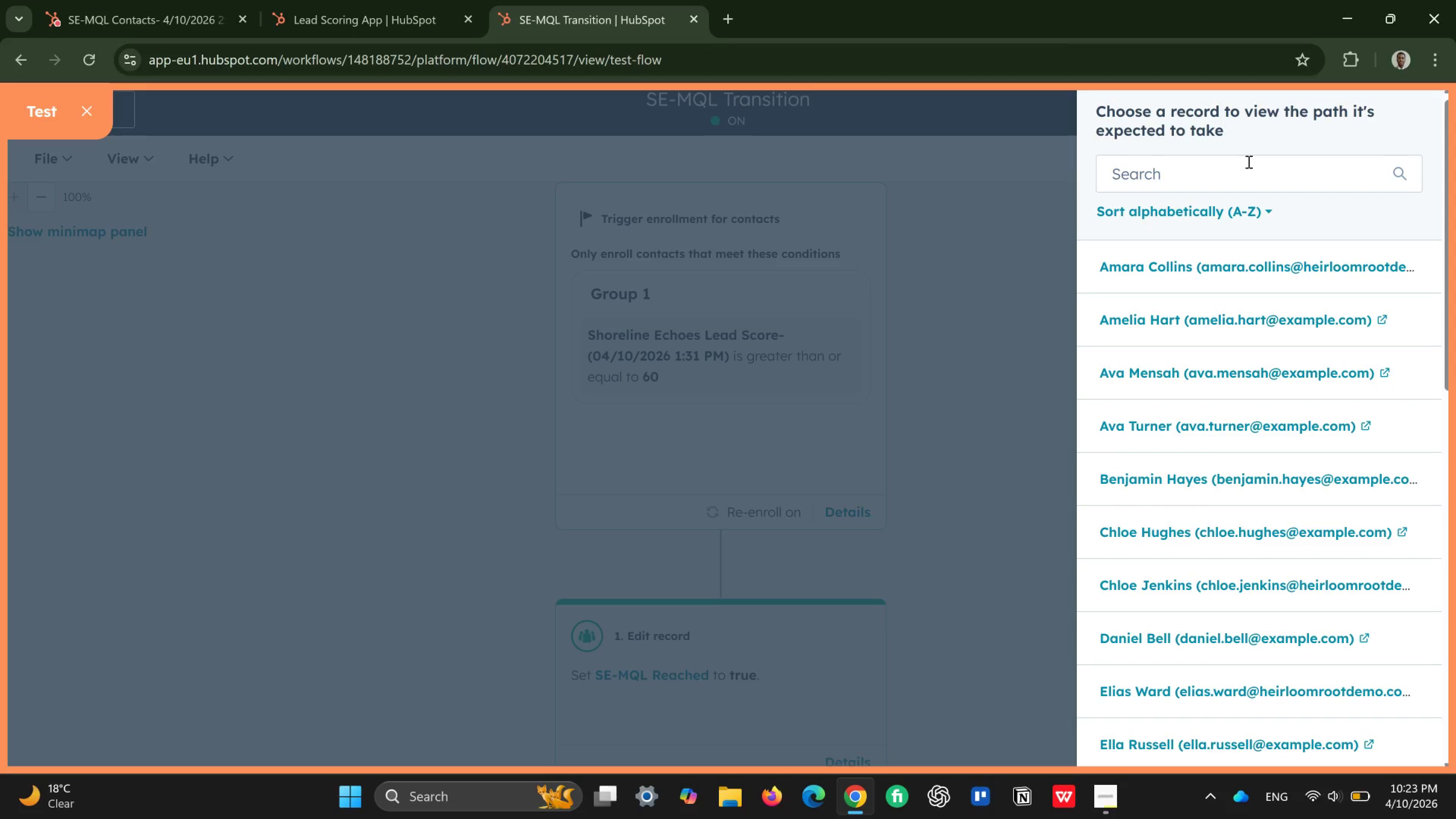 
left_click([1248, 162])
 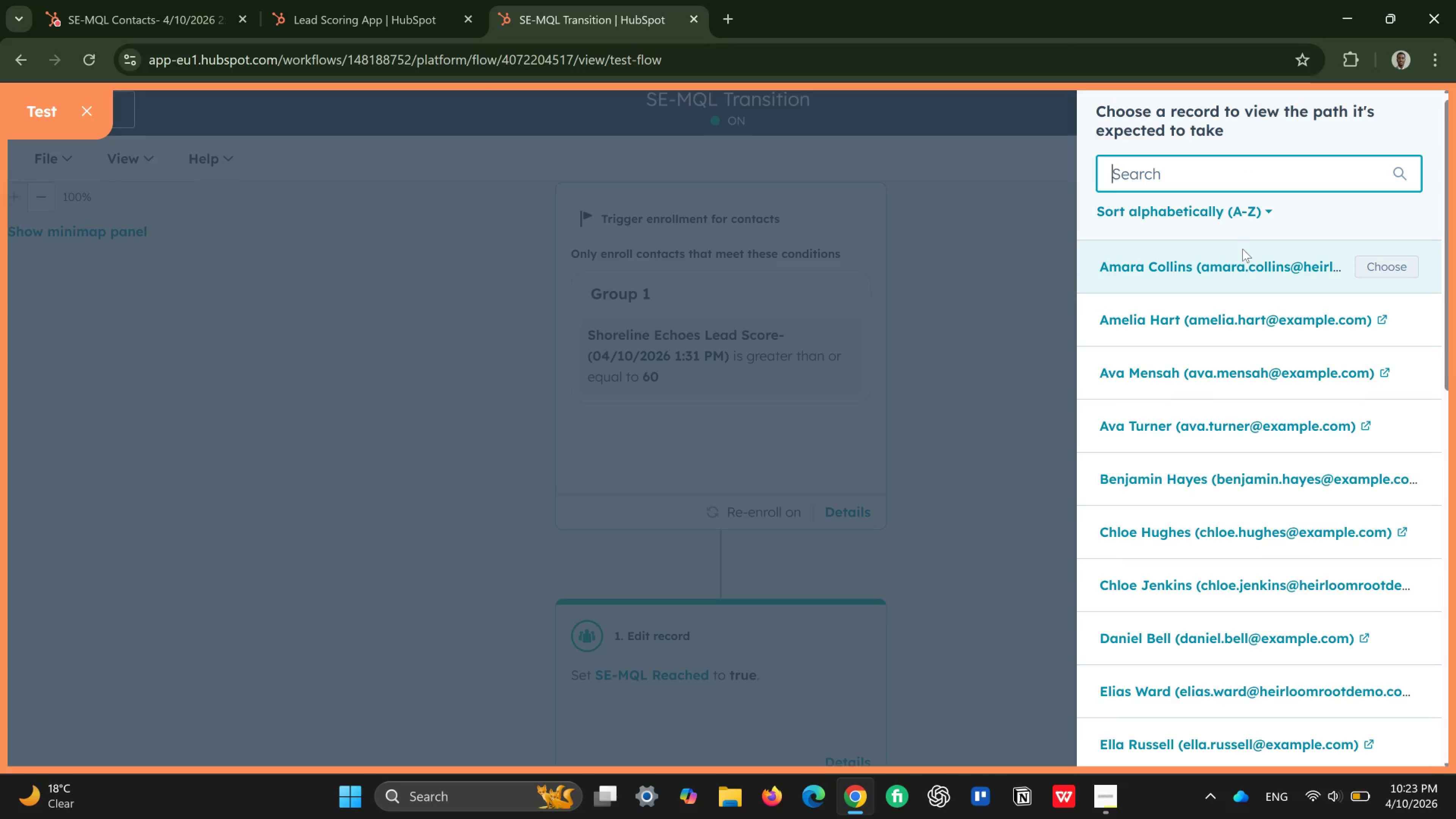 
scroll: coordinate [1247, 255], scroll_direction: down, amount: 18.0
 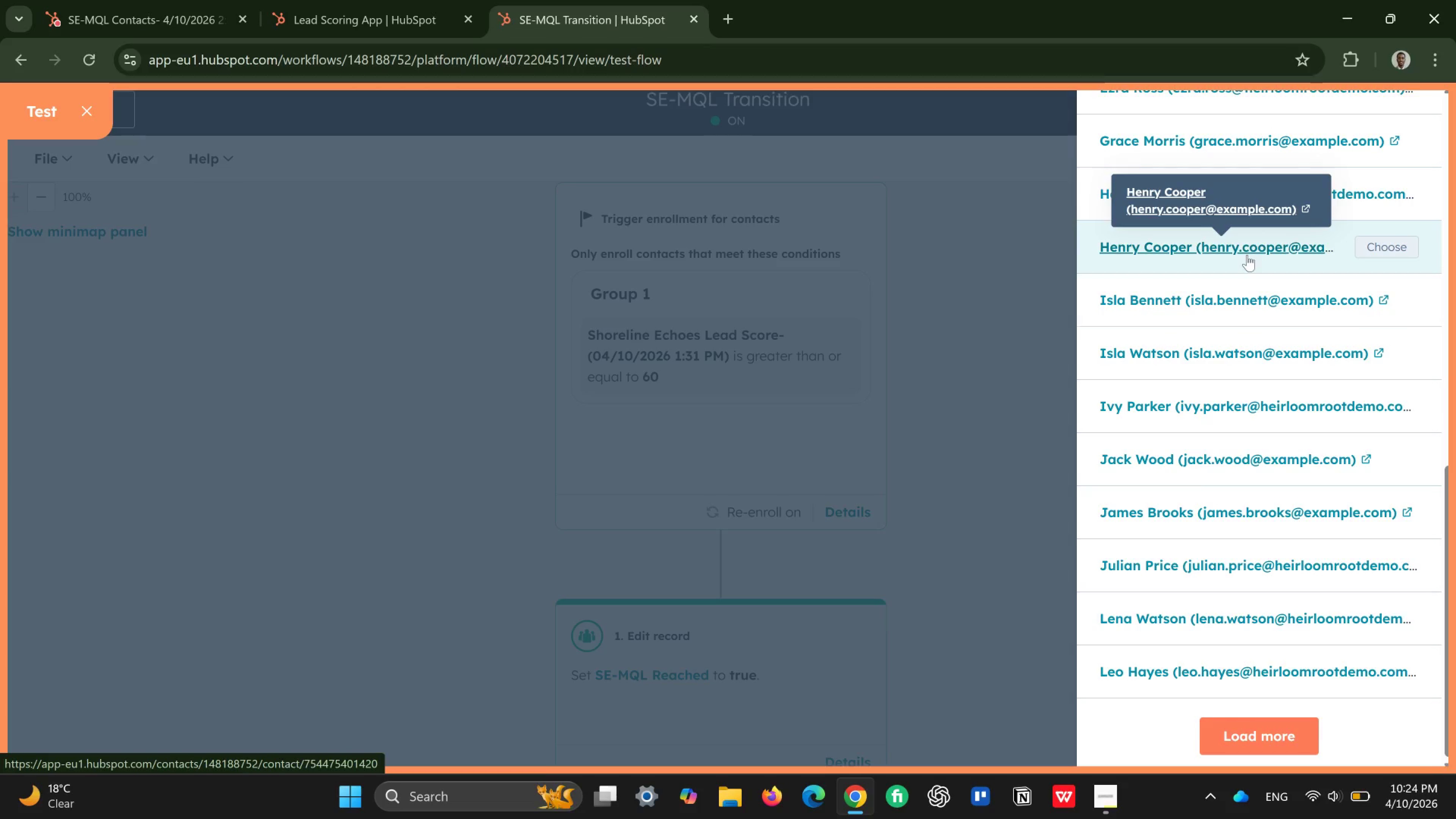 
scroll: coordinate [1247, 255], scroll_direction: up, amount: 10.0
 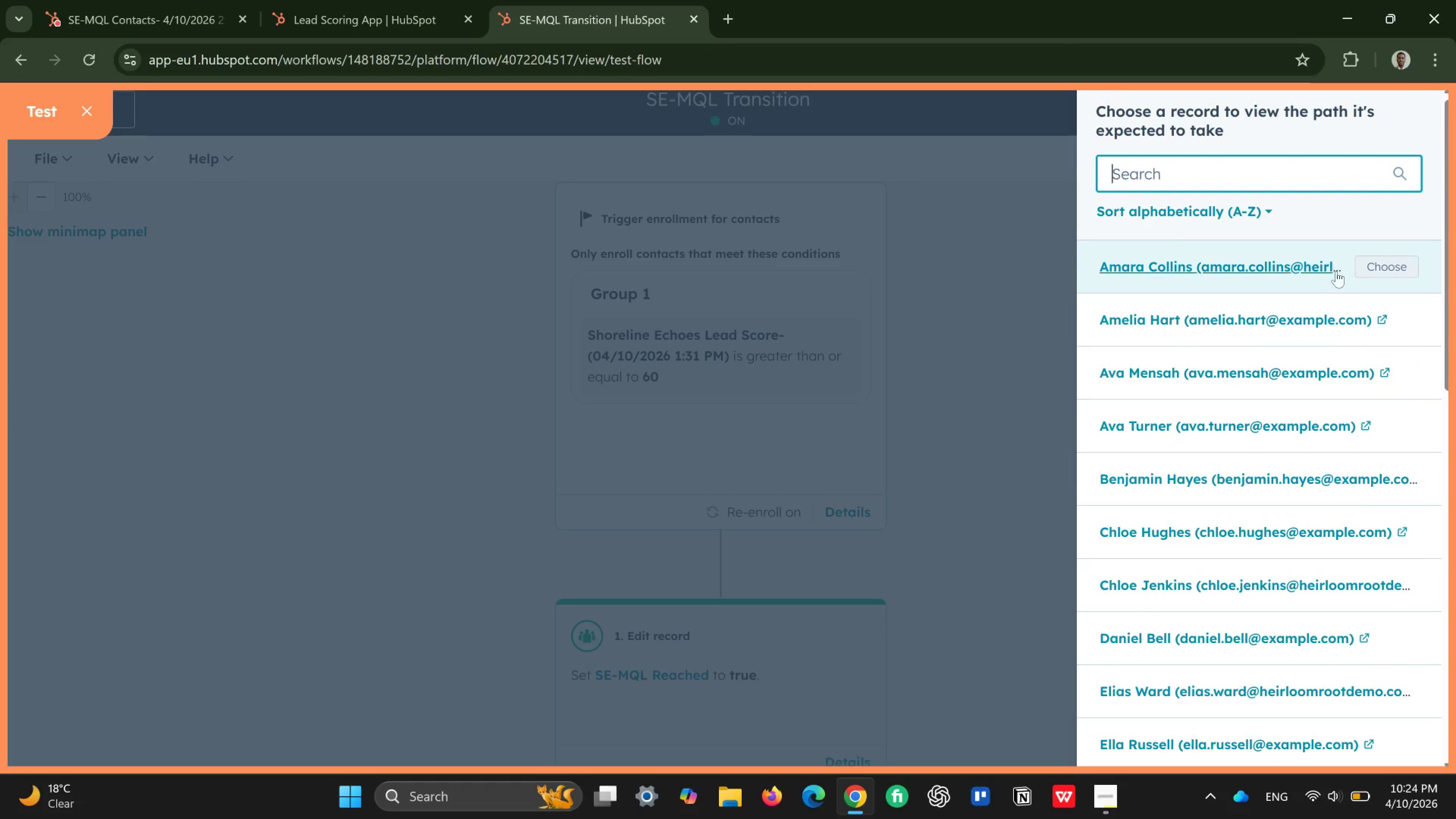 
left_click([1374, 320])
 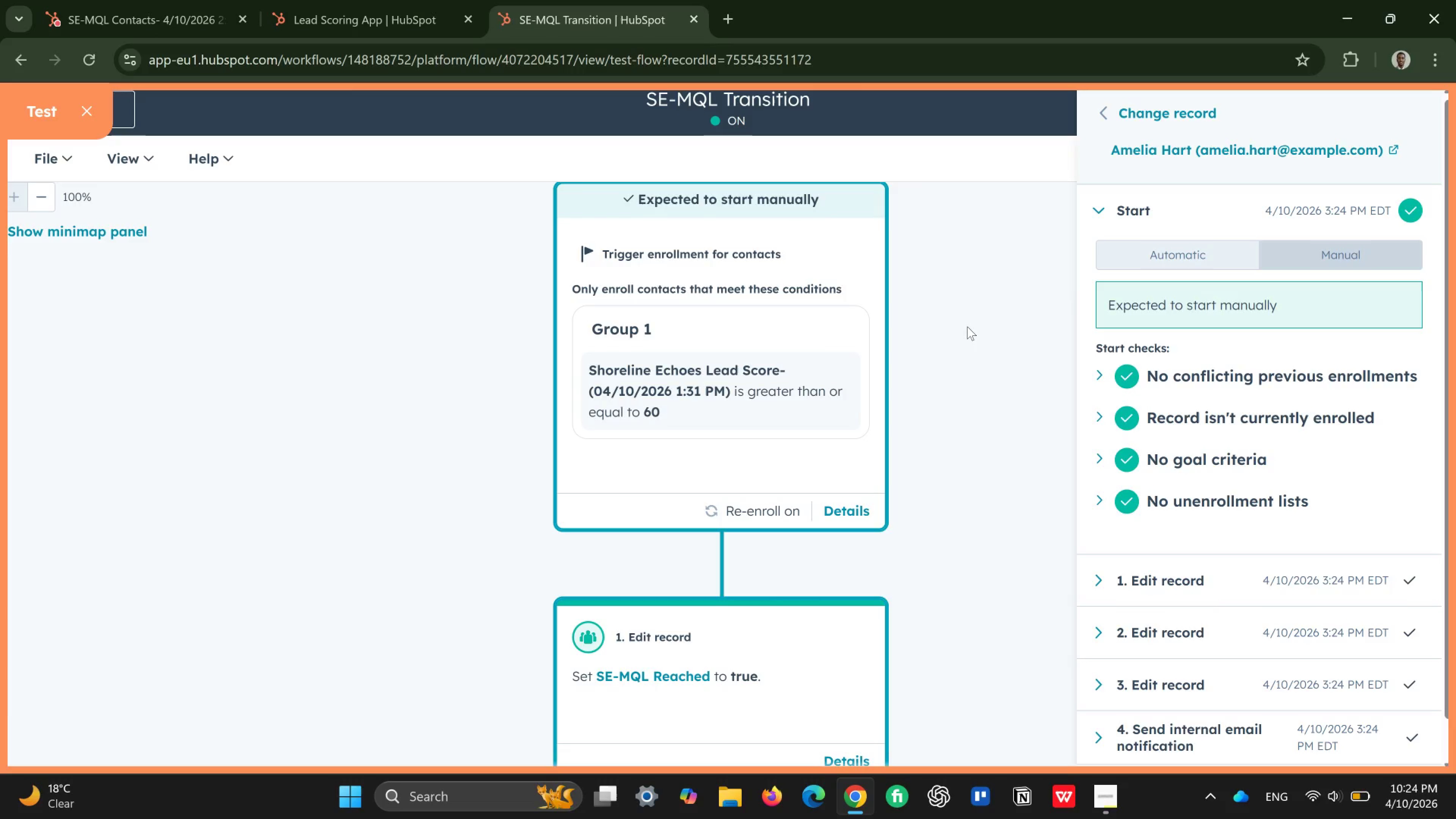 
wait(6.67)
 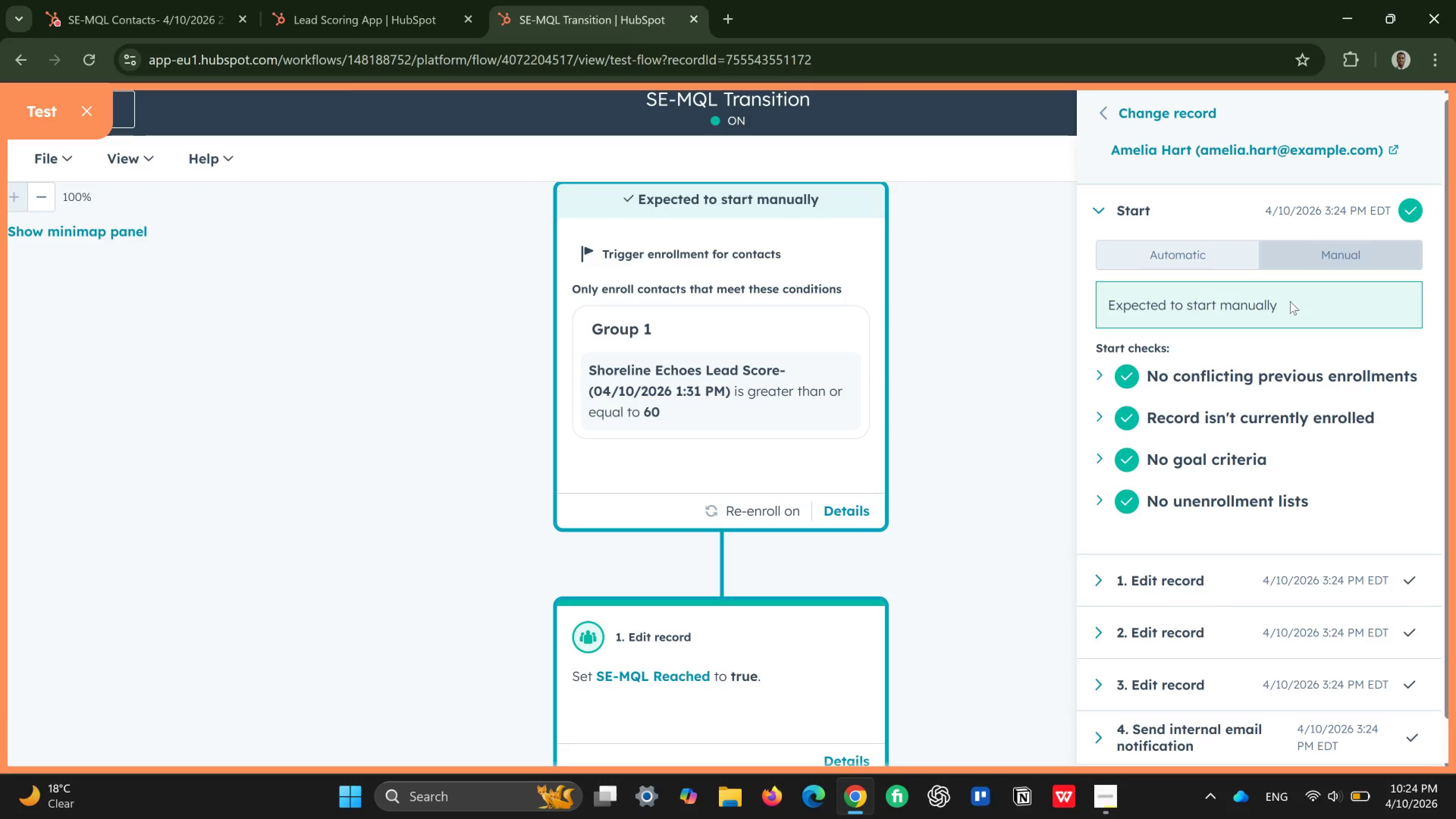 
scroll: coordinate [967, 326], scroll_direction: down, amount: 1.0
 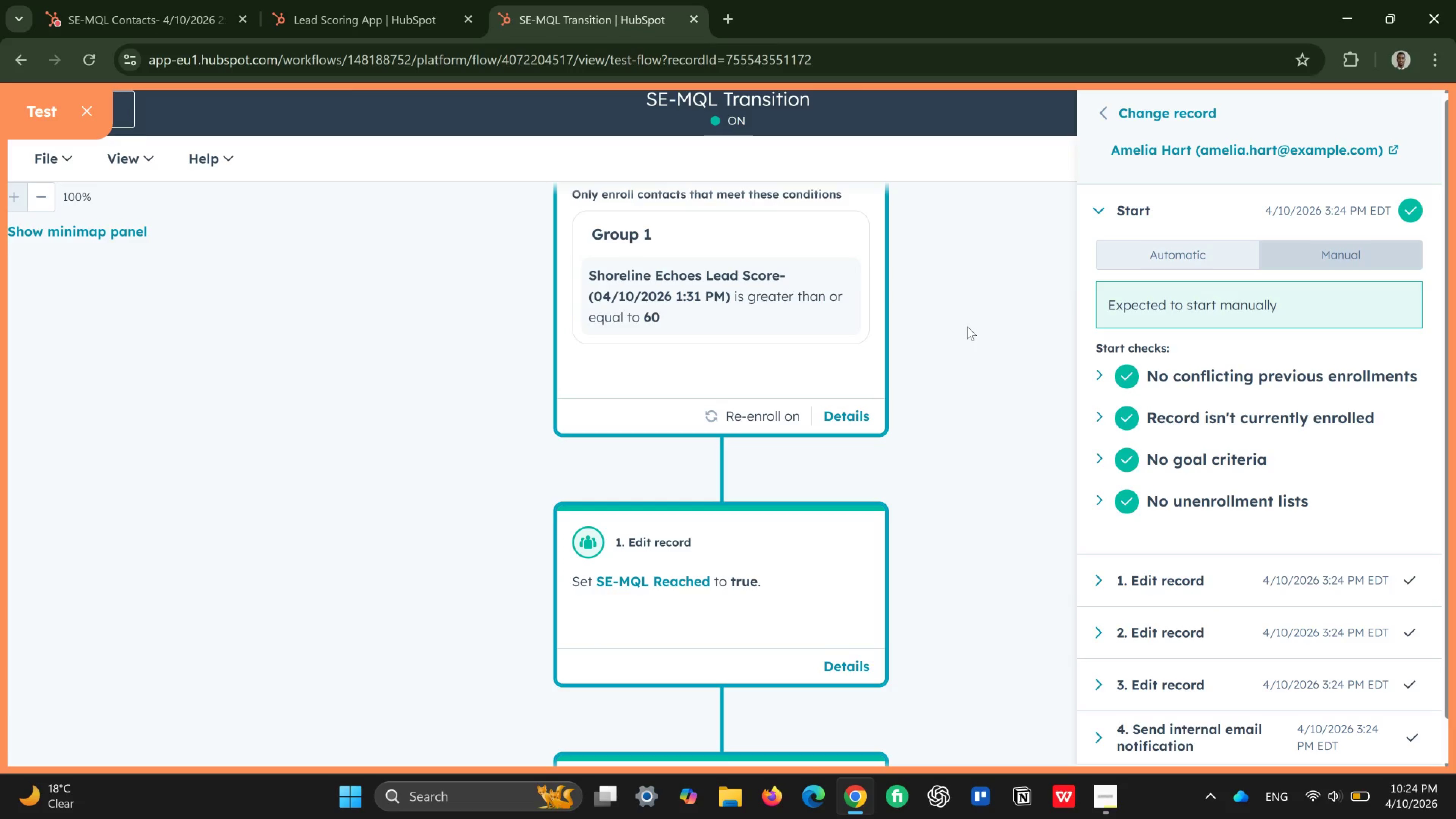 
scroll: coordinate [967, 326], scroll_direction: up, amount: 1.0
 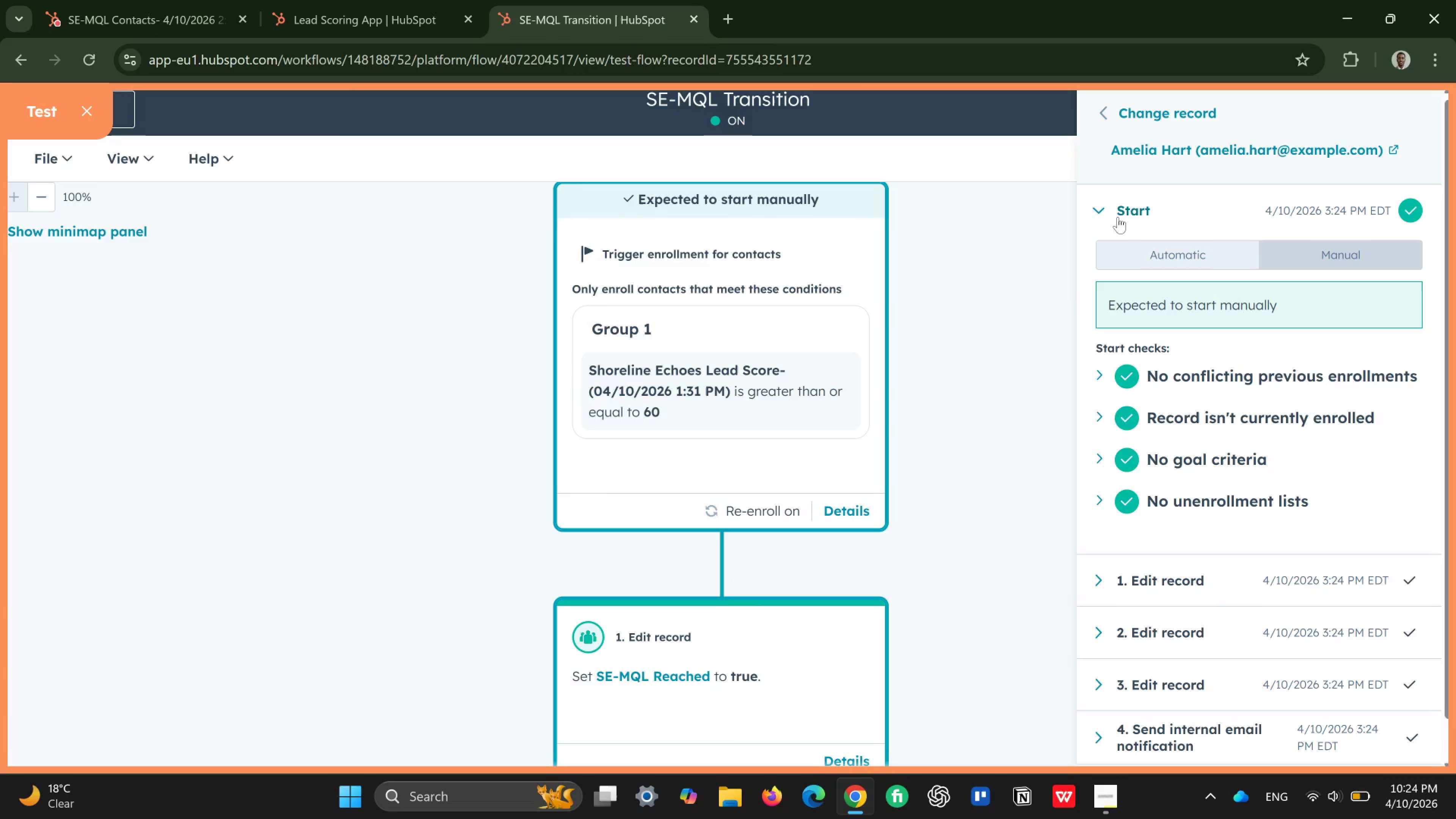 
left_click([1164, 257])
 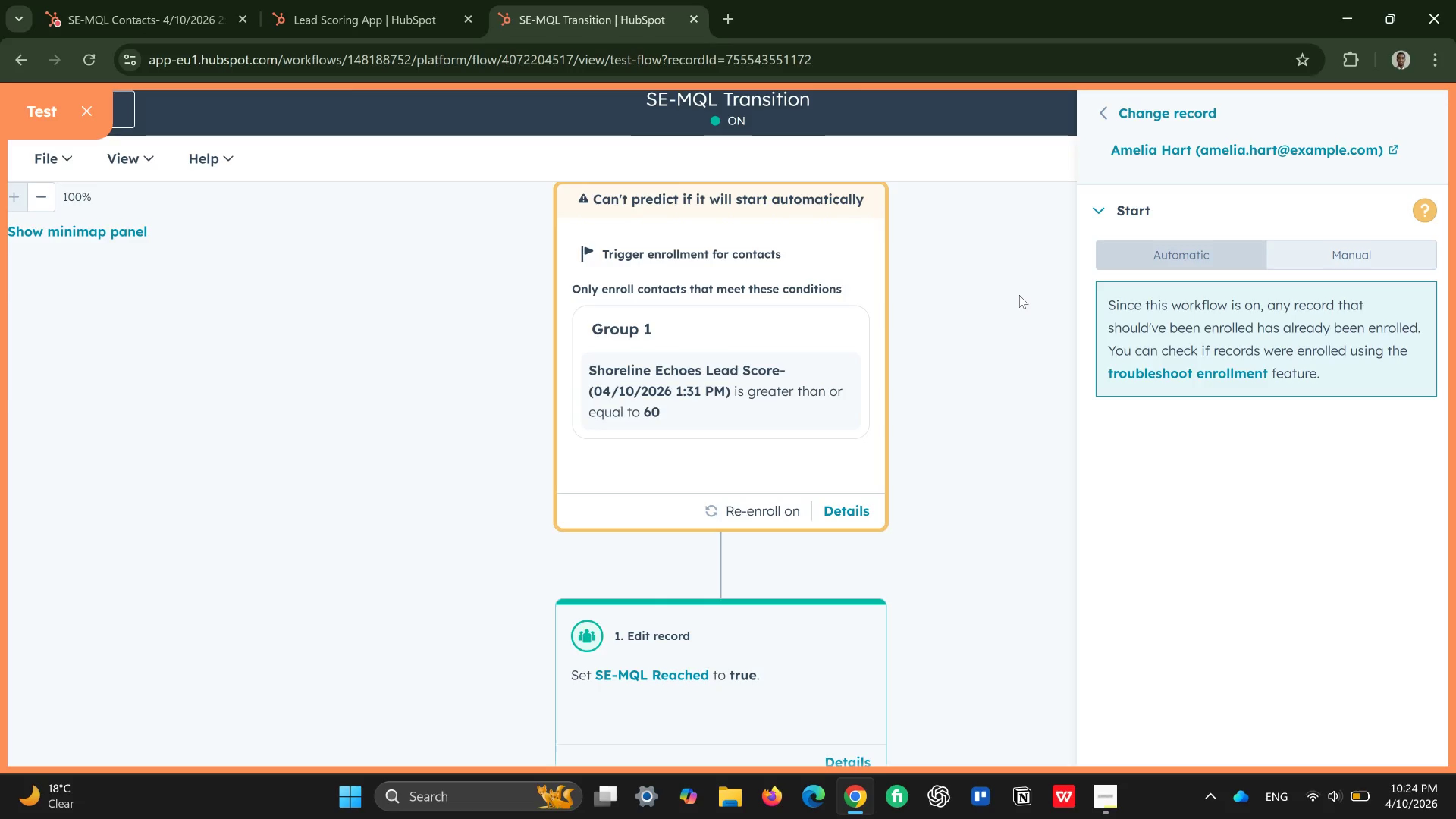 
wait(5.46)
 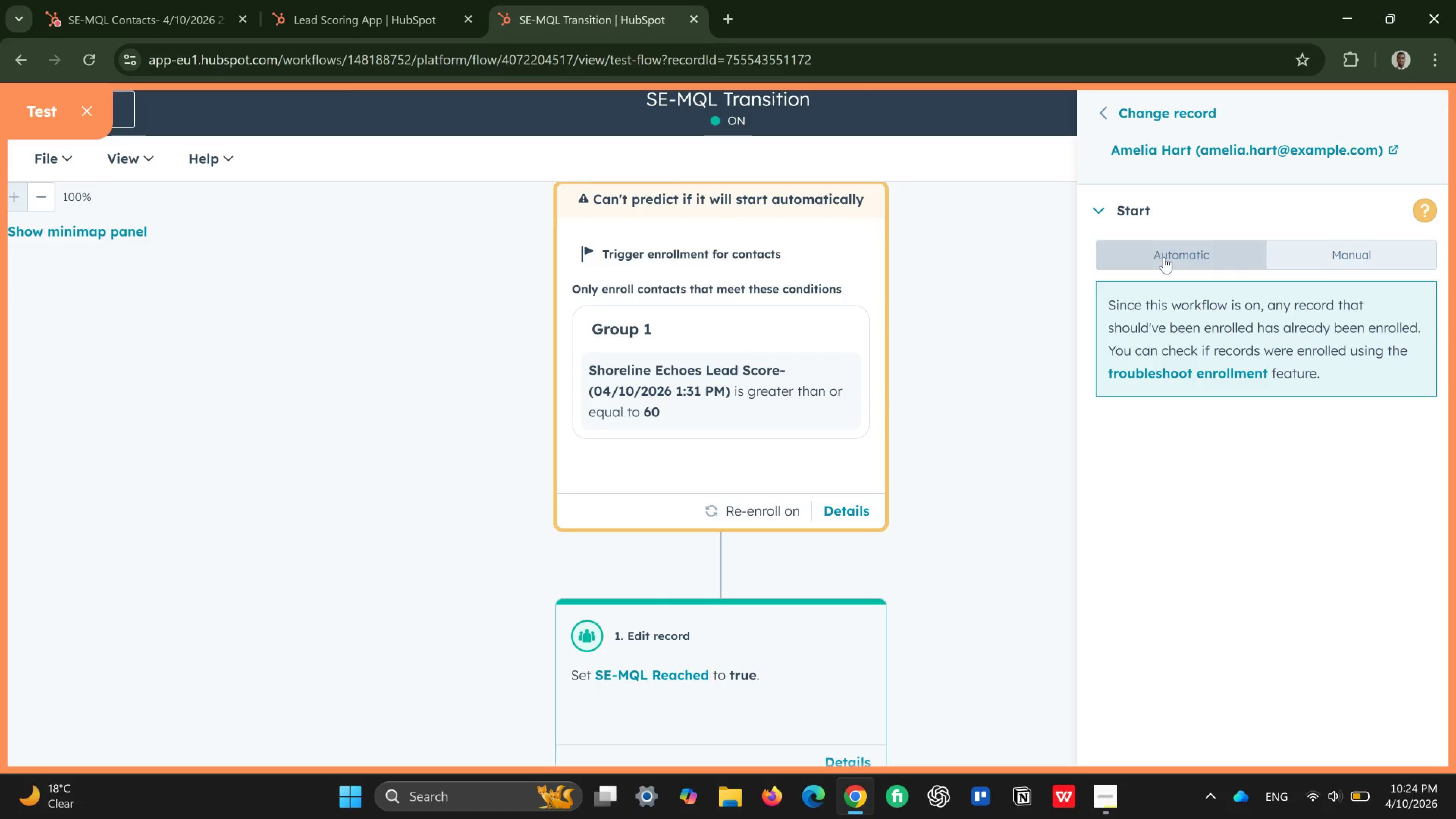 
left_click([1019, 295])
 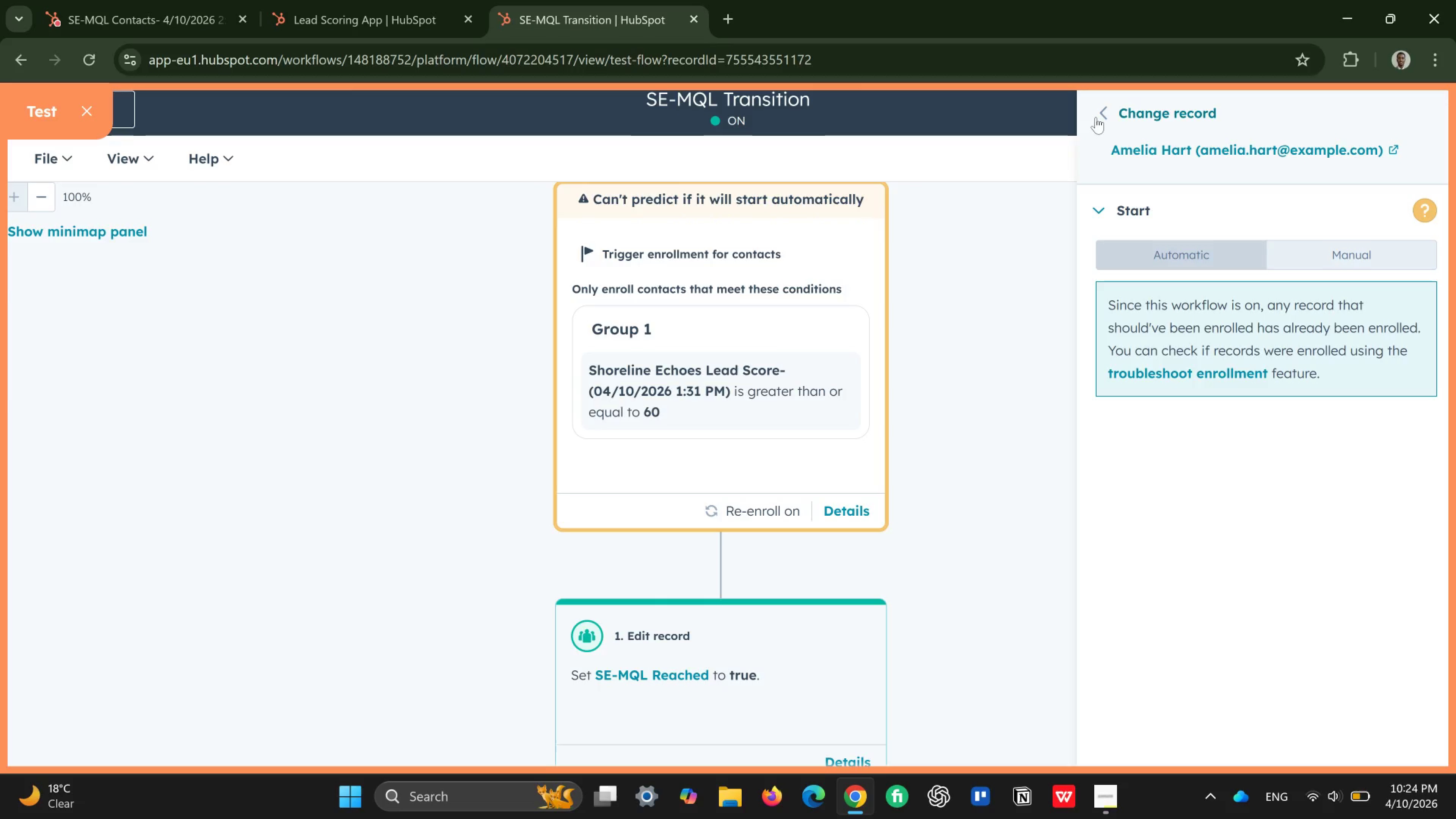 
left_click([1096, 117])
 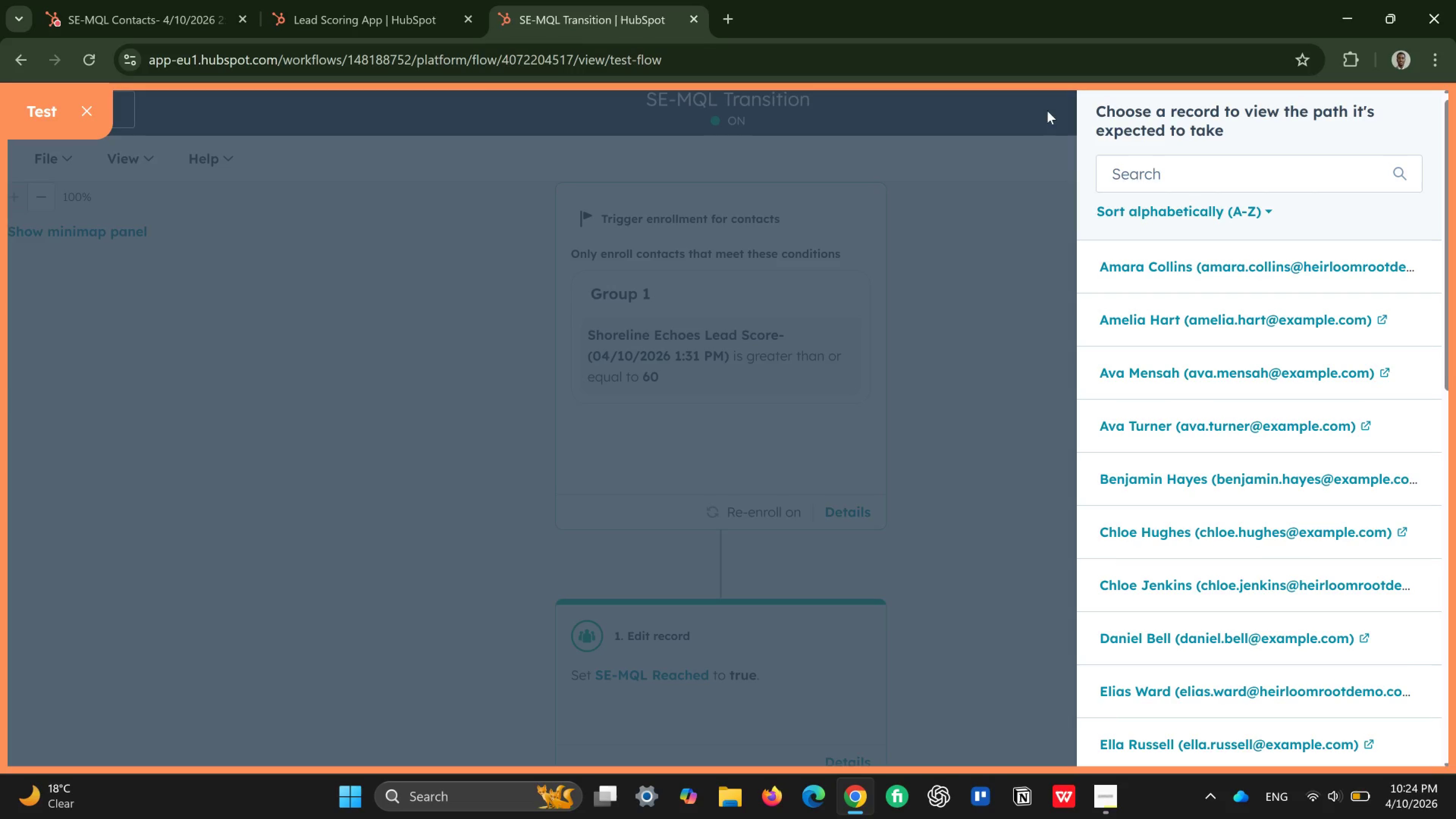 
left_click([1012, 110])
 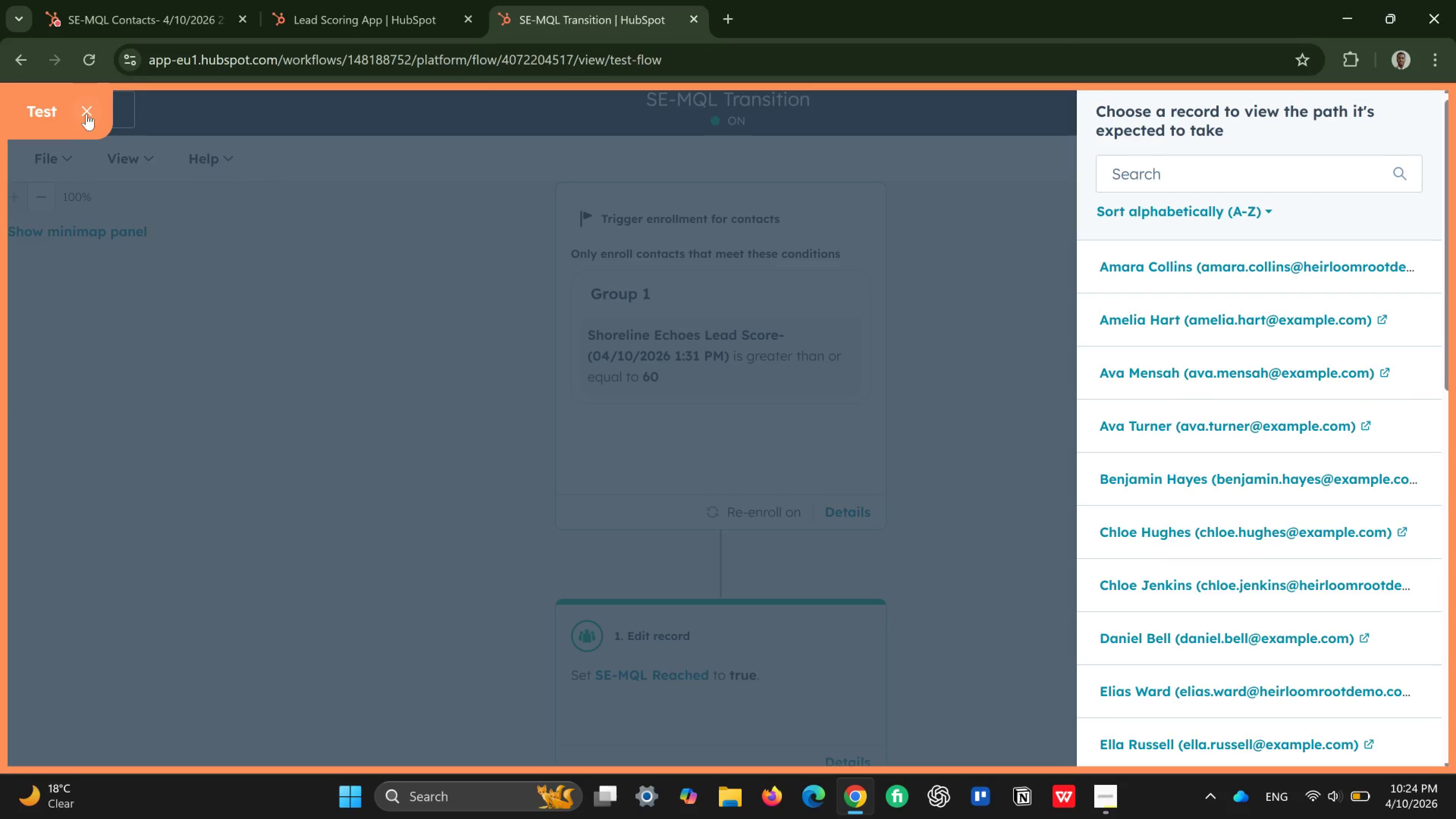 
left_click([92, 113])
 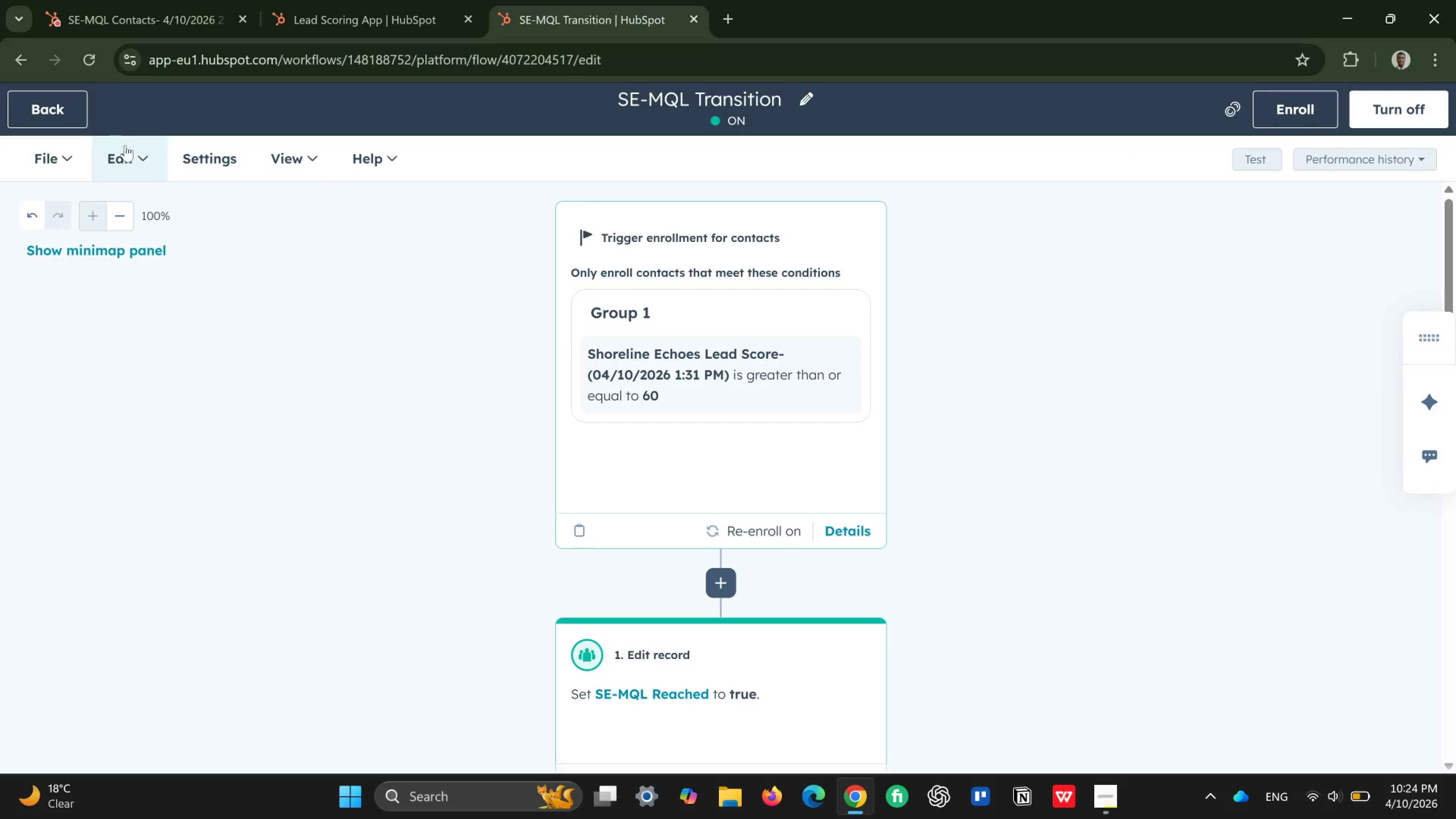 
left_click([77, 115])
 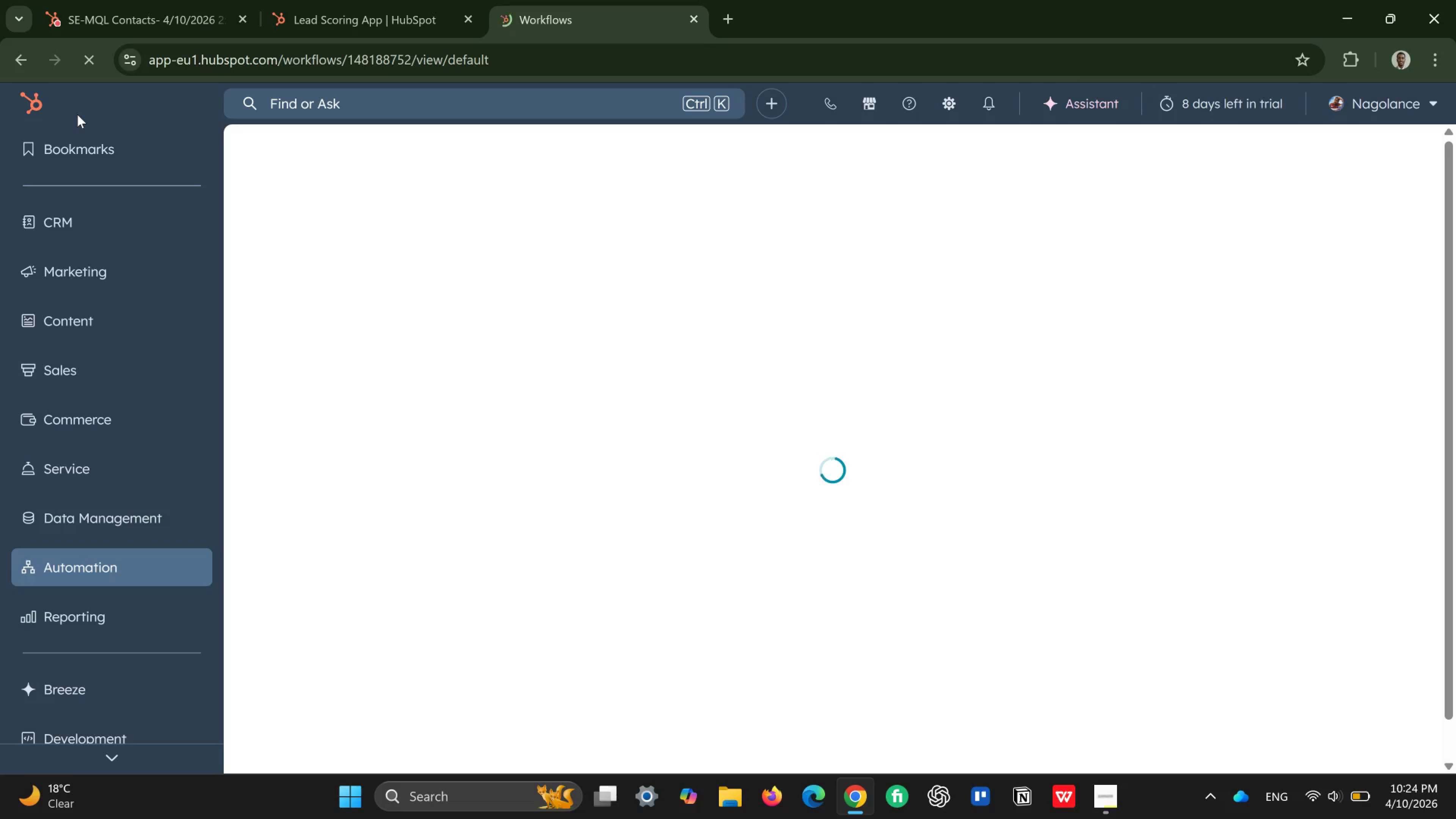 
wait(9.51)
 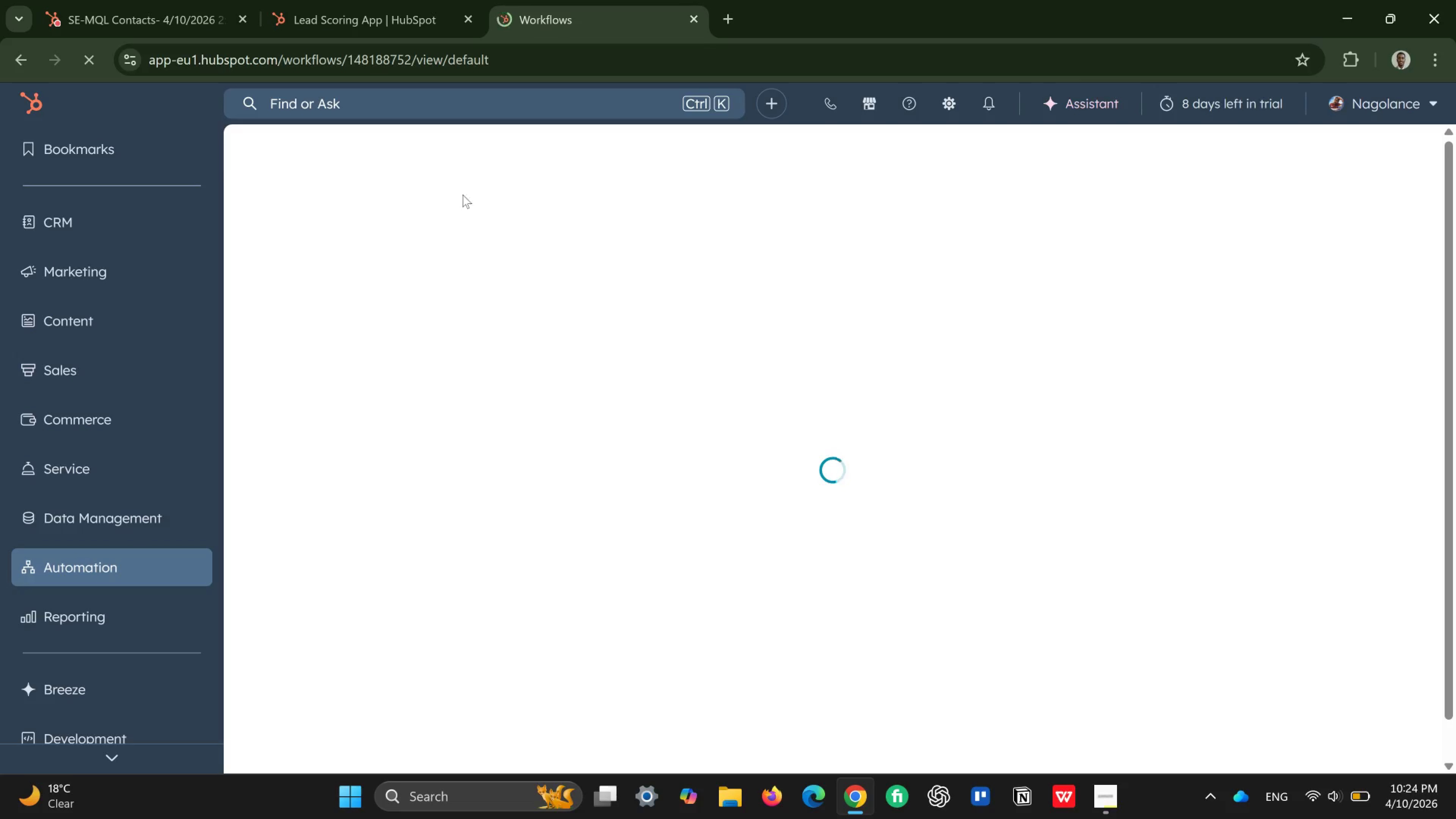 
key(Control+R)
 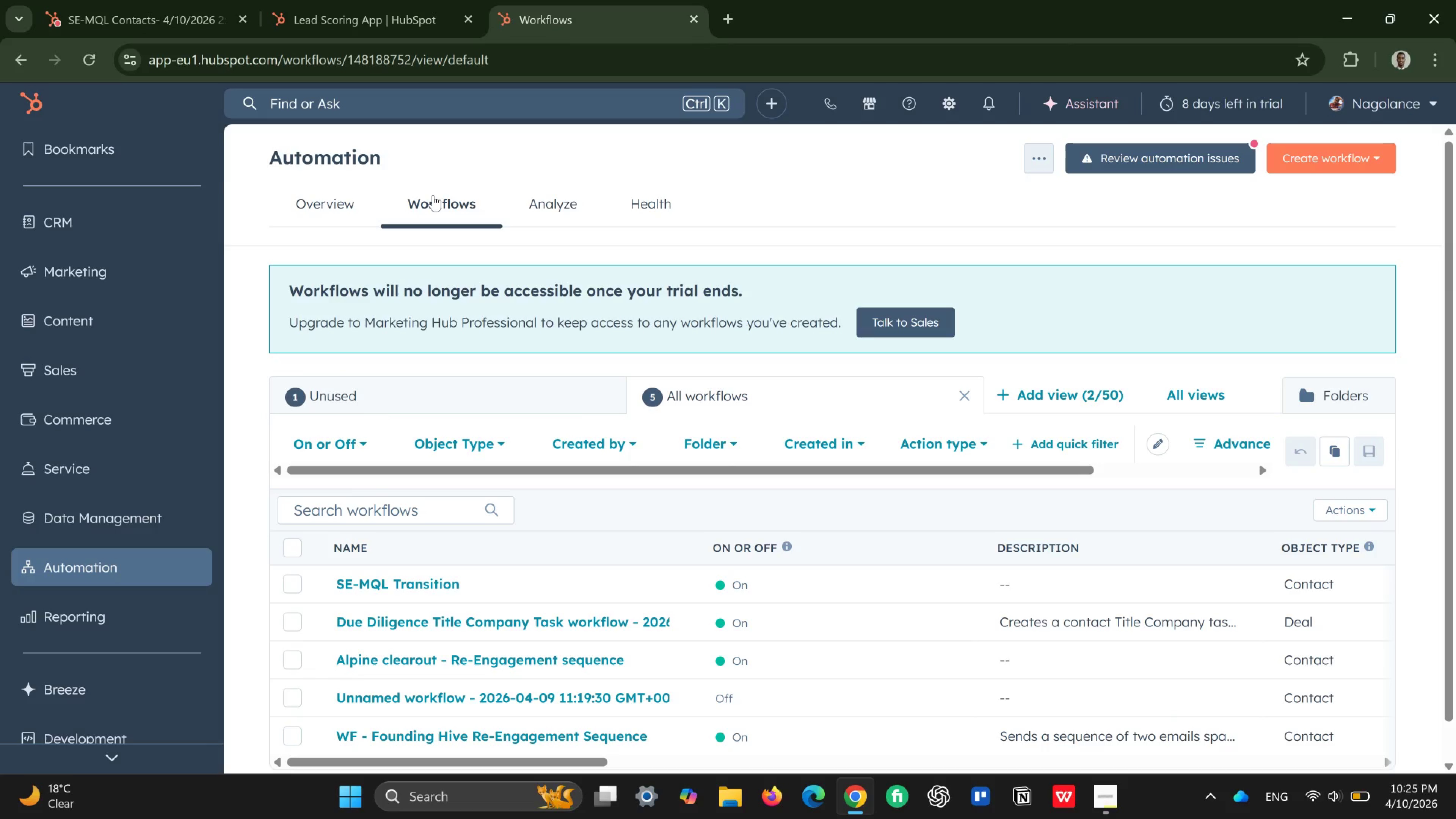 
wait(30.44)
 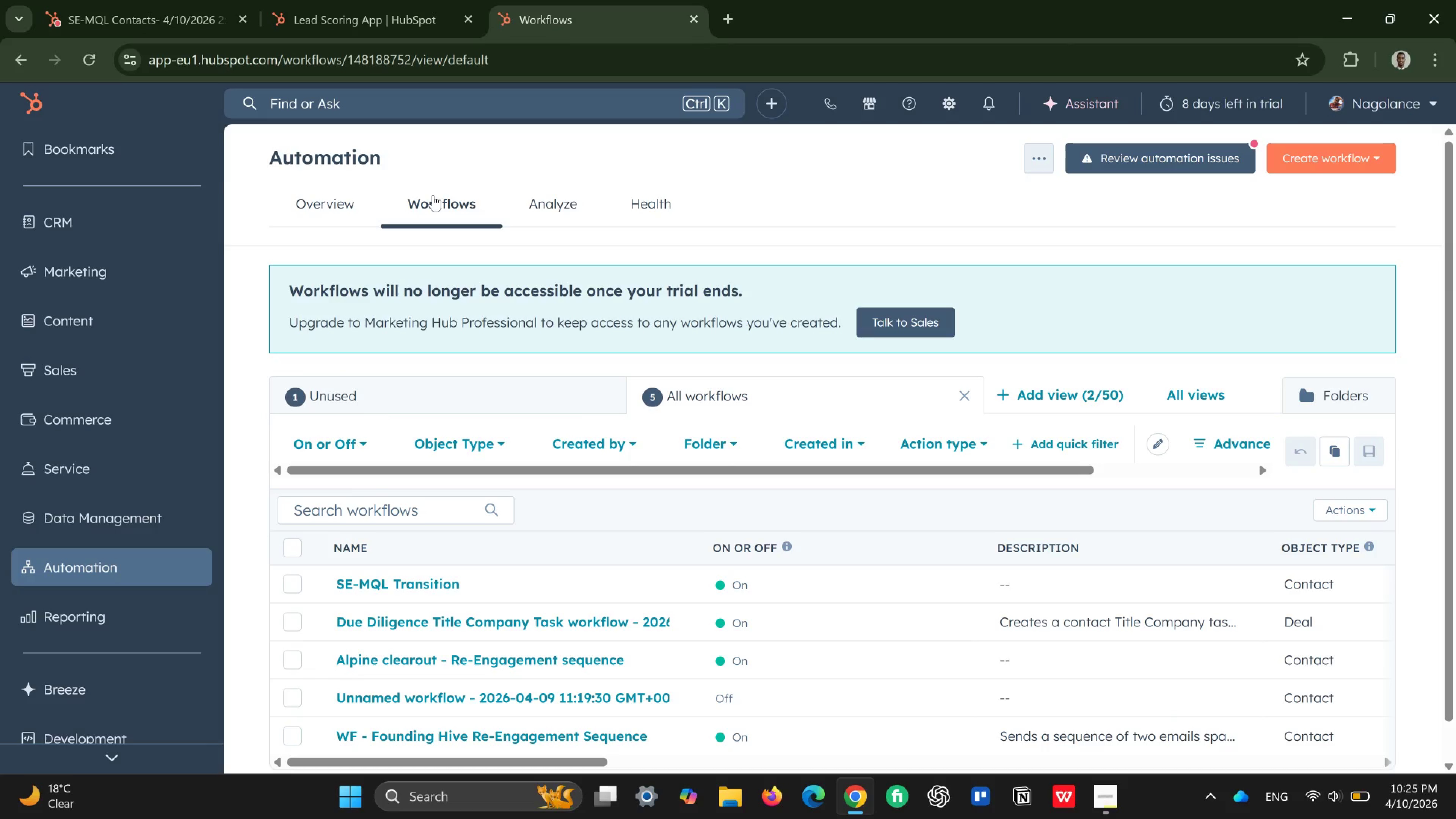 
scroll: coordinate [446, 198], scroll_direction: up, amount: 2.0
 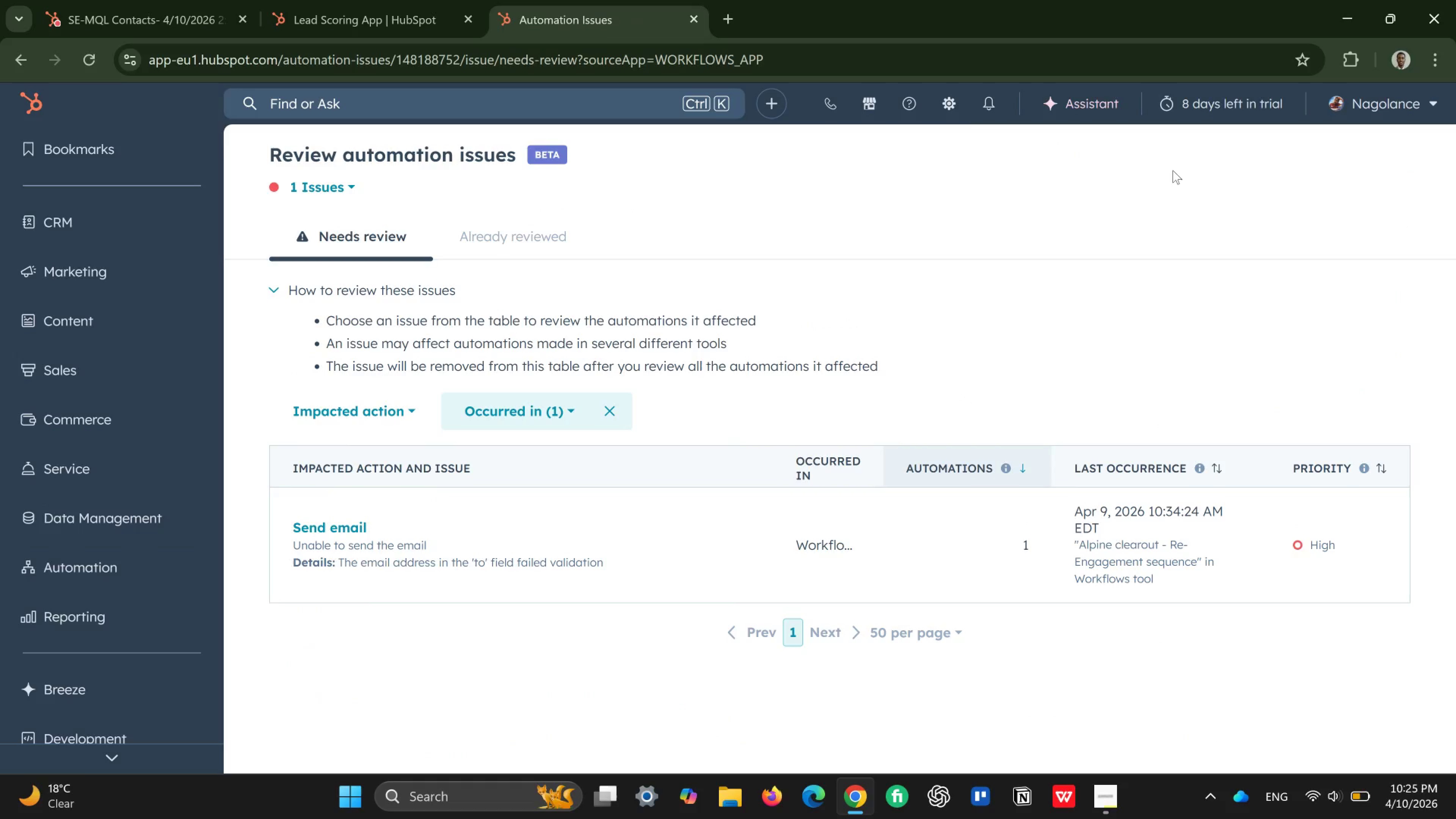 
wait(14.23)
 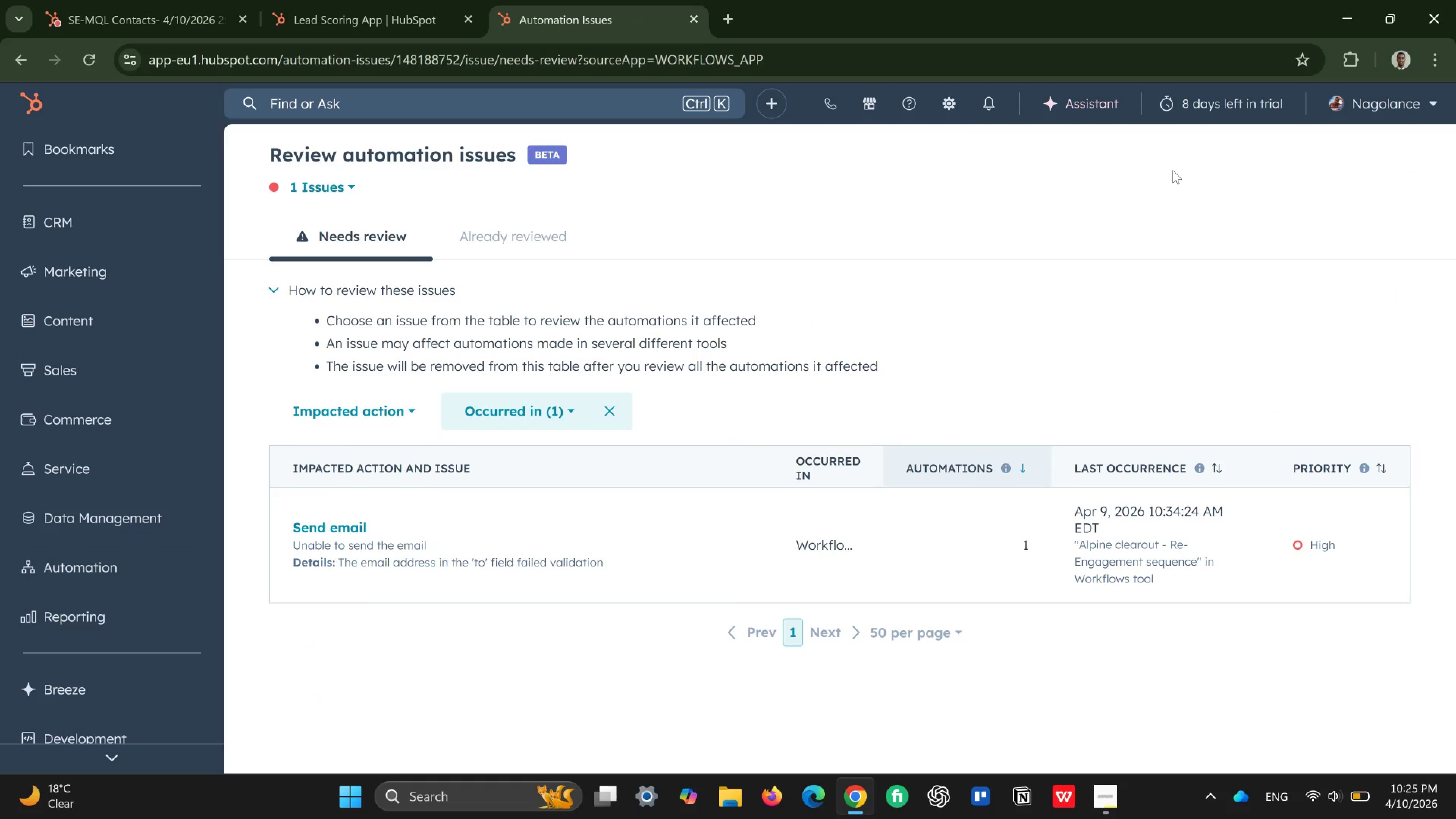 
left_click([342, 185])
 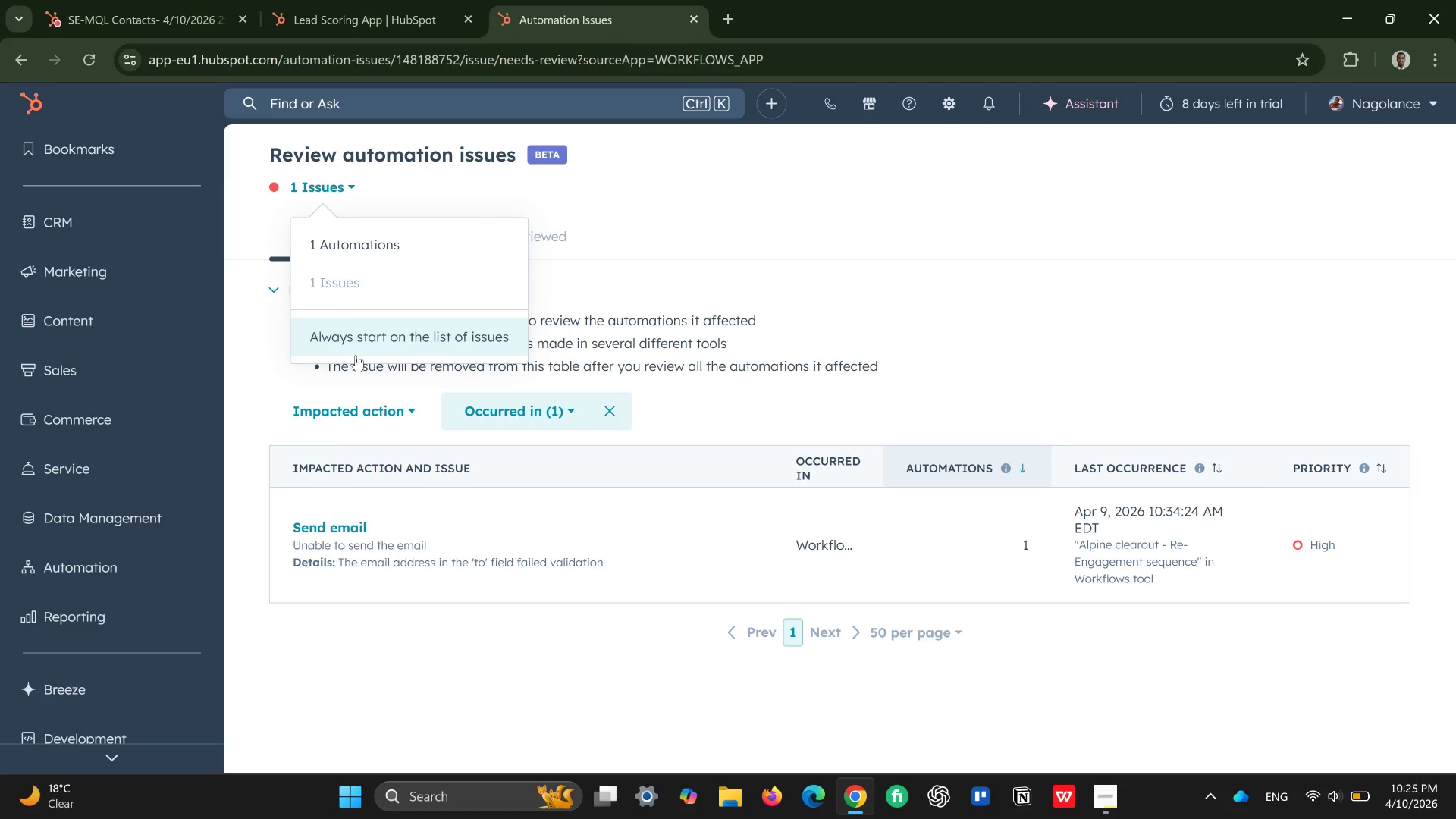 
wait(6.53)
 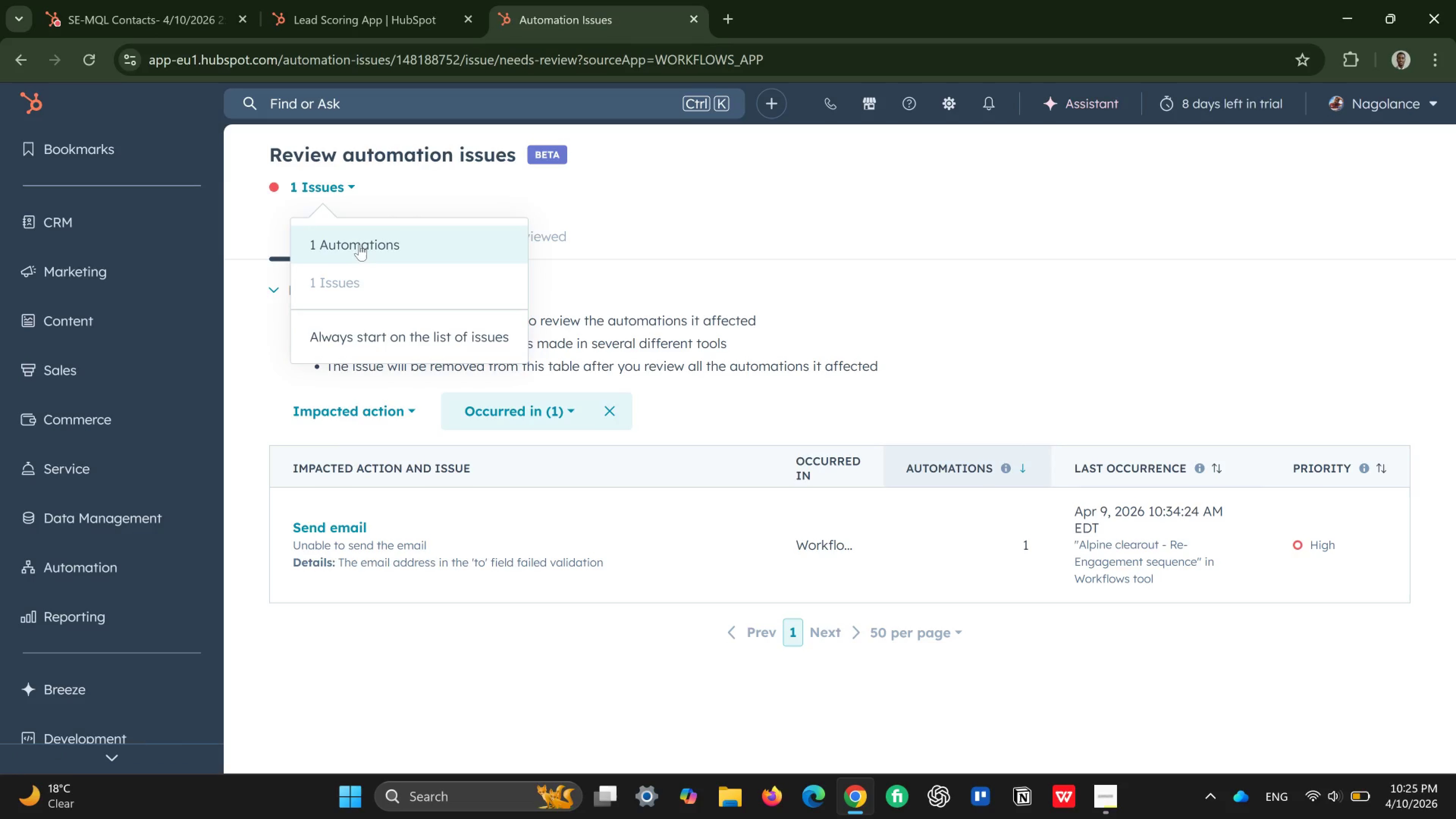 
left_click([372, 345])
 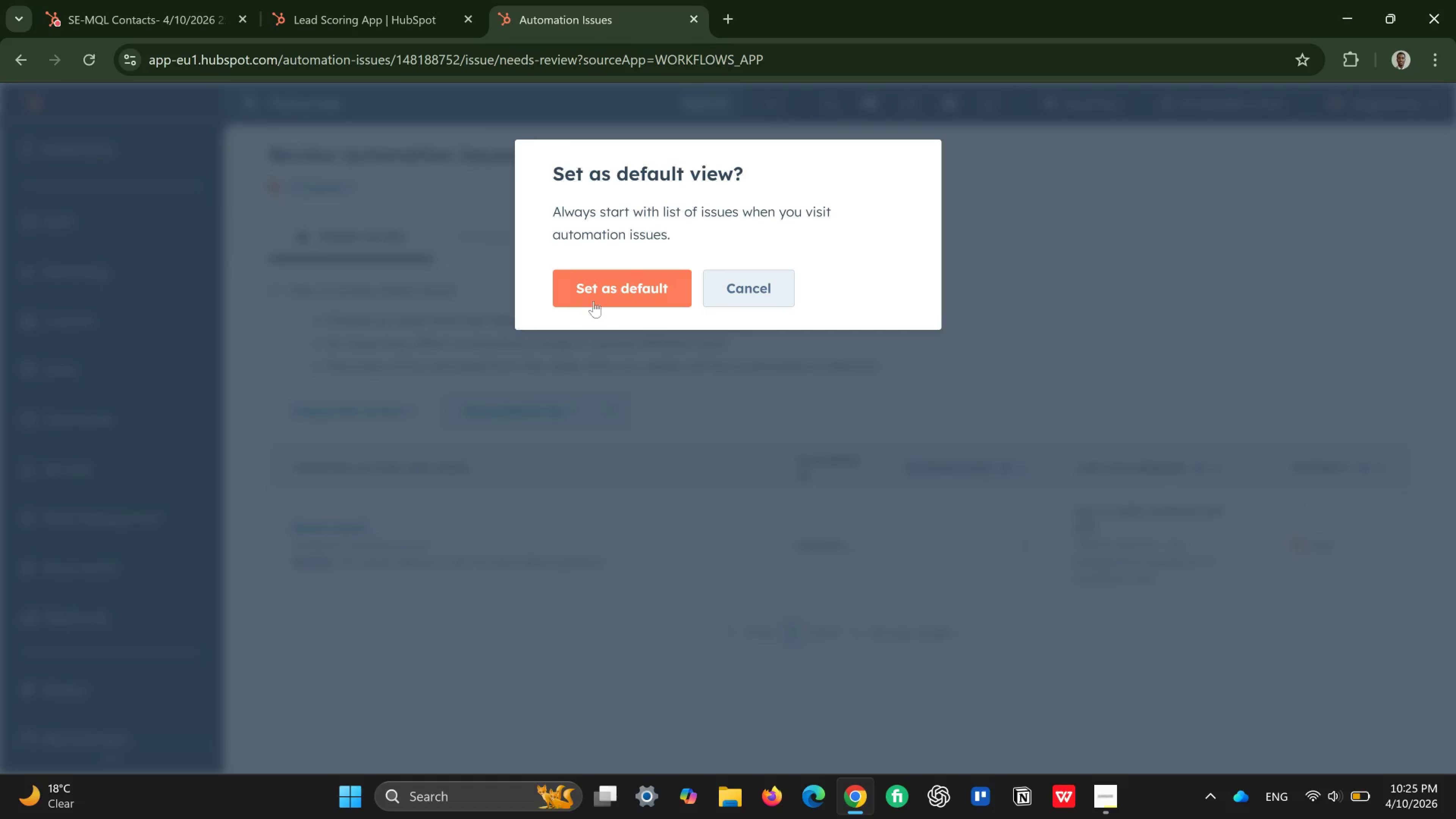 
left_click([610, 288])
 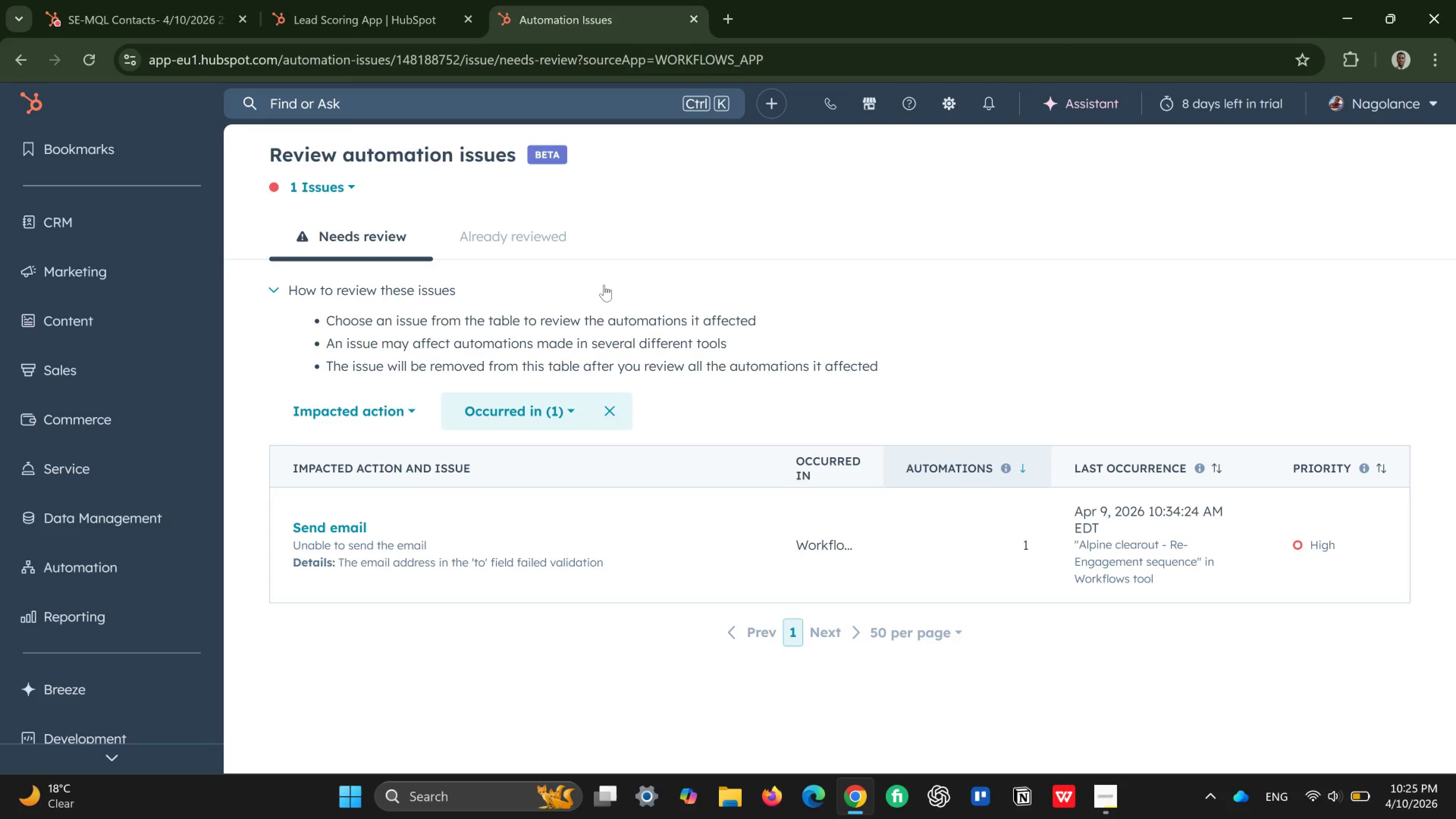 
wait(8.24)
 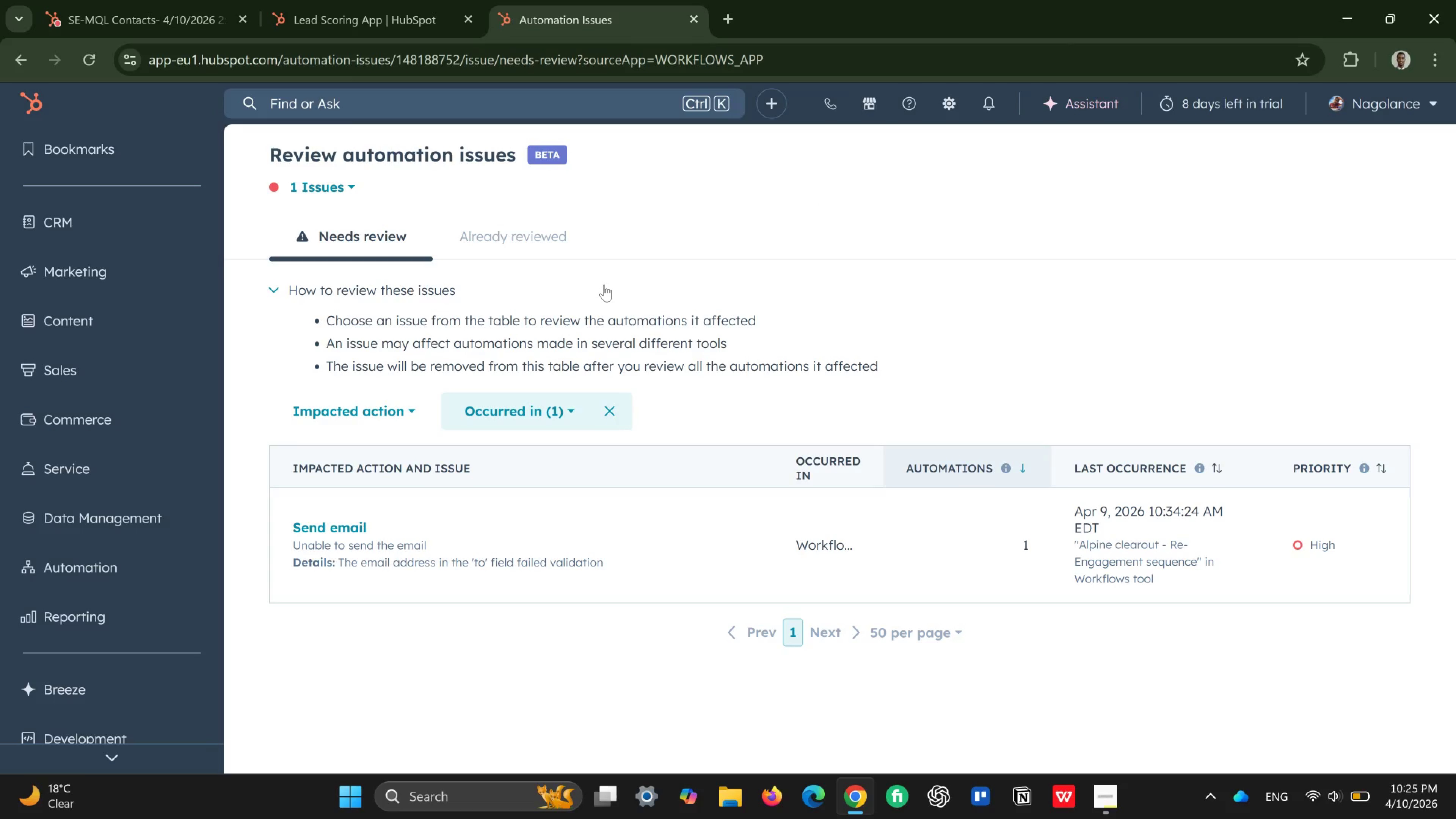 
left_click([703, 552])
 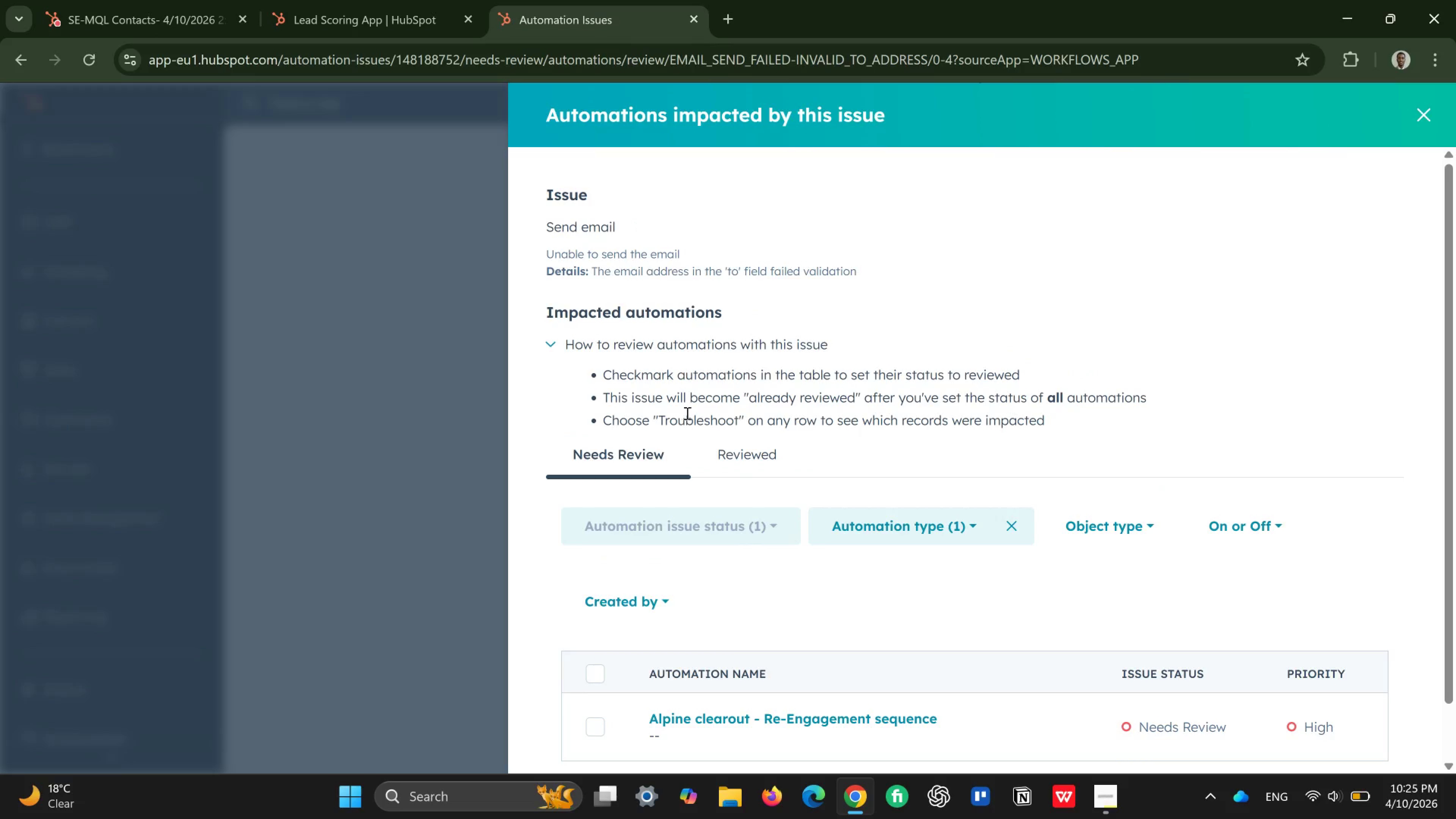 
scroll: coordinate [742, 483], scroll_direction: down, amount: 3.0
 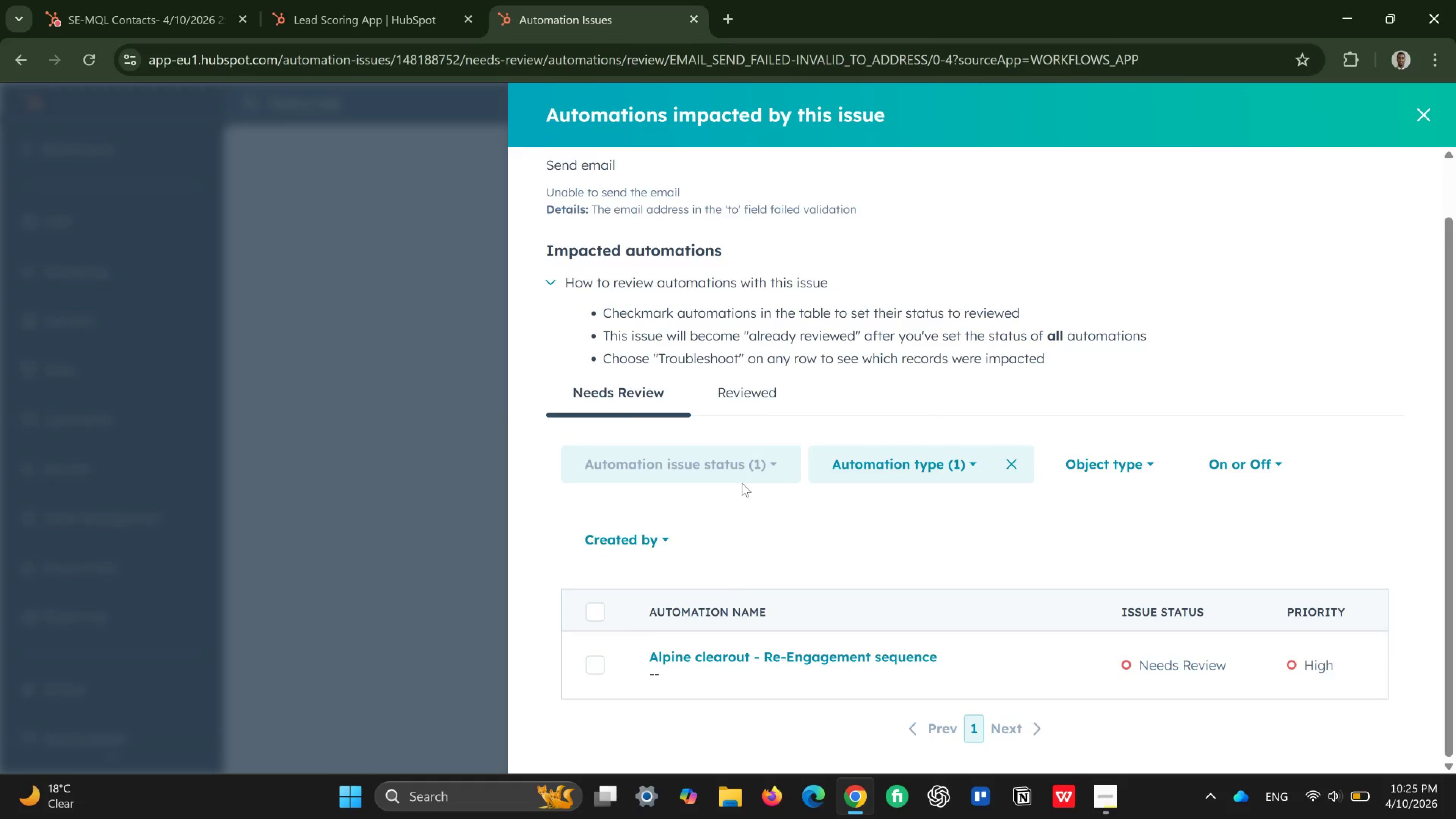 
scroll: coordinate [742, 483], scroll_direction: up, amount: 3.0
 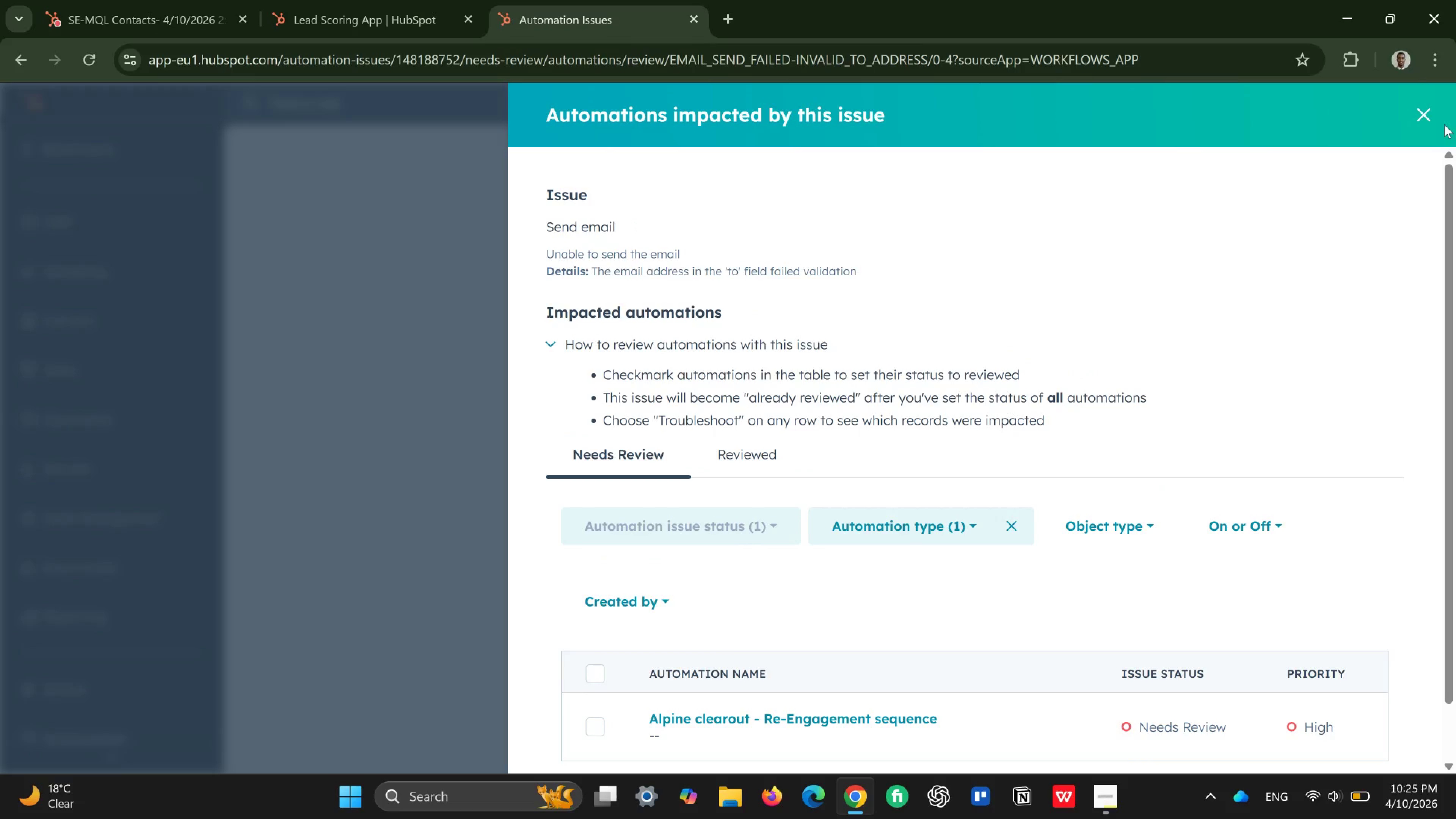 
left_click([1428, 116])
 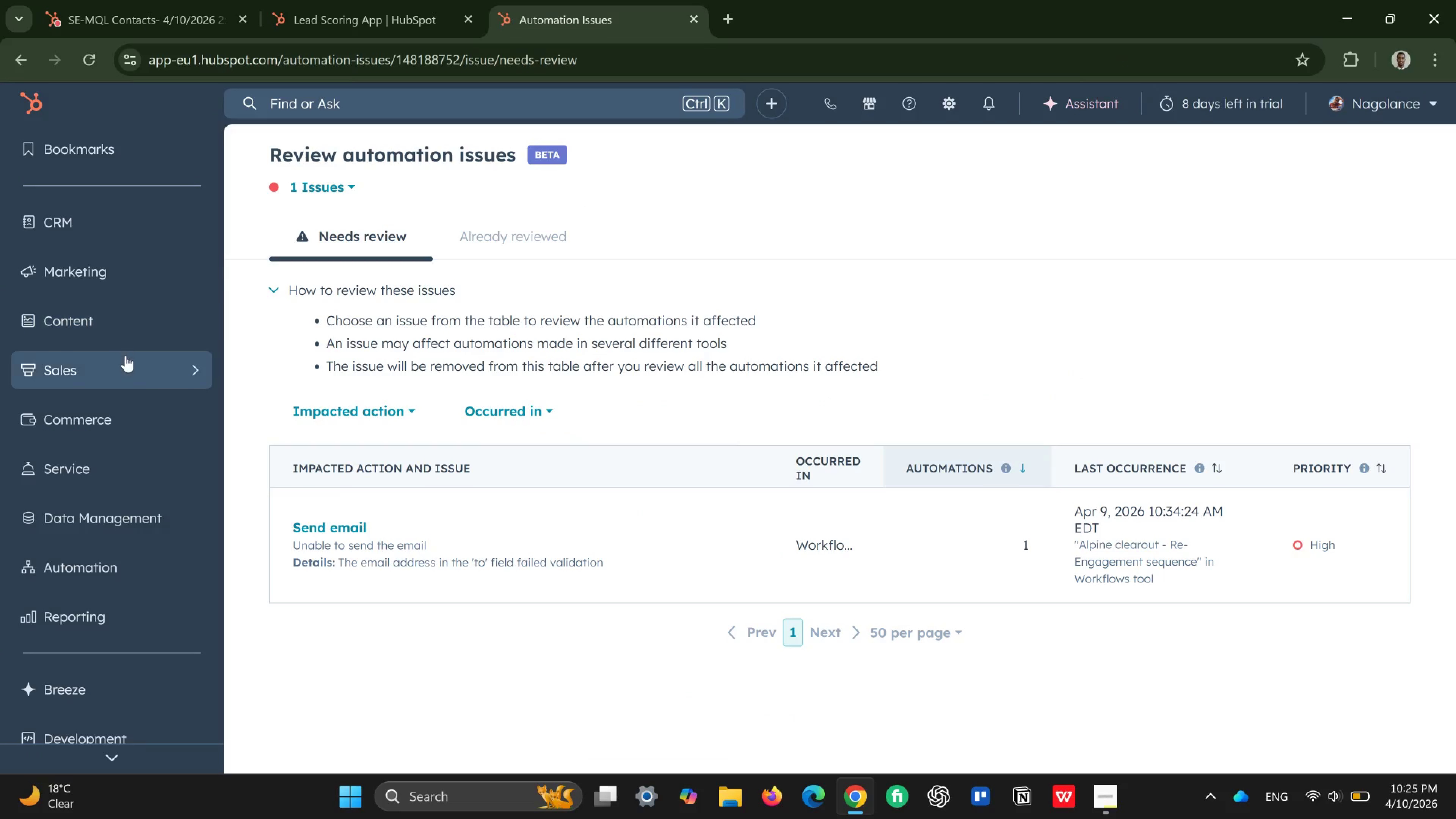 
wait(5.1)
 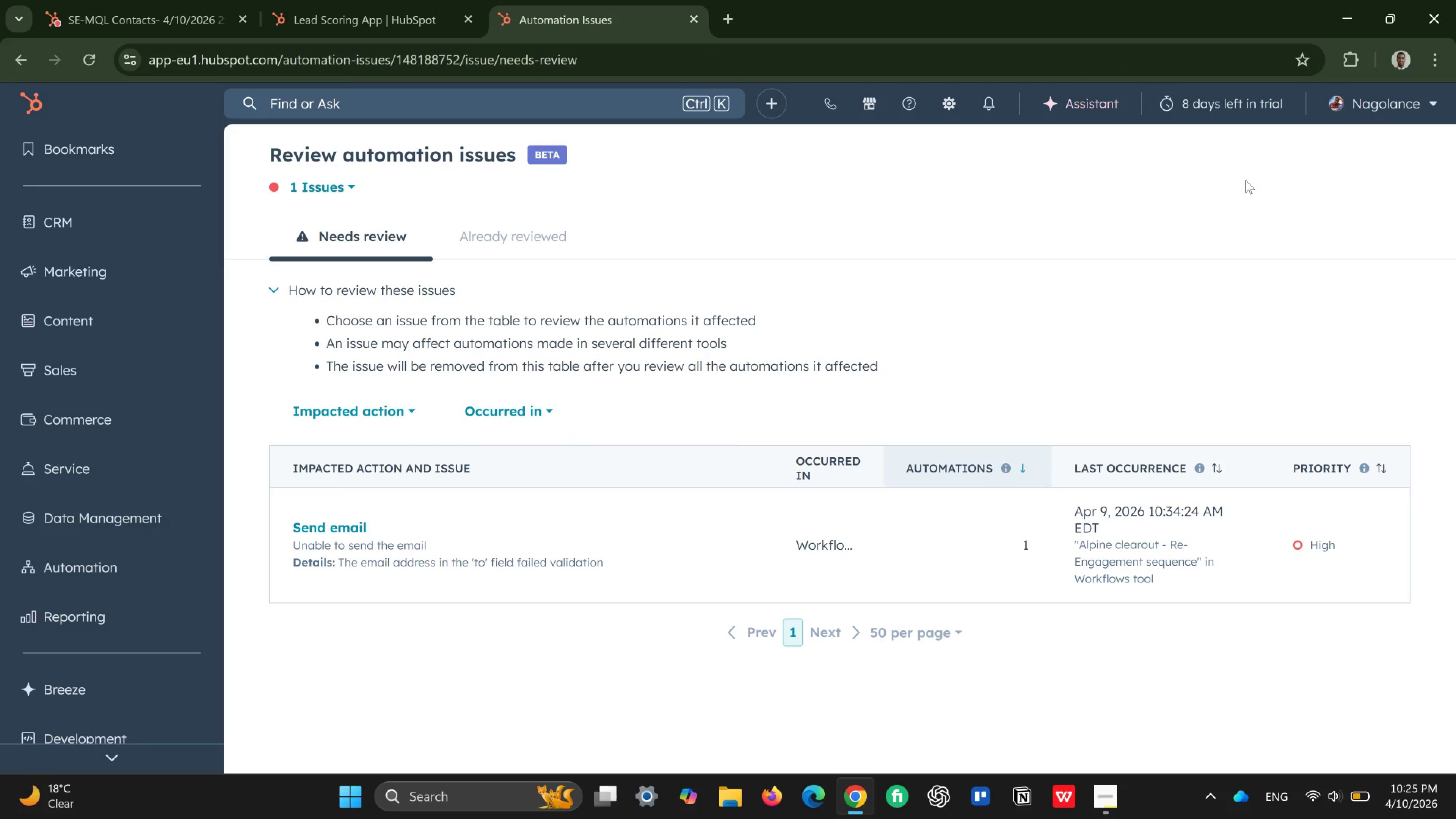 
left_click([133, 573])
 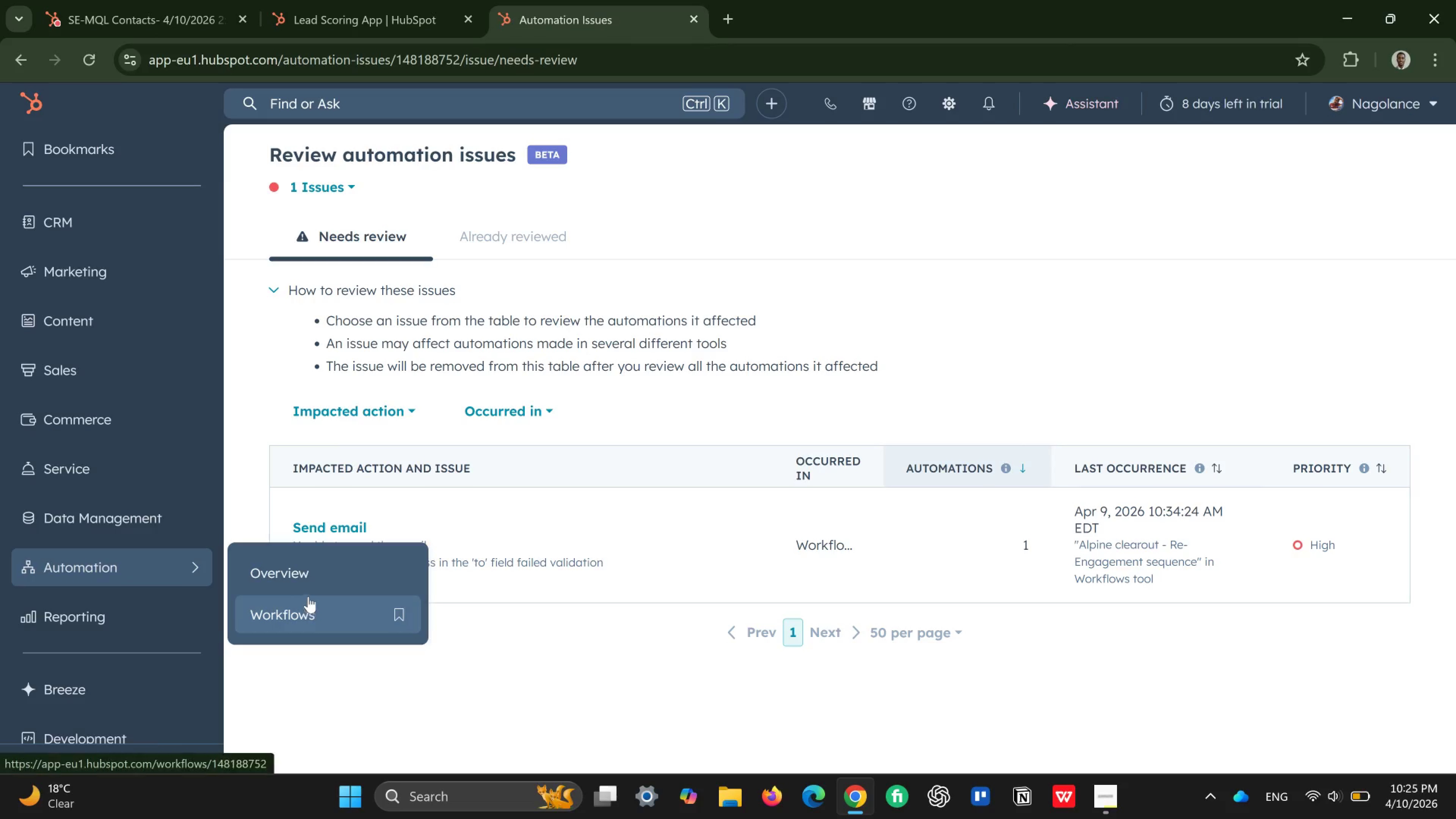 
left_click([308, 581])
 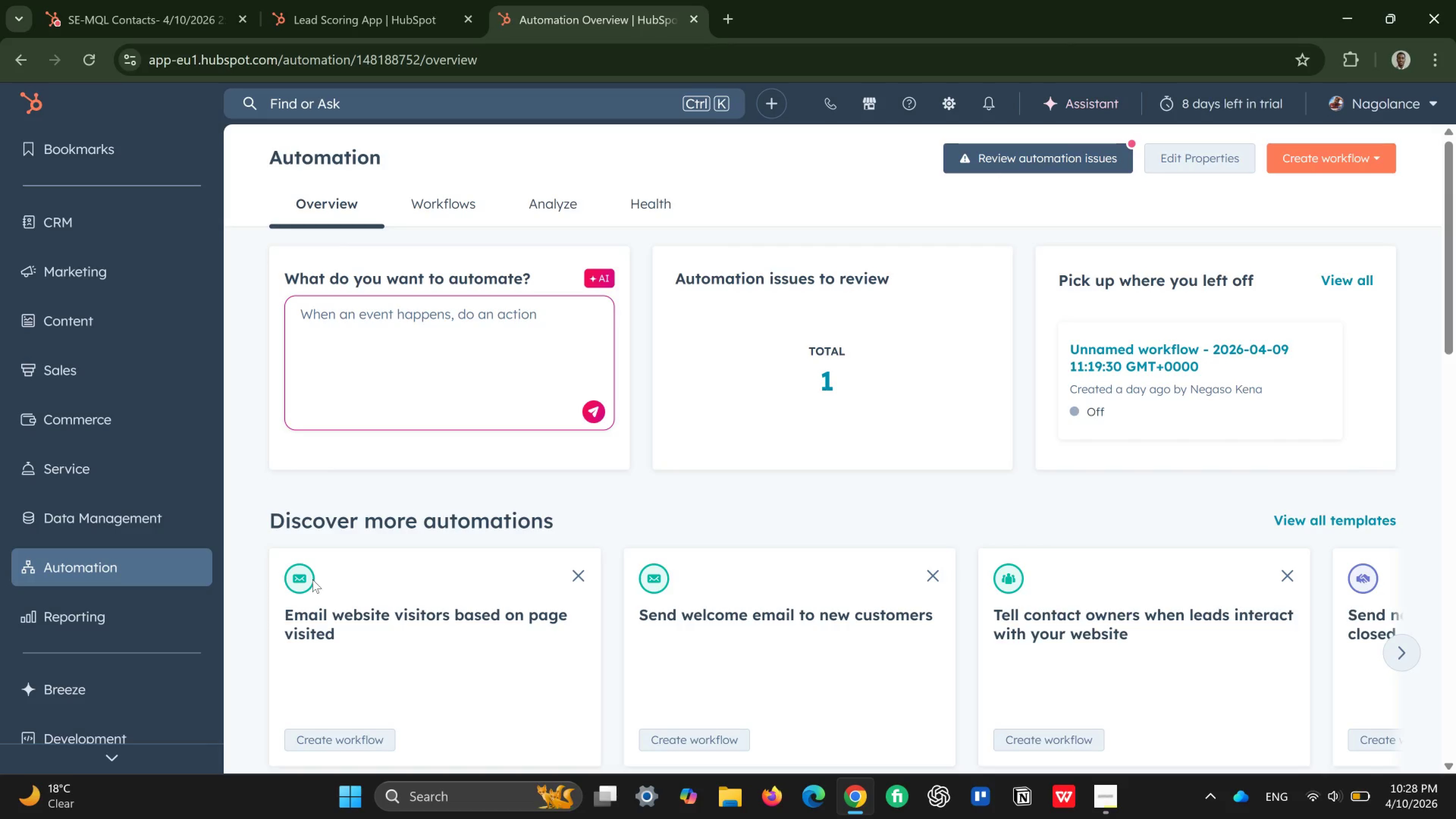 
wait(146.92)
 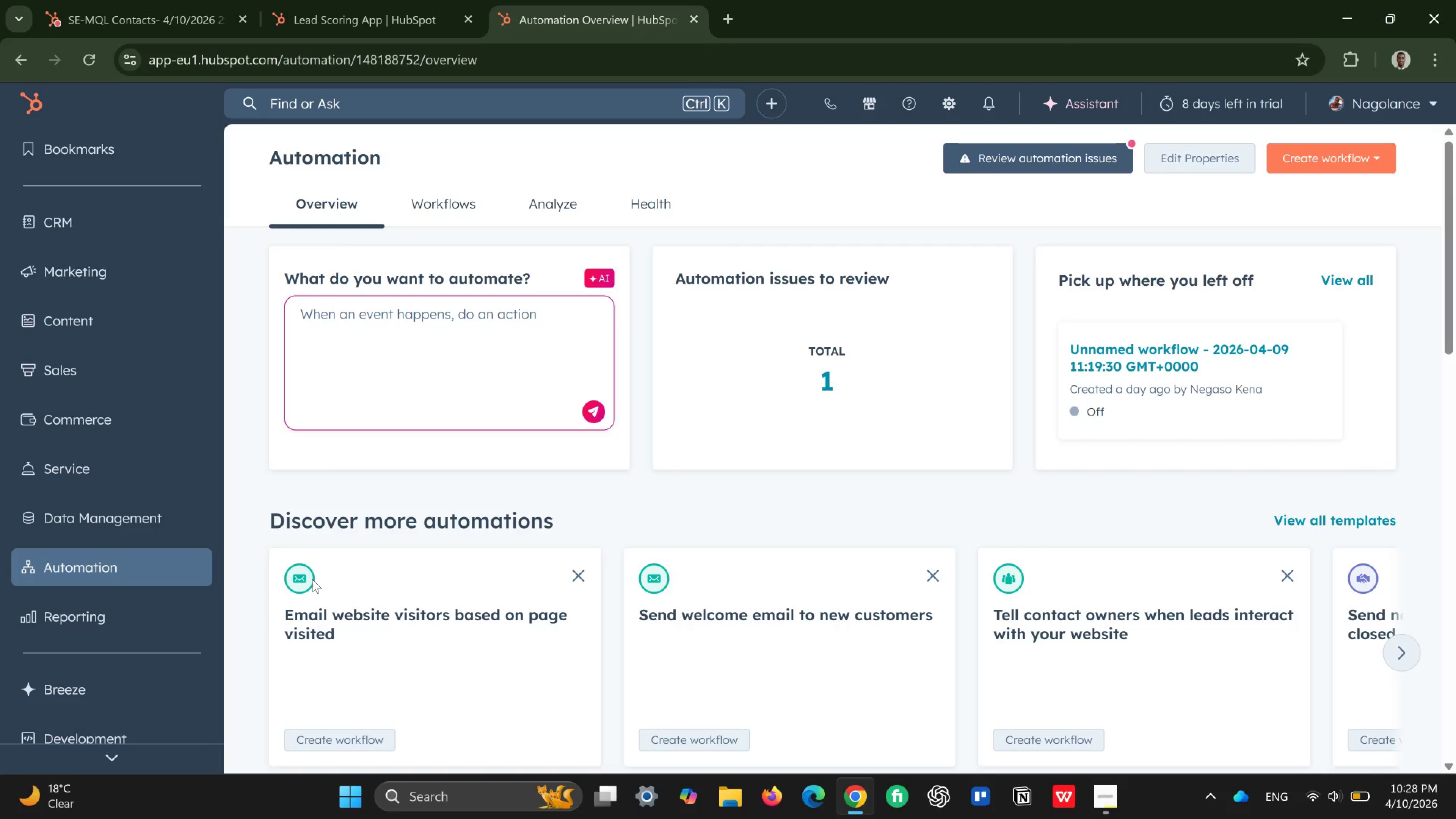 
left_click([454, 204])
 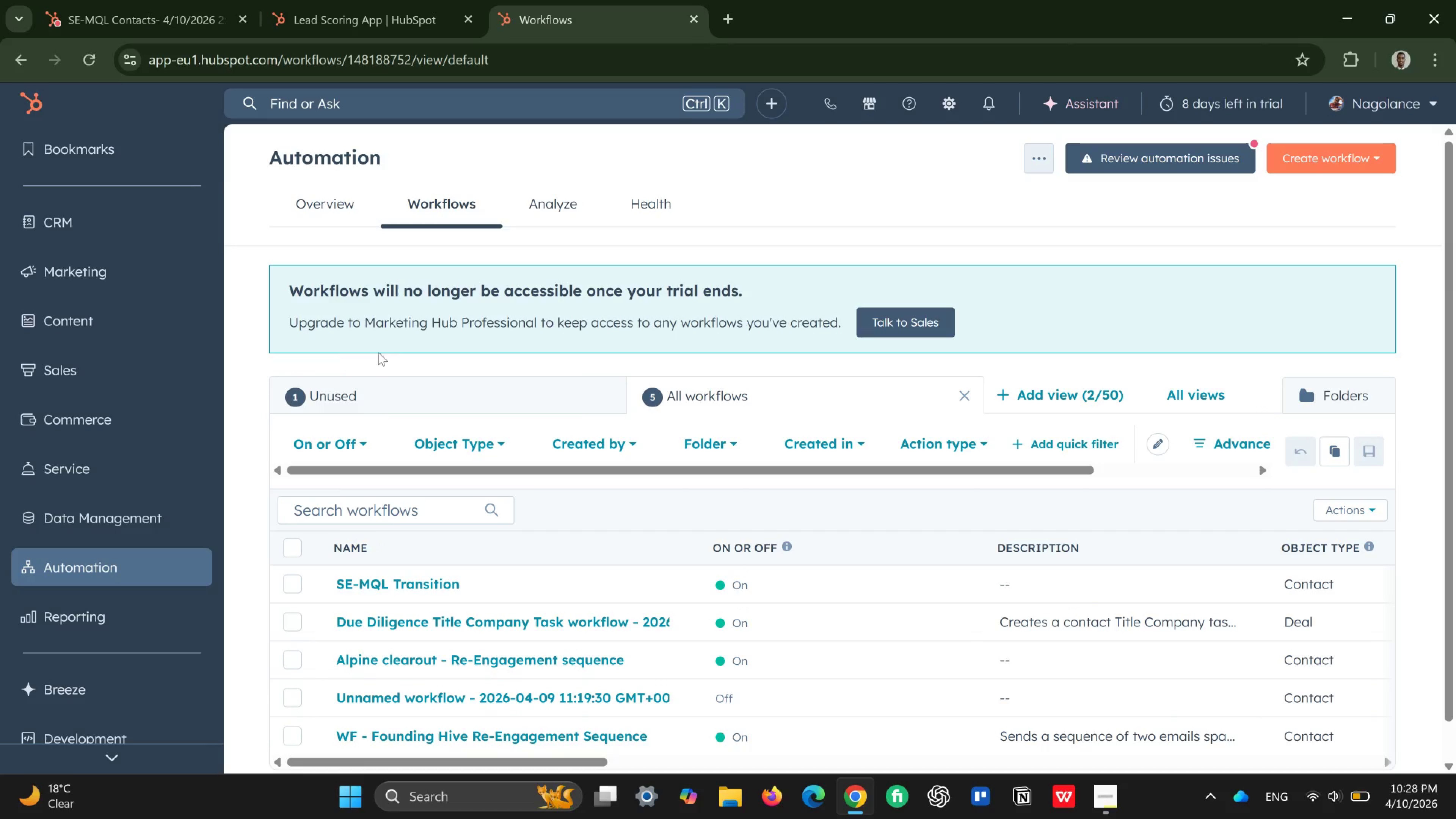 
wait(25.48)
 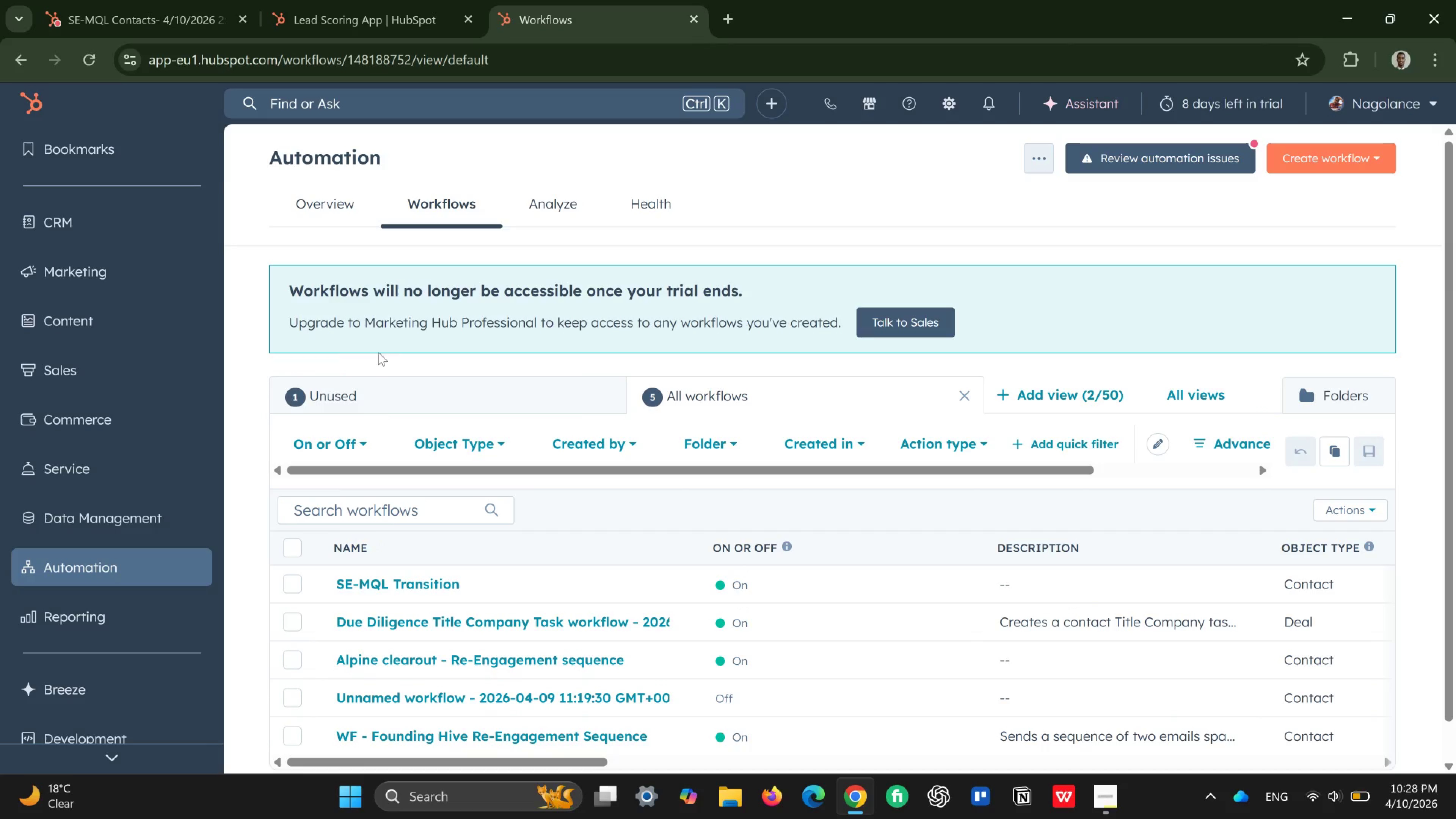 
left_click([1336, 157])
 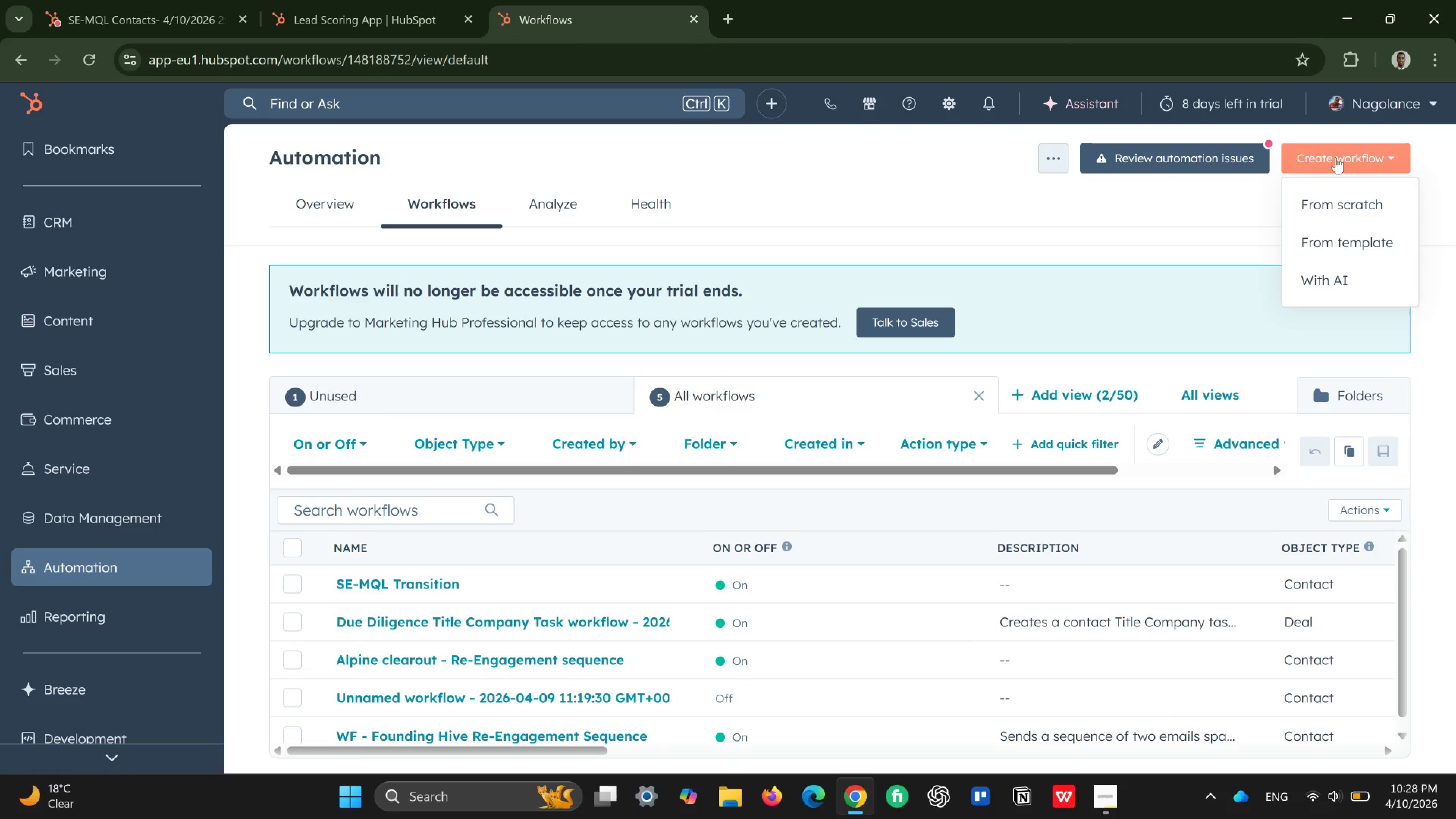 
wait(8.37)
 